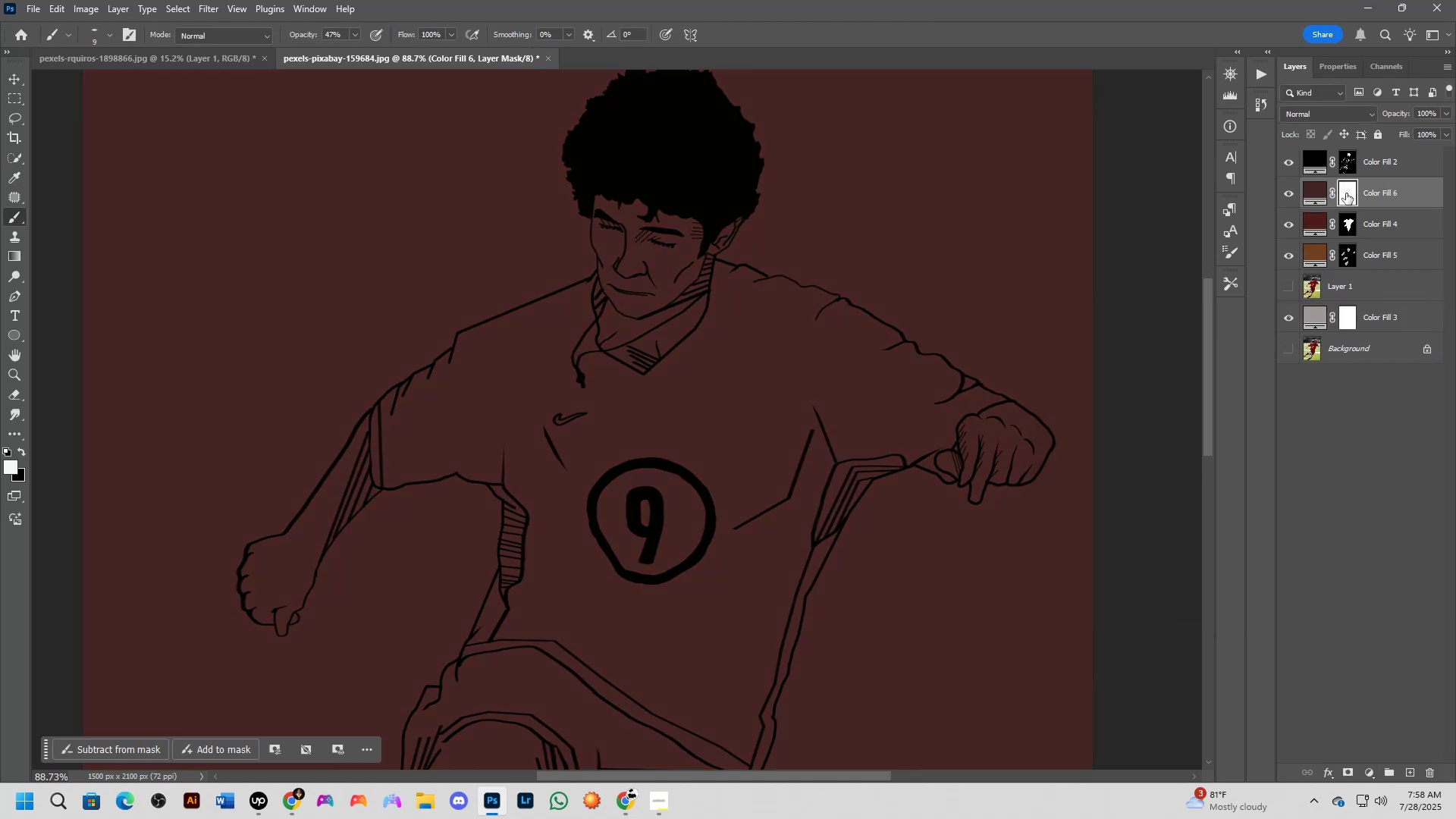 
key(Control+I)
 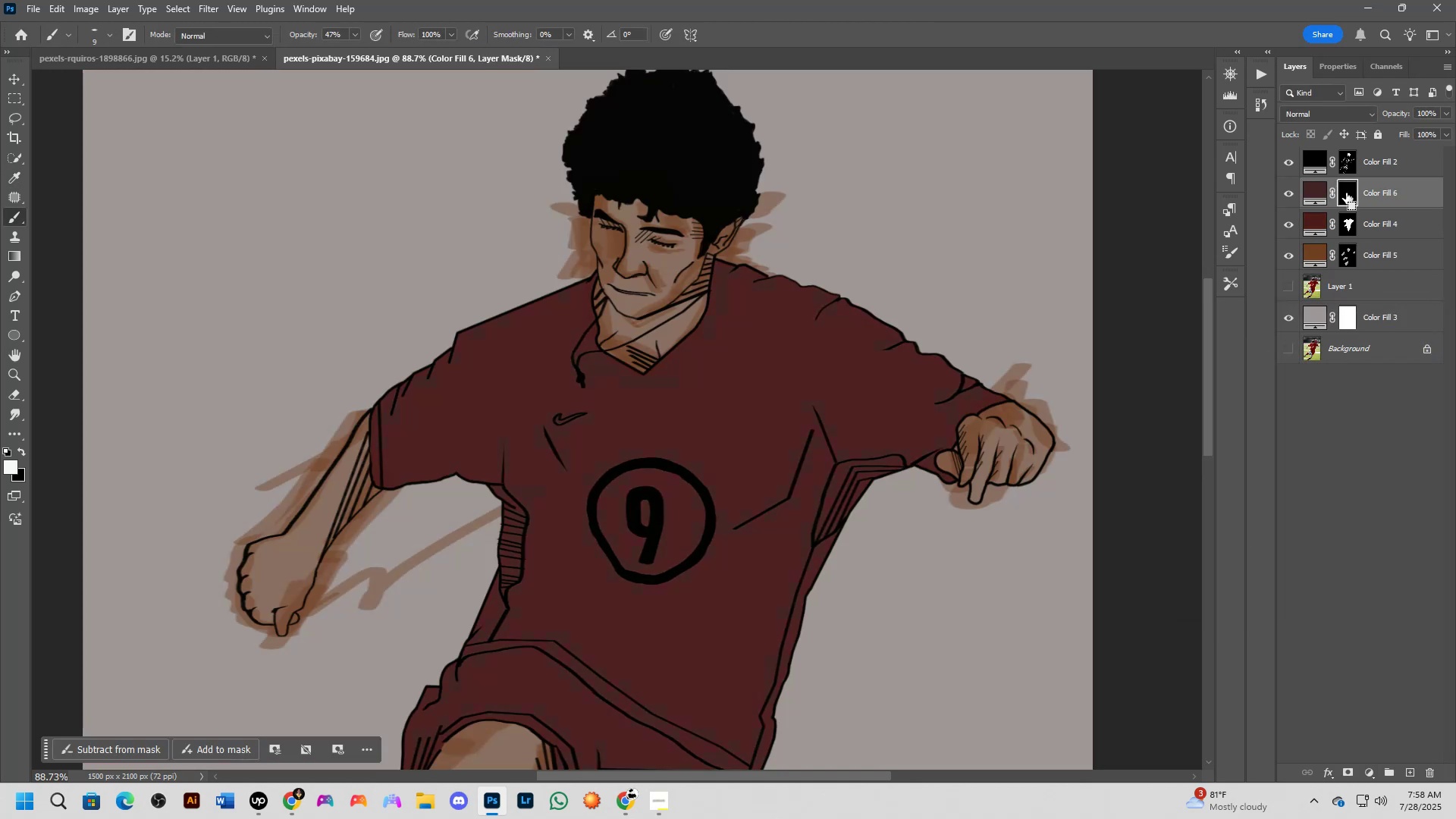 
key(B)
 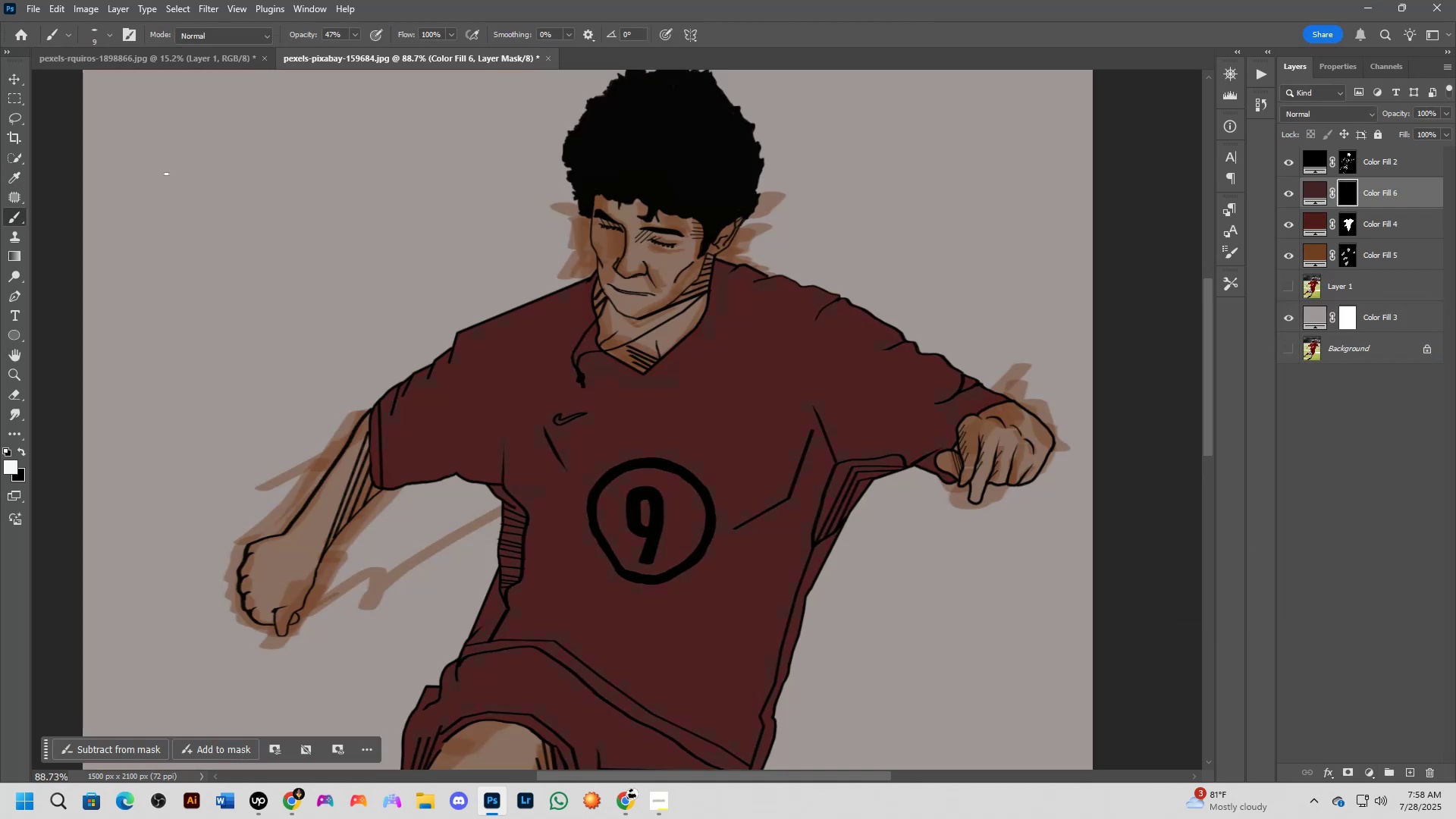 
scroll: coordinate [173, 398], scroll_direction: up, amount: 3.0
 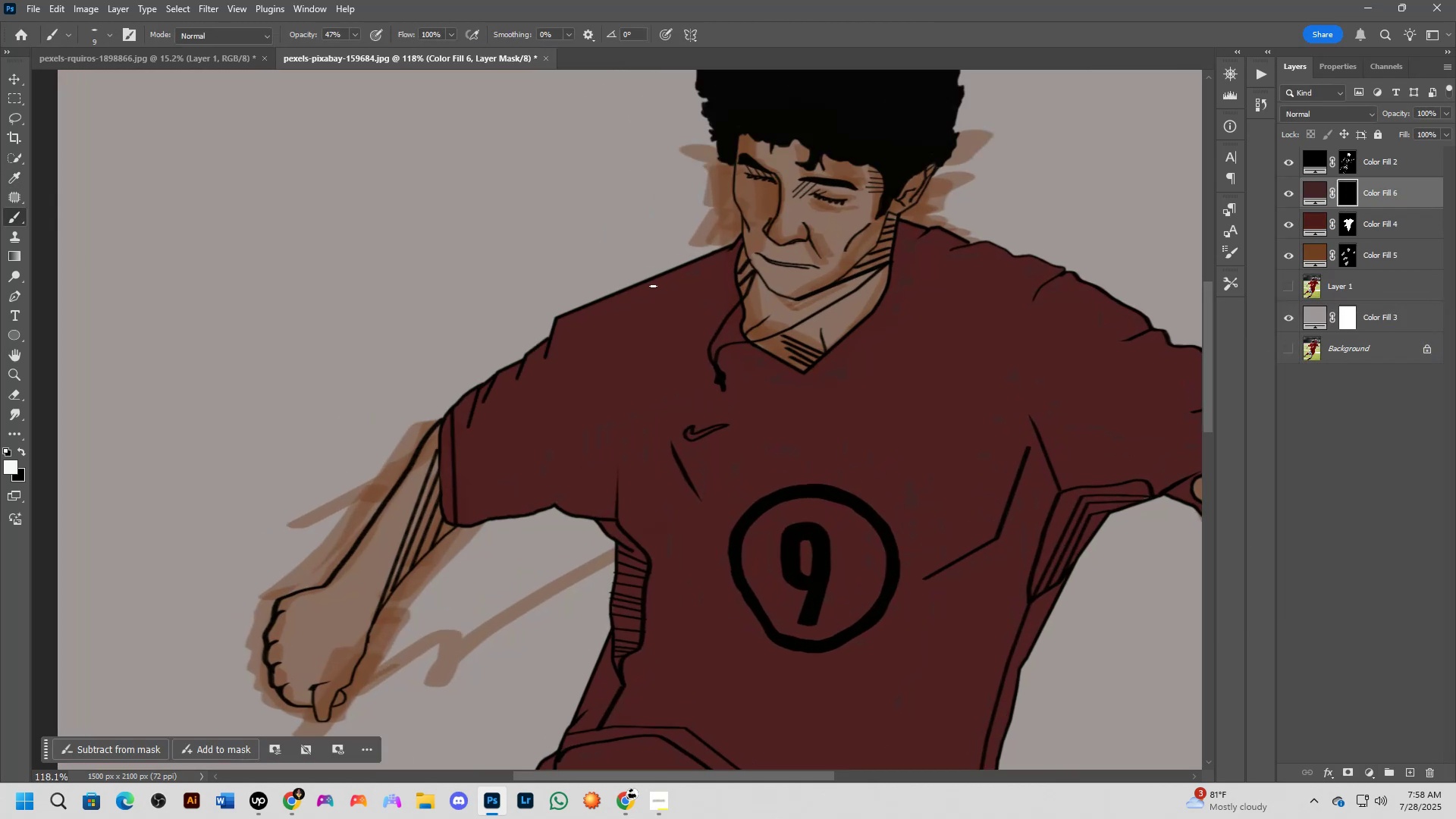 
key(Alt+AltLeft)
 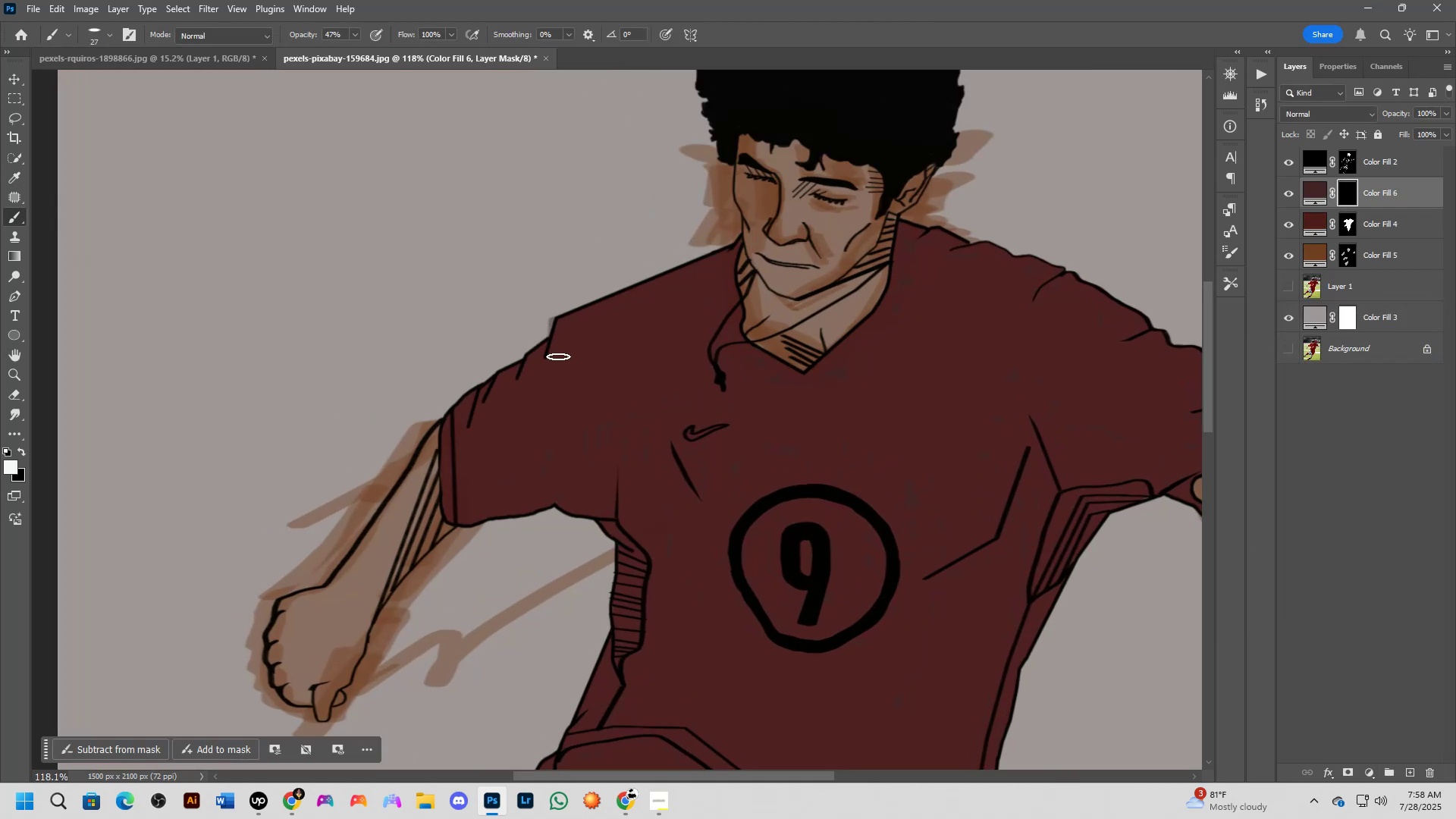 
key(Control+ControlLeft)
 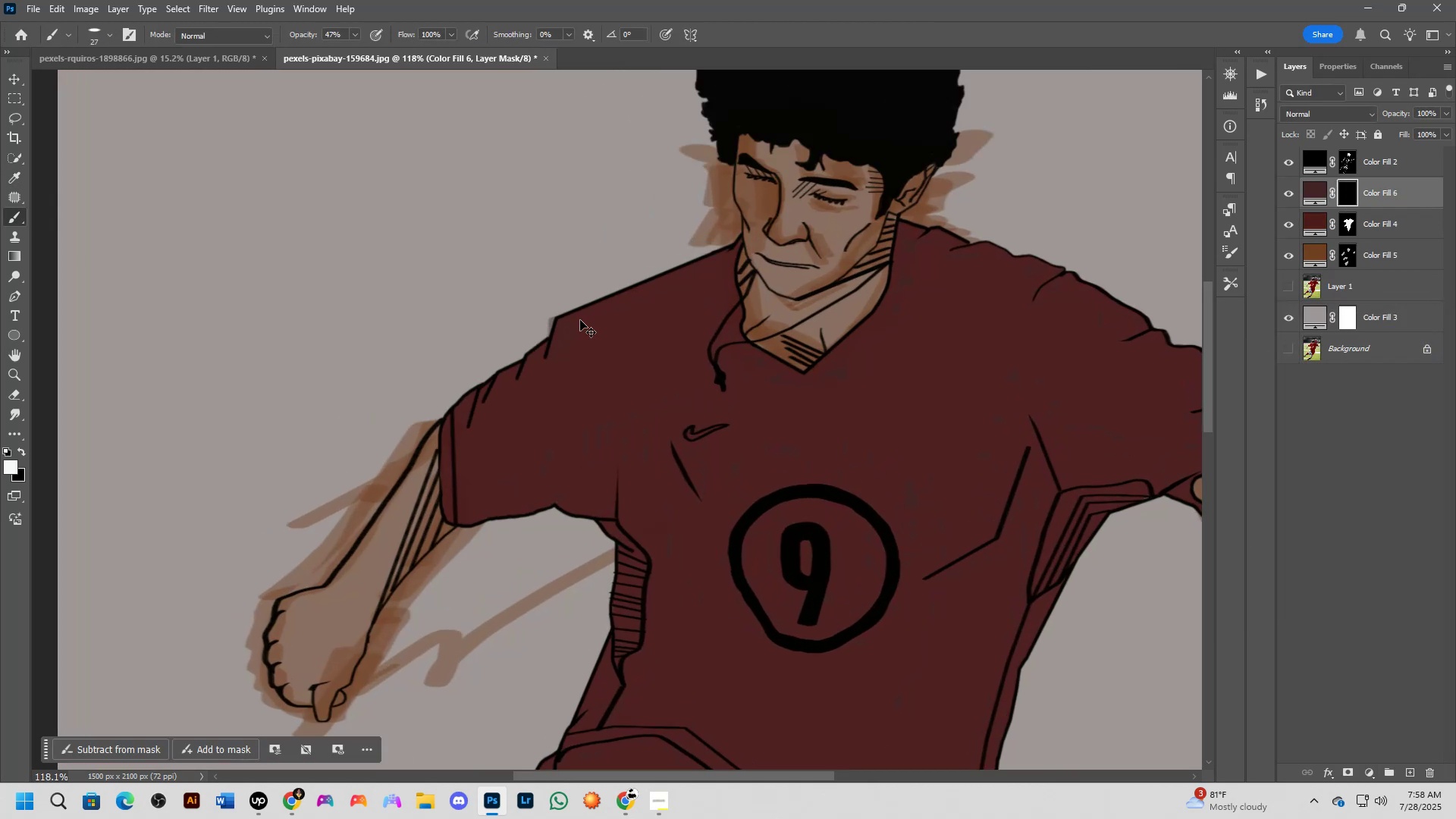 
key(Control+Z)
 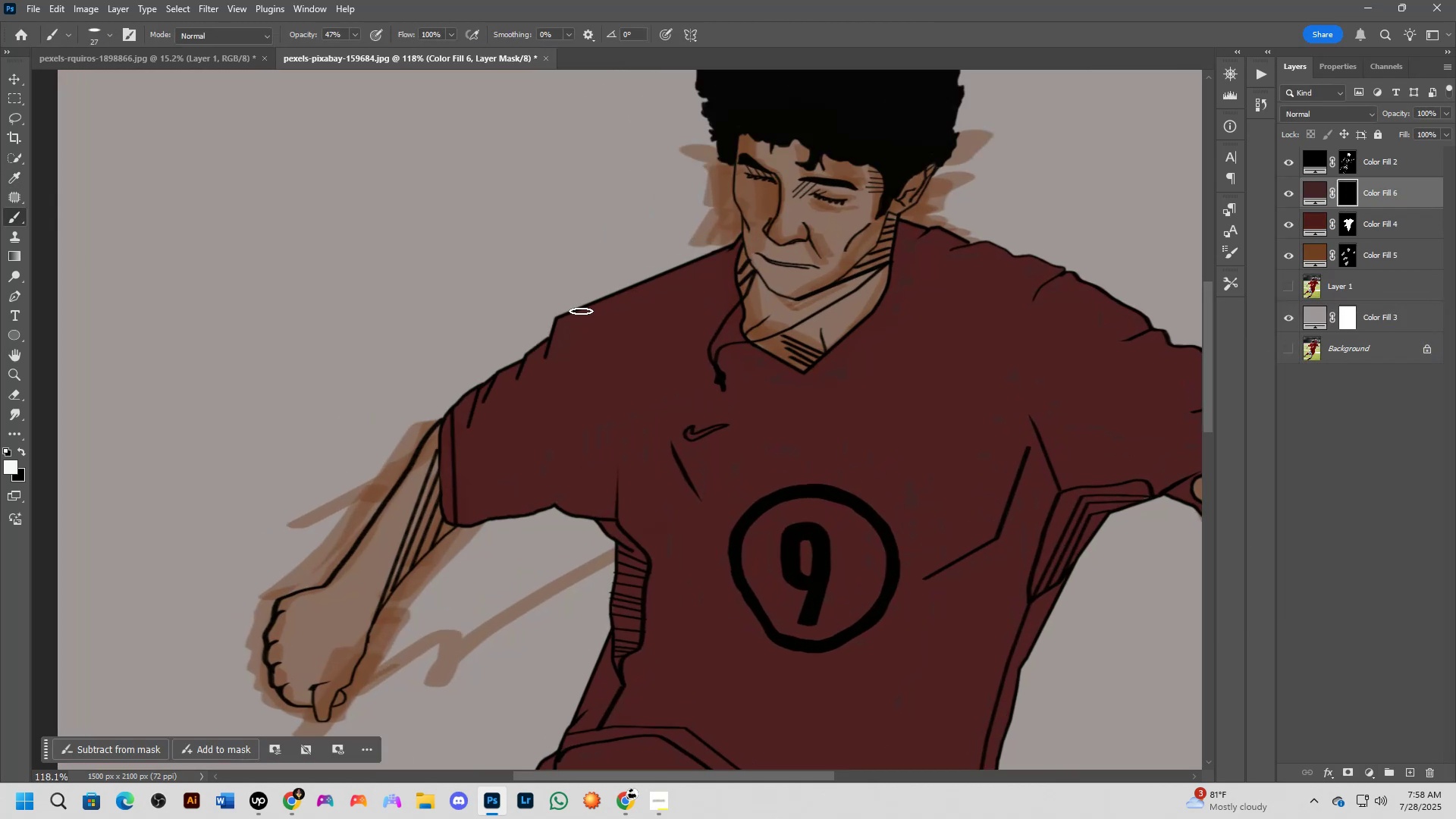 
type(xx)
 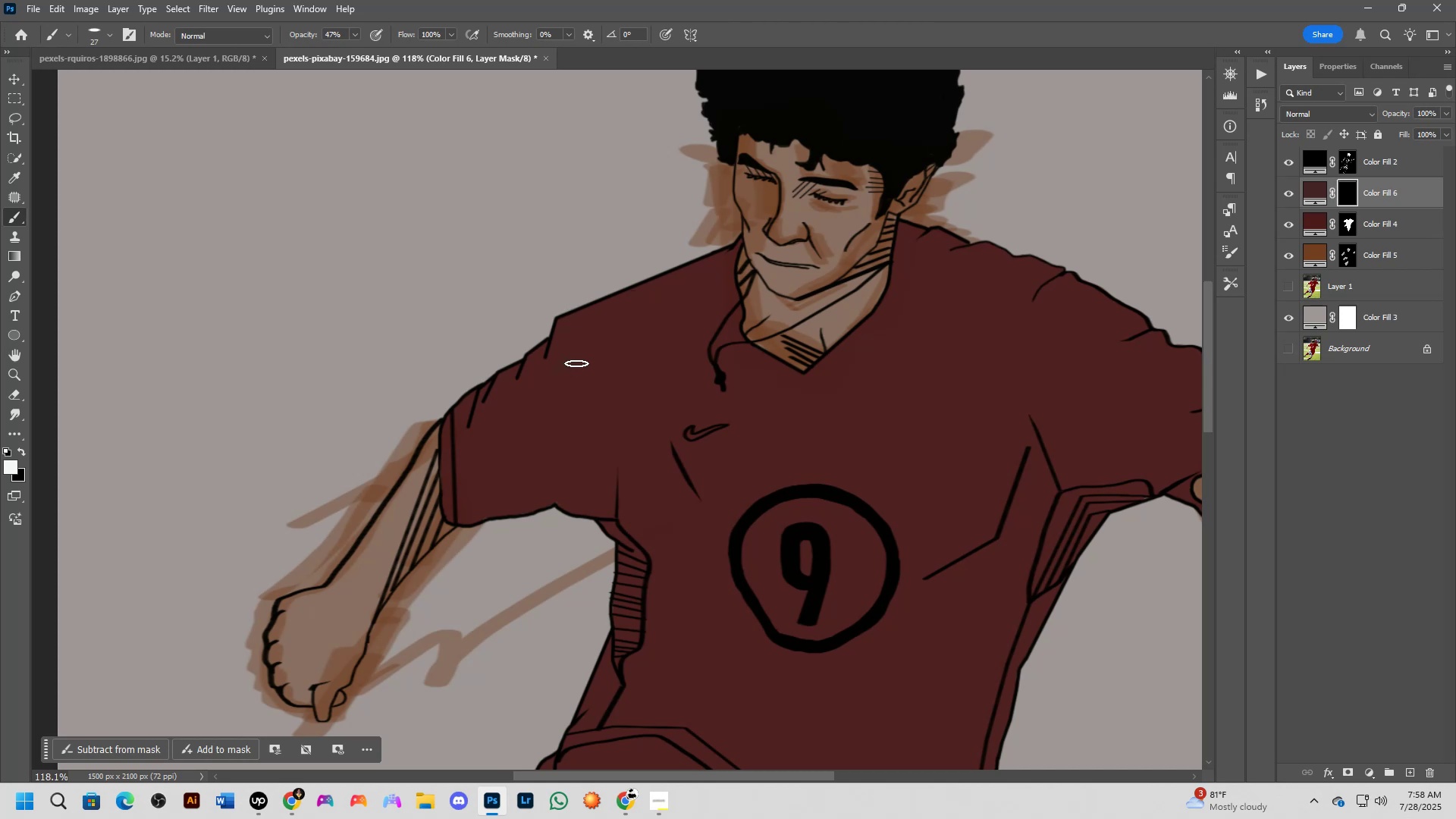 
scroll: coordinate [635, 354], scroll_direction: up, amount: 1.0
 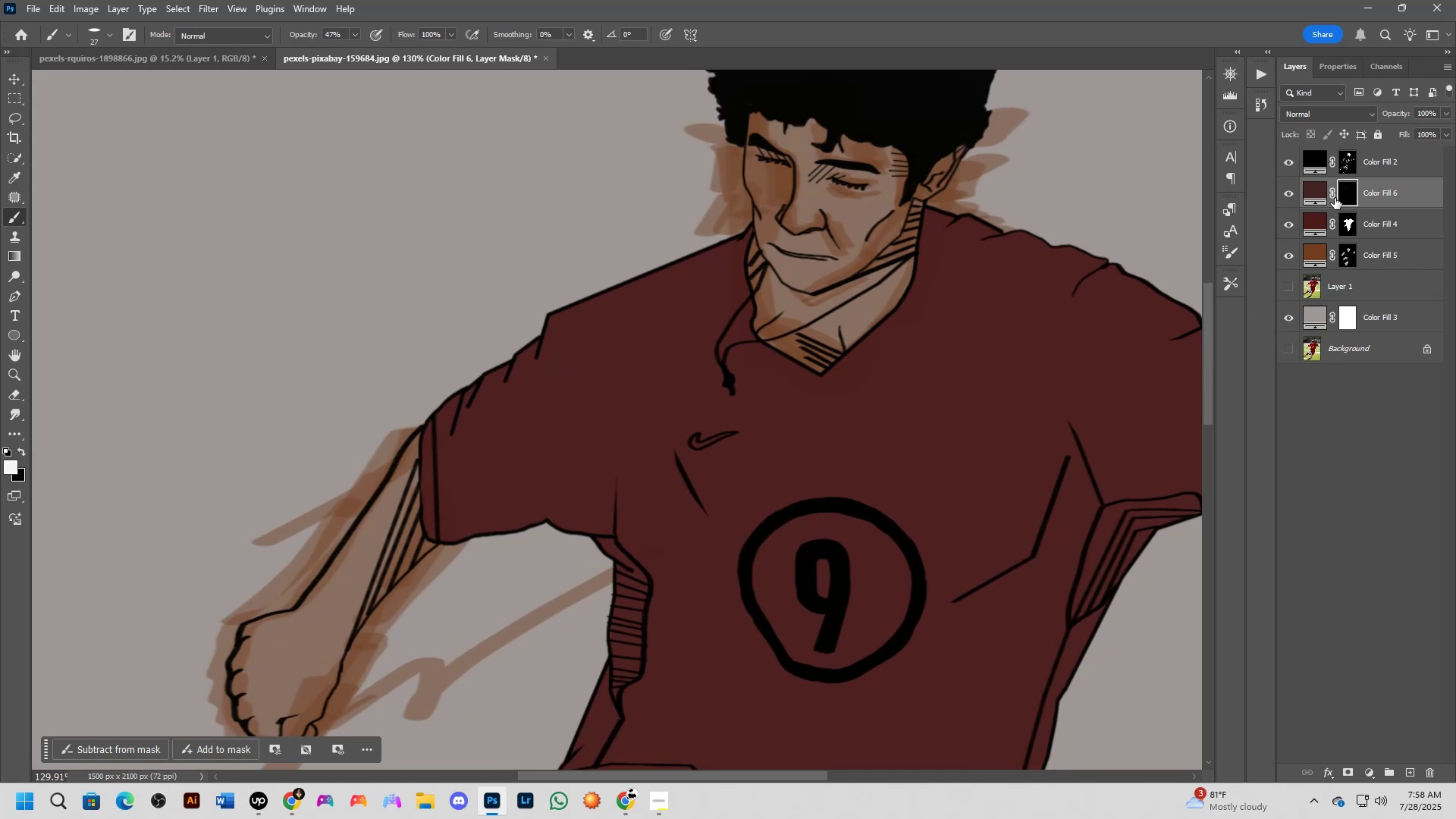 
left_click([1314, 193])
 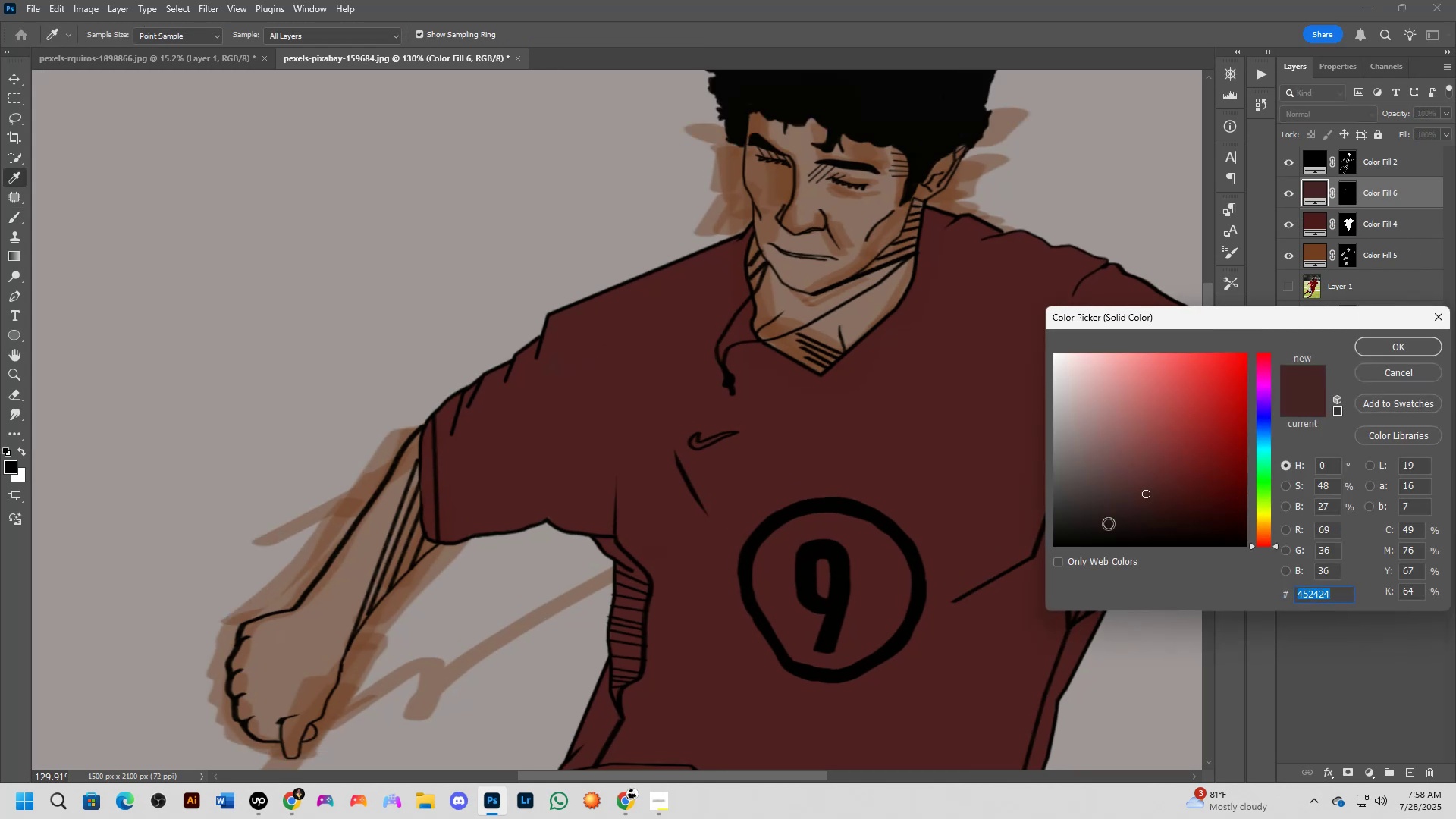 
left_click_drag(start_coordinate=[1157, 491], to_coordinate=[1186, 507])
 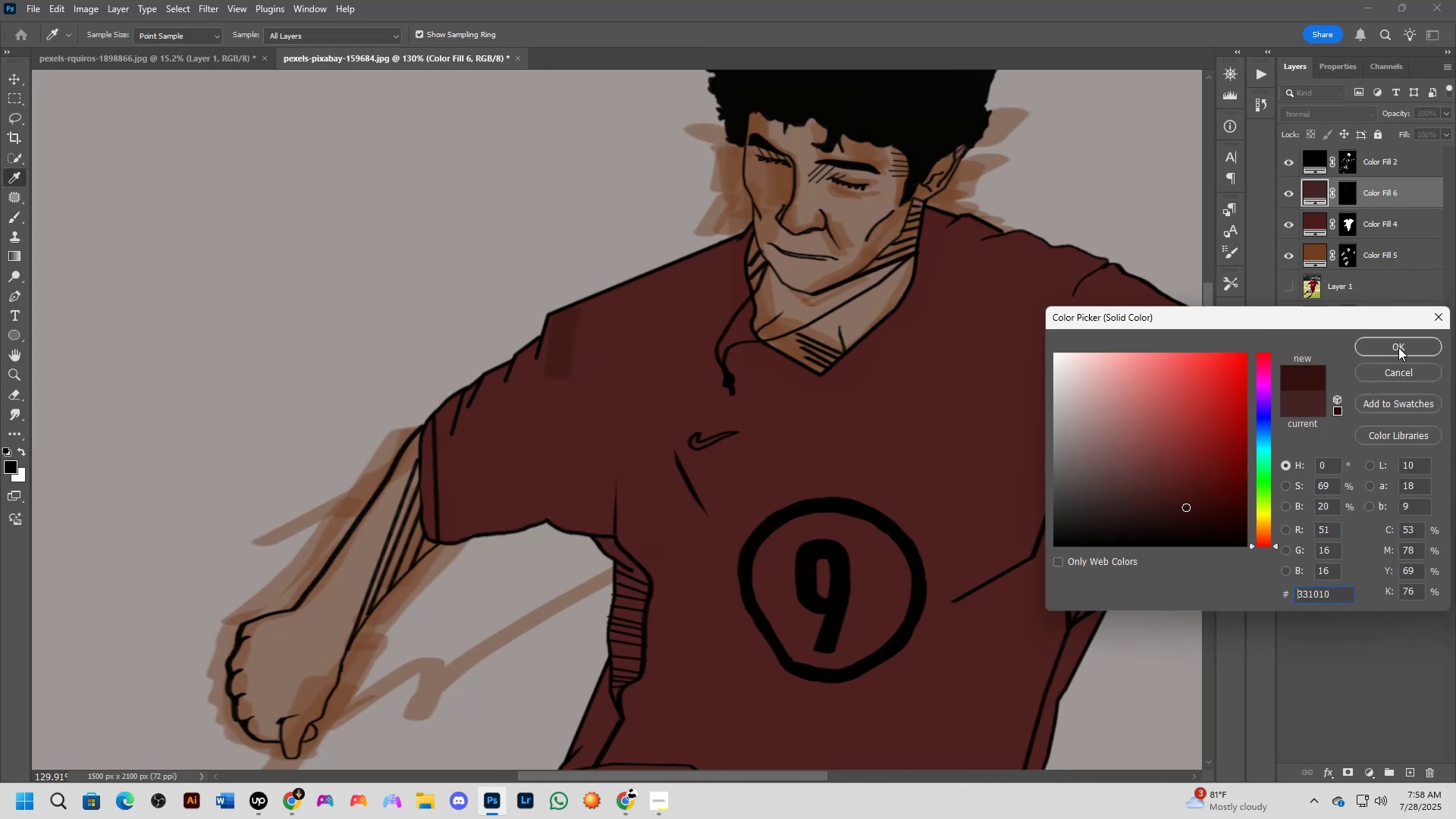 
left_click([1398, 347])
 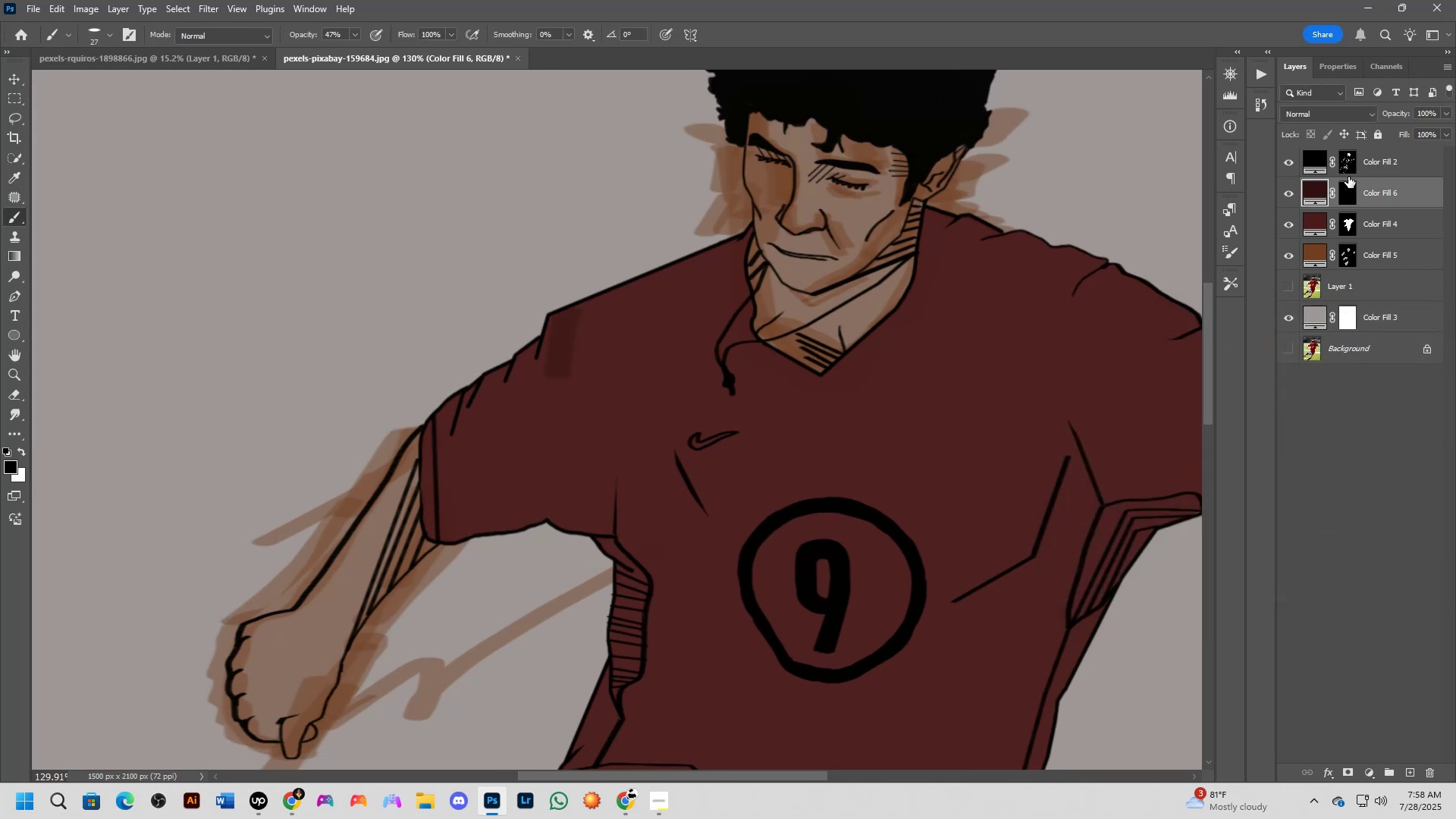 
left_click([1352, 183])
 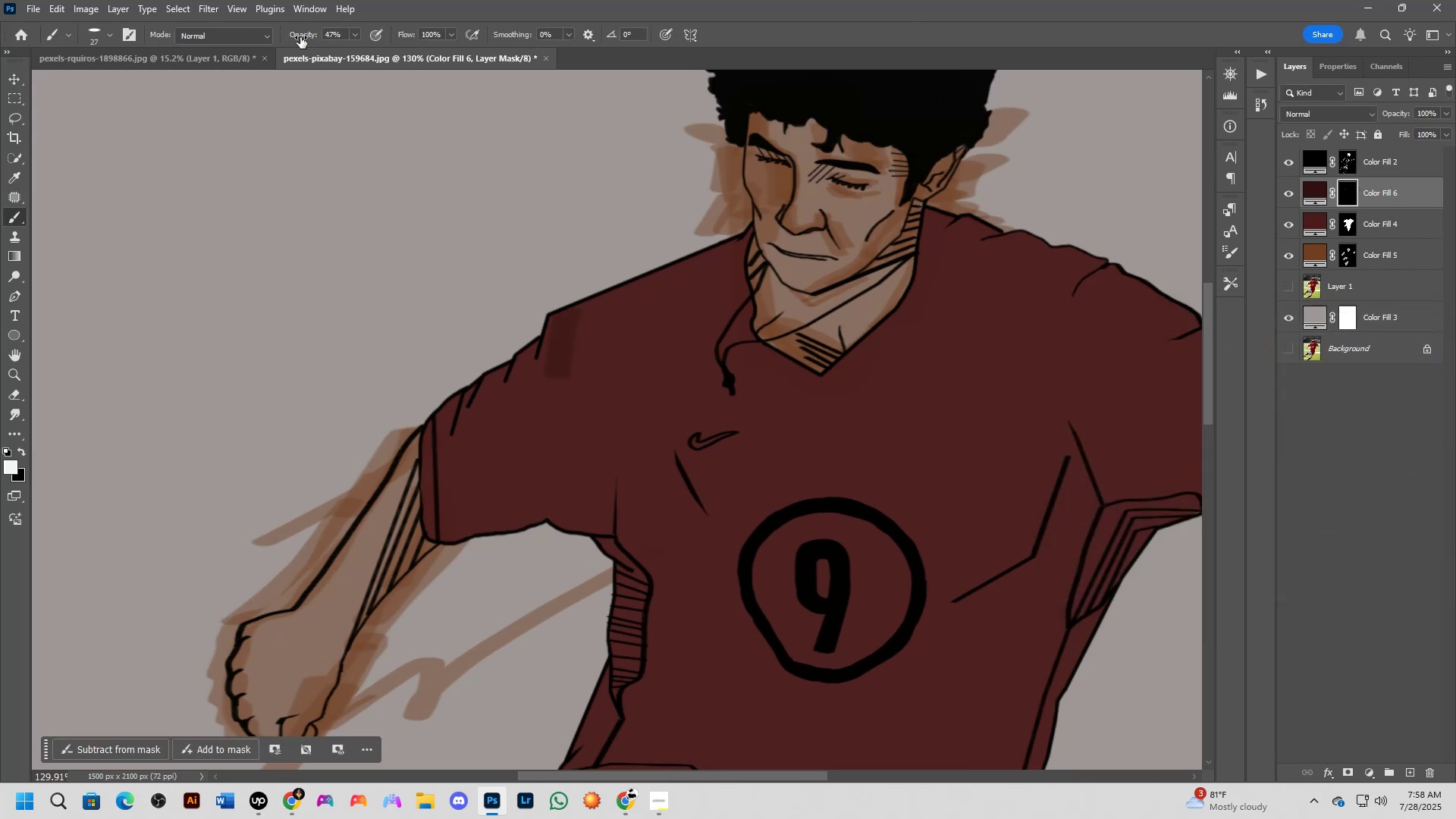 
left_click_drag(start_coordinate=[308, 33], to_coordinate=[300, 35])
 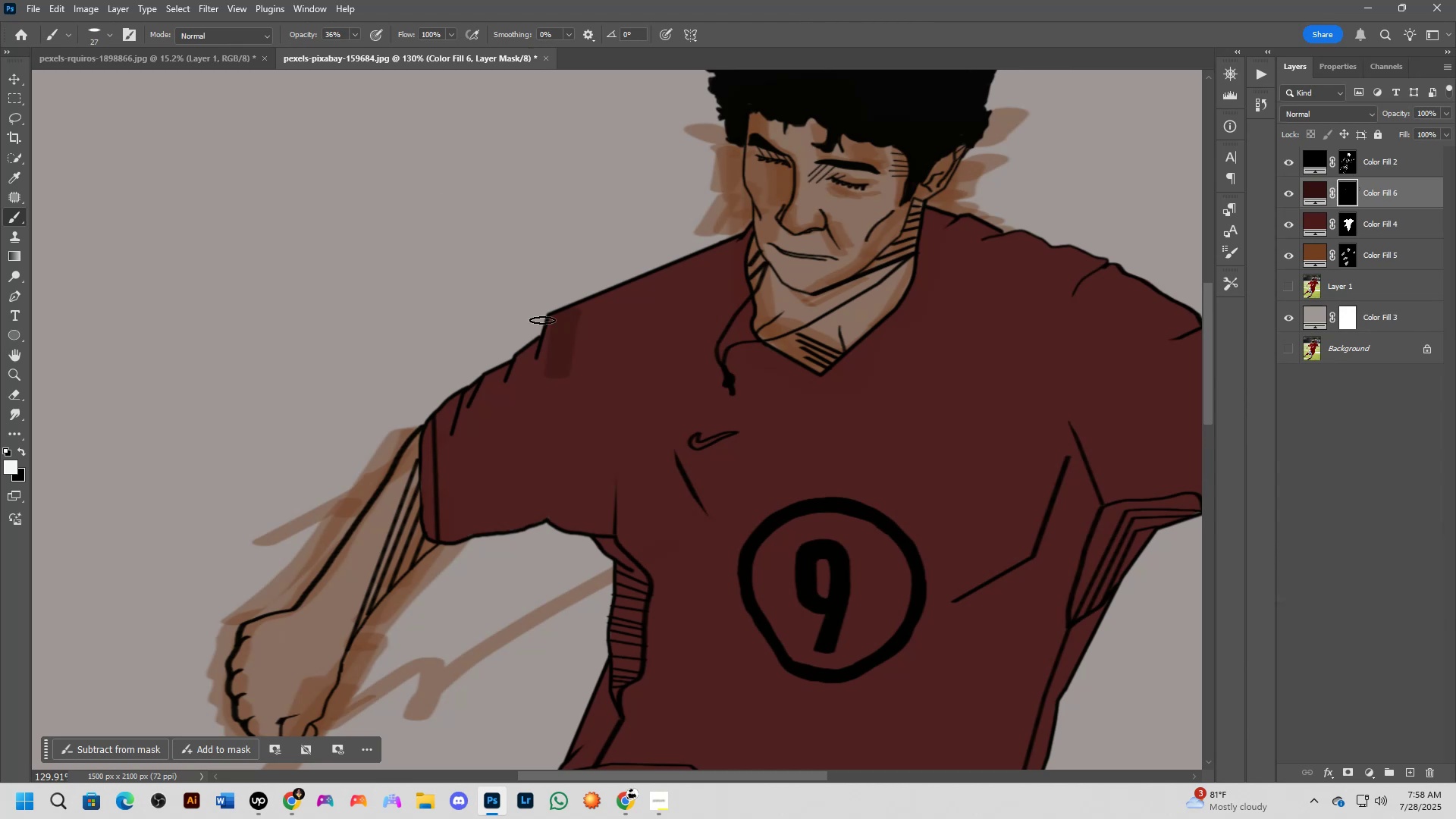 
left_click_drag(start_coordinate=[566, 352], to_coordinate=[623, 297])
 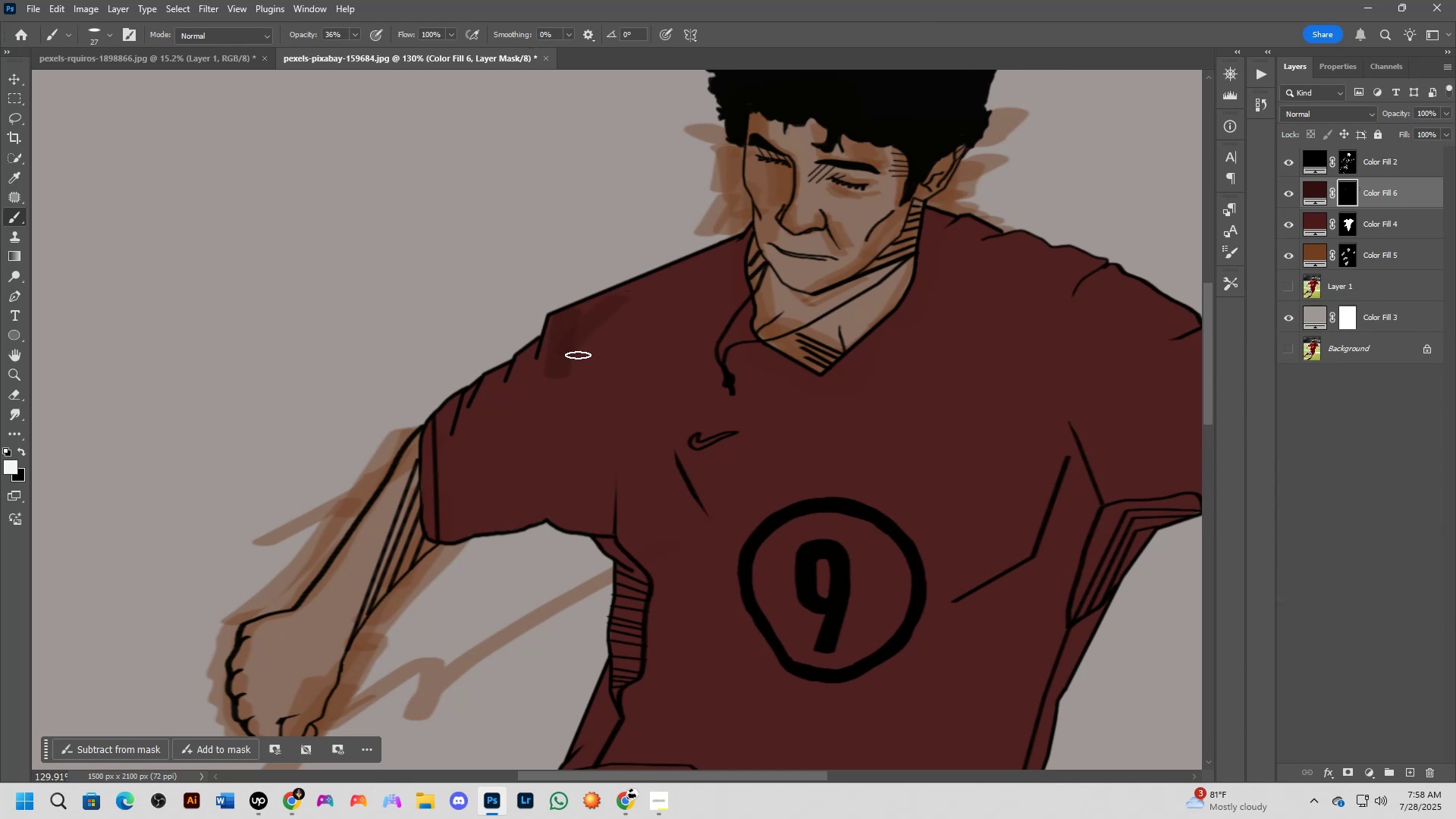 
left_click_drag(start_coordinate=[576, 344], to_coordinate=[620, 287])
 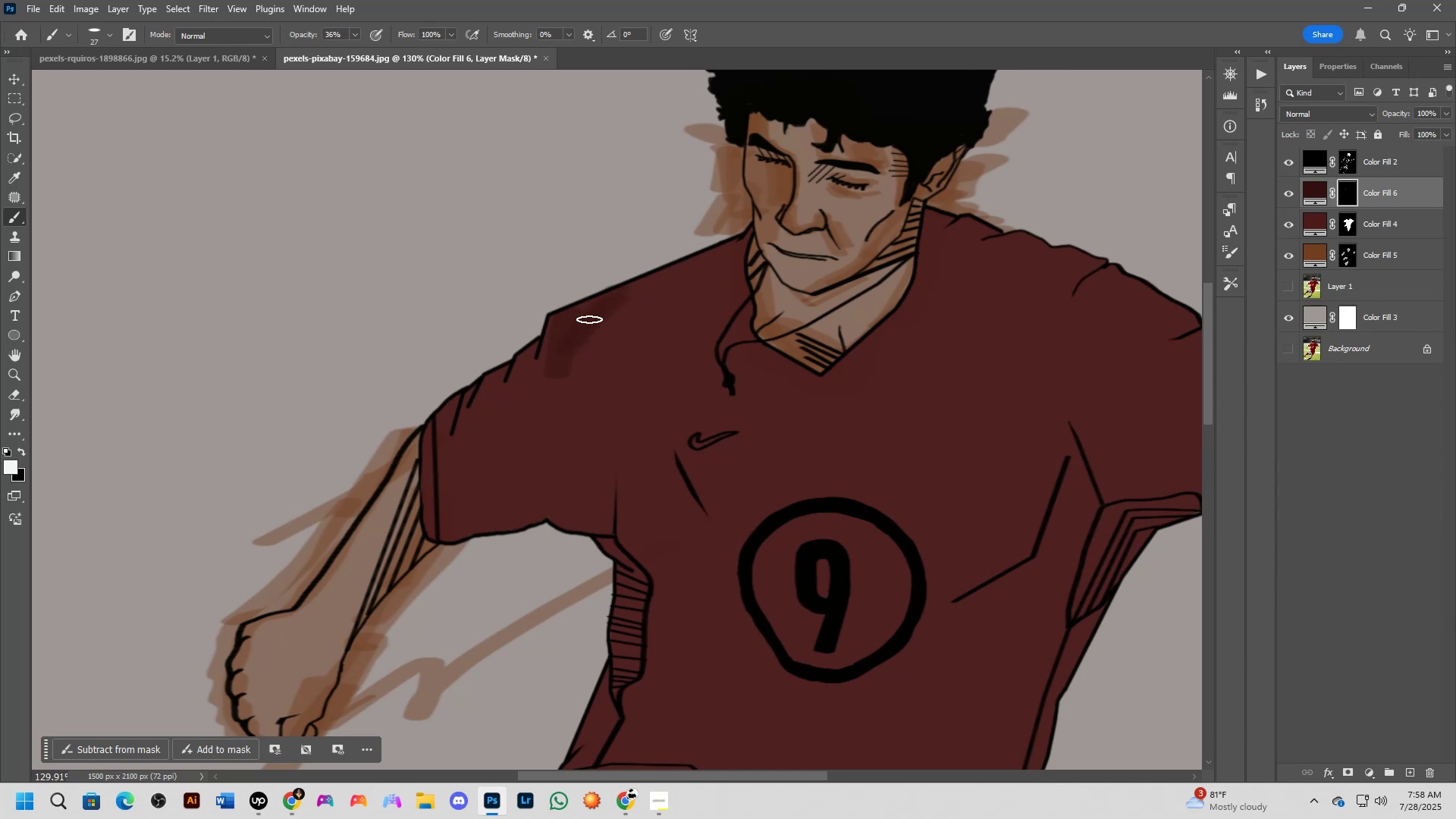 
left_click_drag(start_coordinate=[589, 319], to_coordinate=[739, 311])
 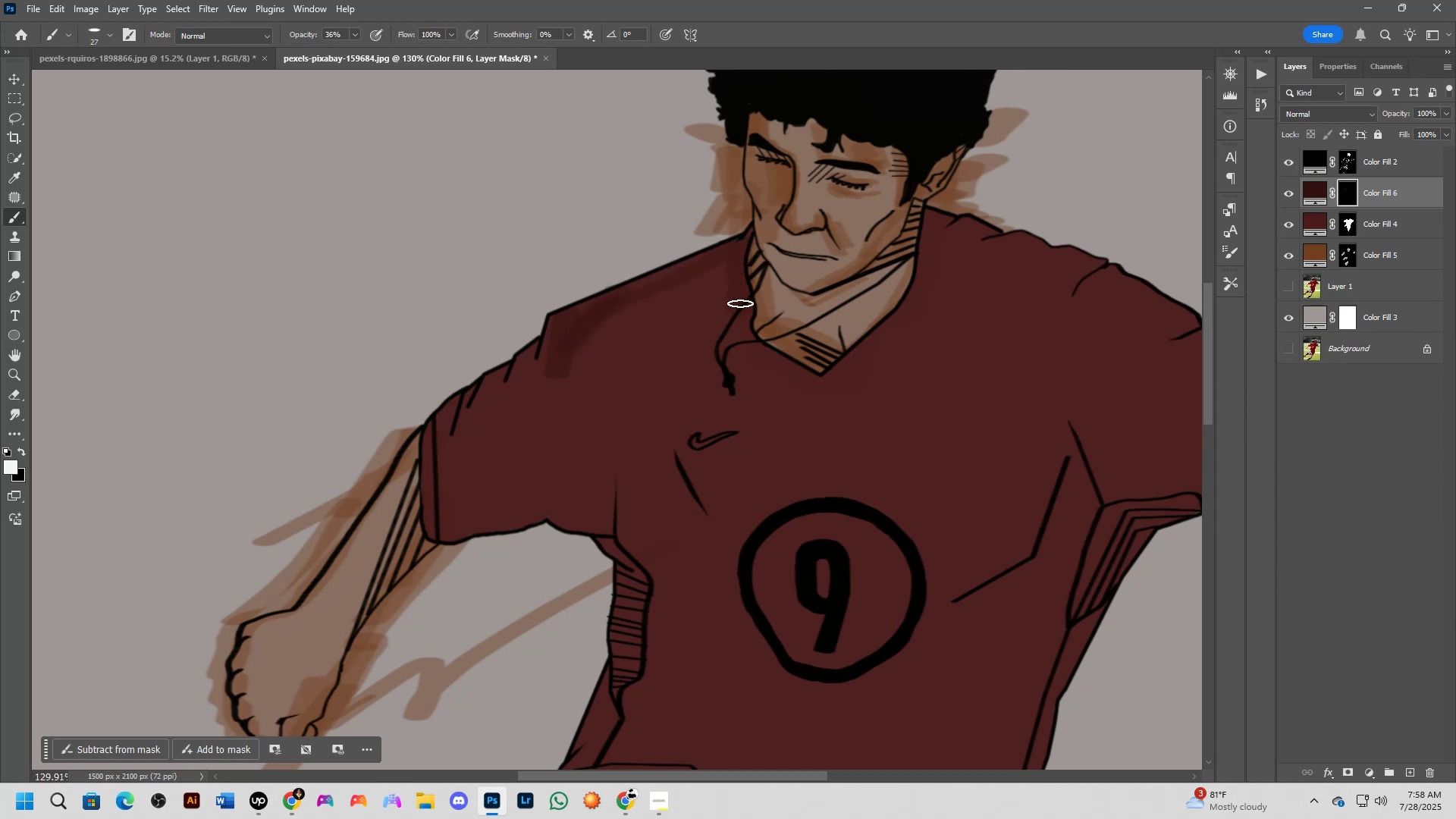 
left_click_drag(start_coordinate=[743, 290], to_coordinate=[742, 338])
 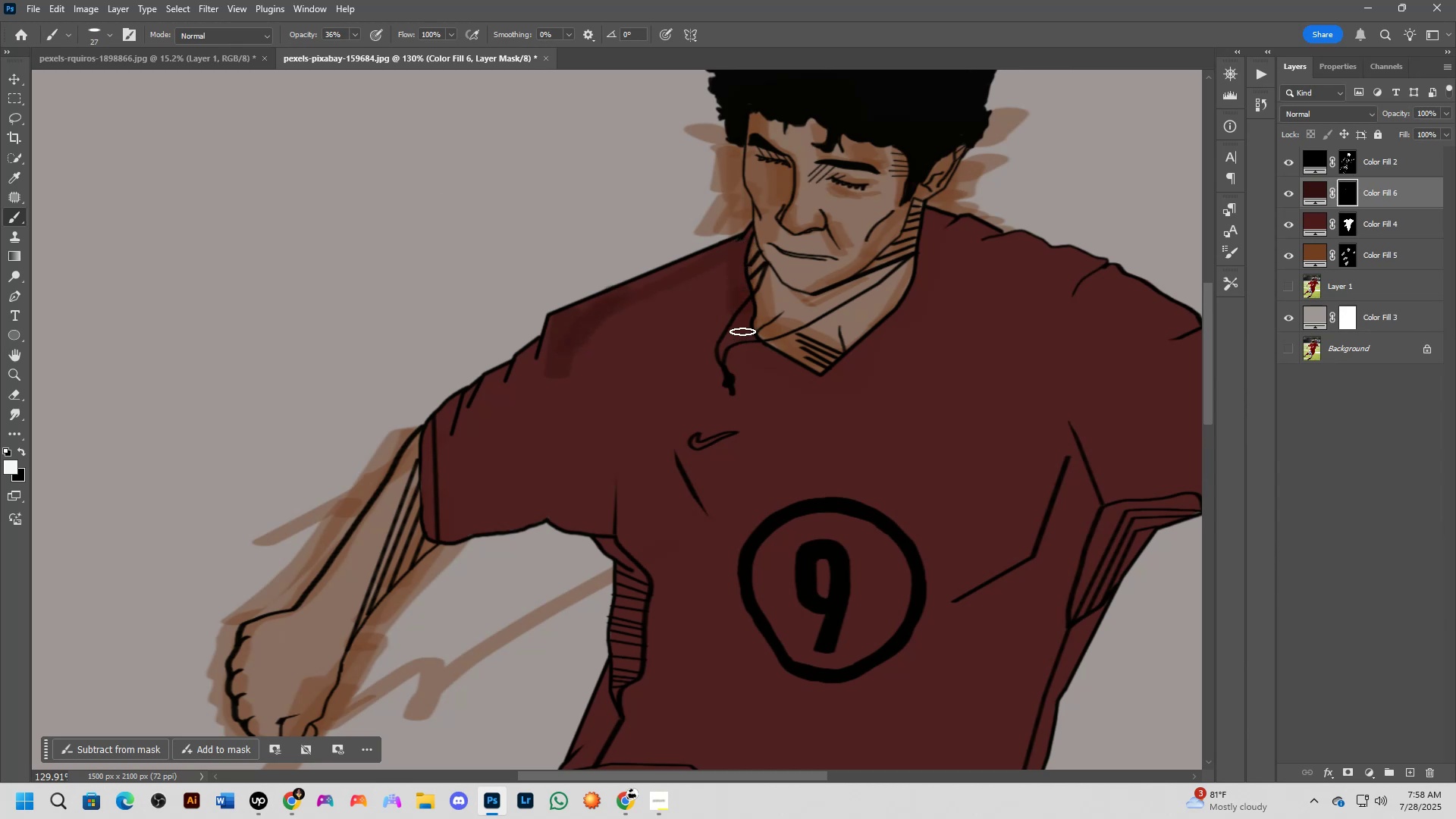 
left_click_drag(start_coordinate=[743, 320], to_coordinate=[718, 250])
 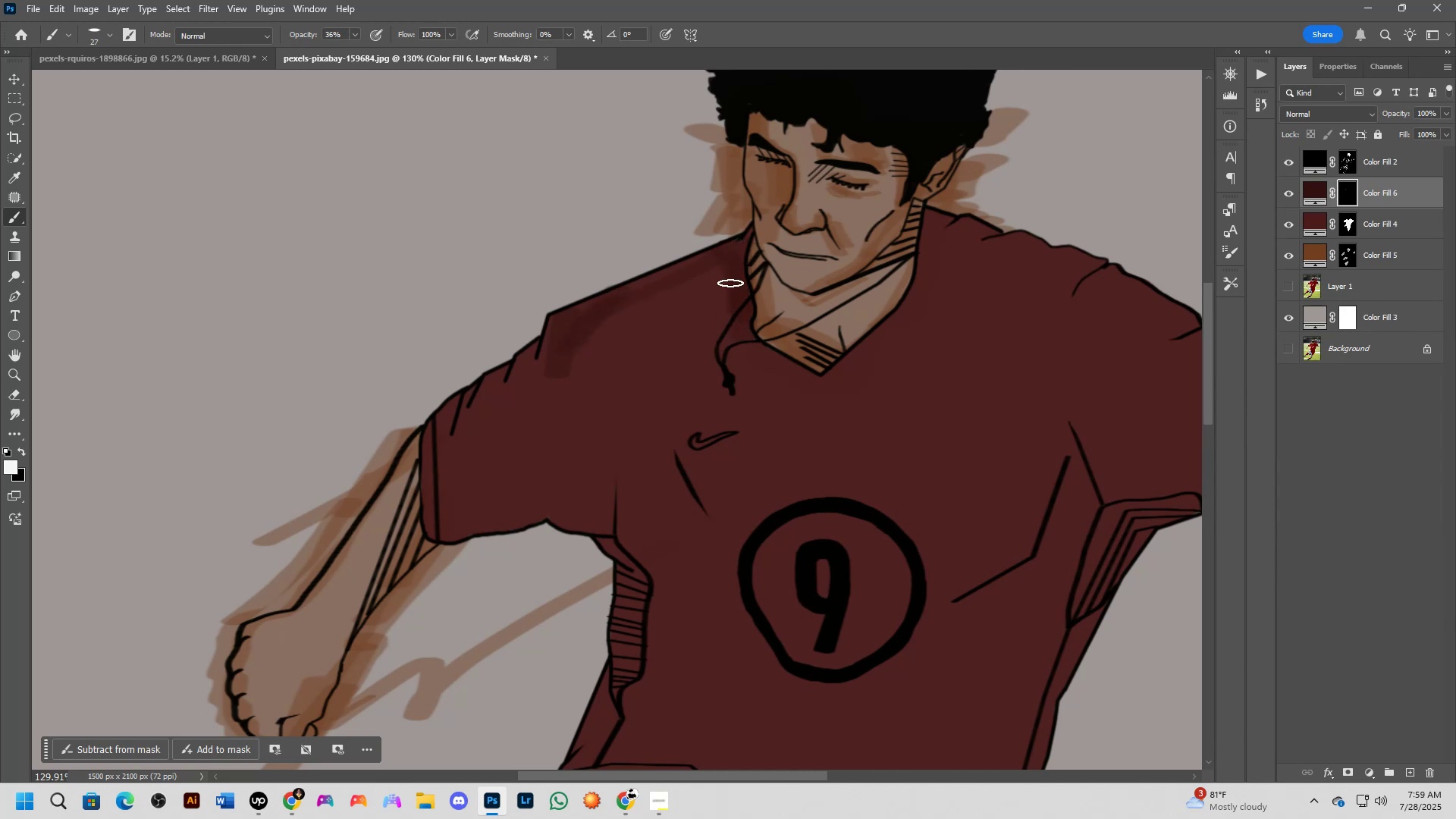 
left_click_drag(start_coordinate=[727, 281], to_coordinate=[651, 300])
 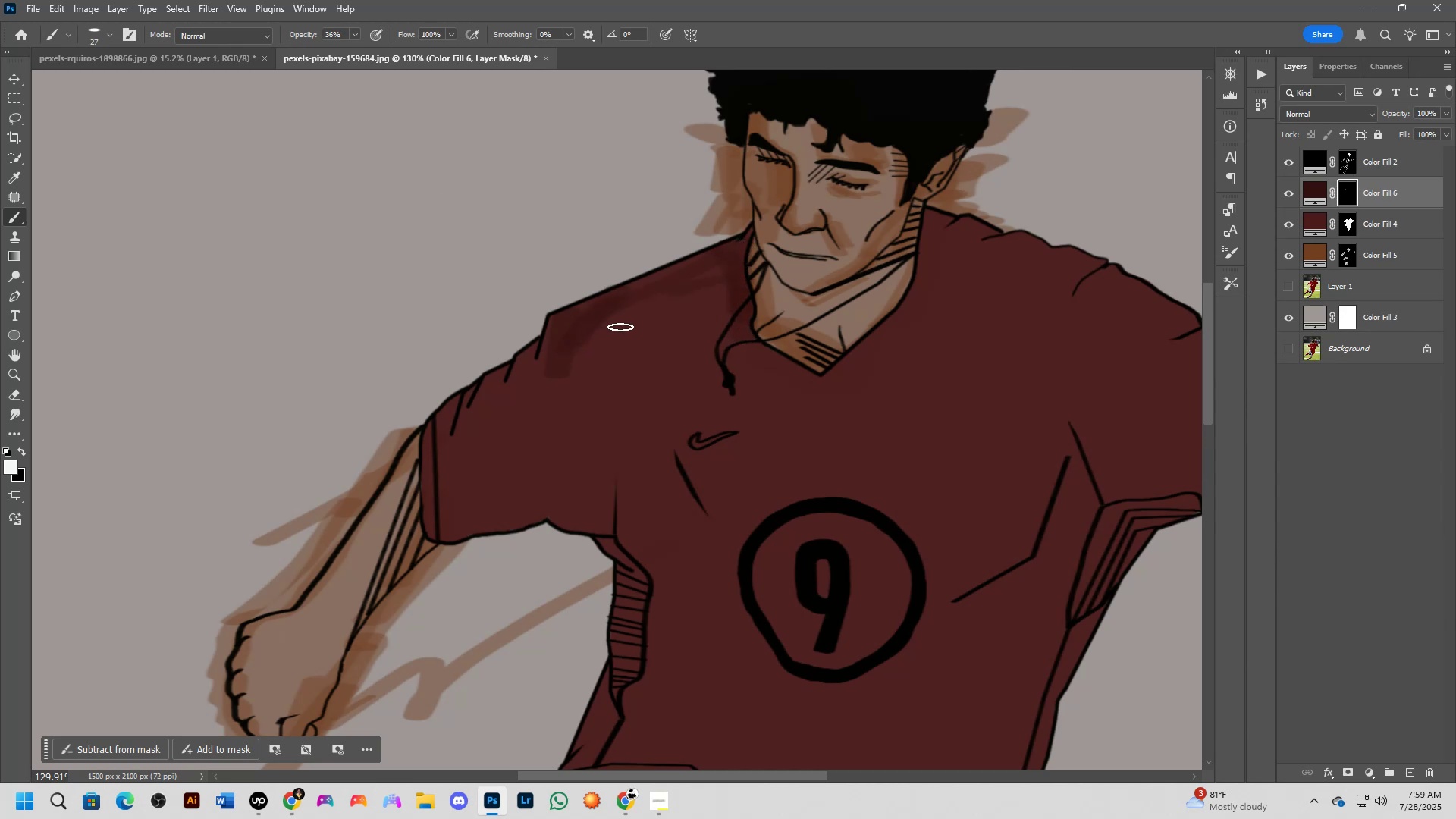 
scroll: coordinate [668, 362], scroll_direction: down, amount: 4.0
 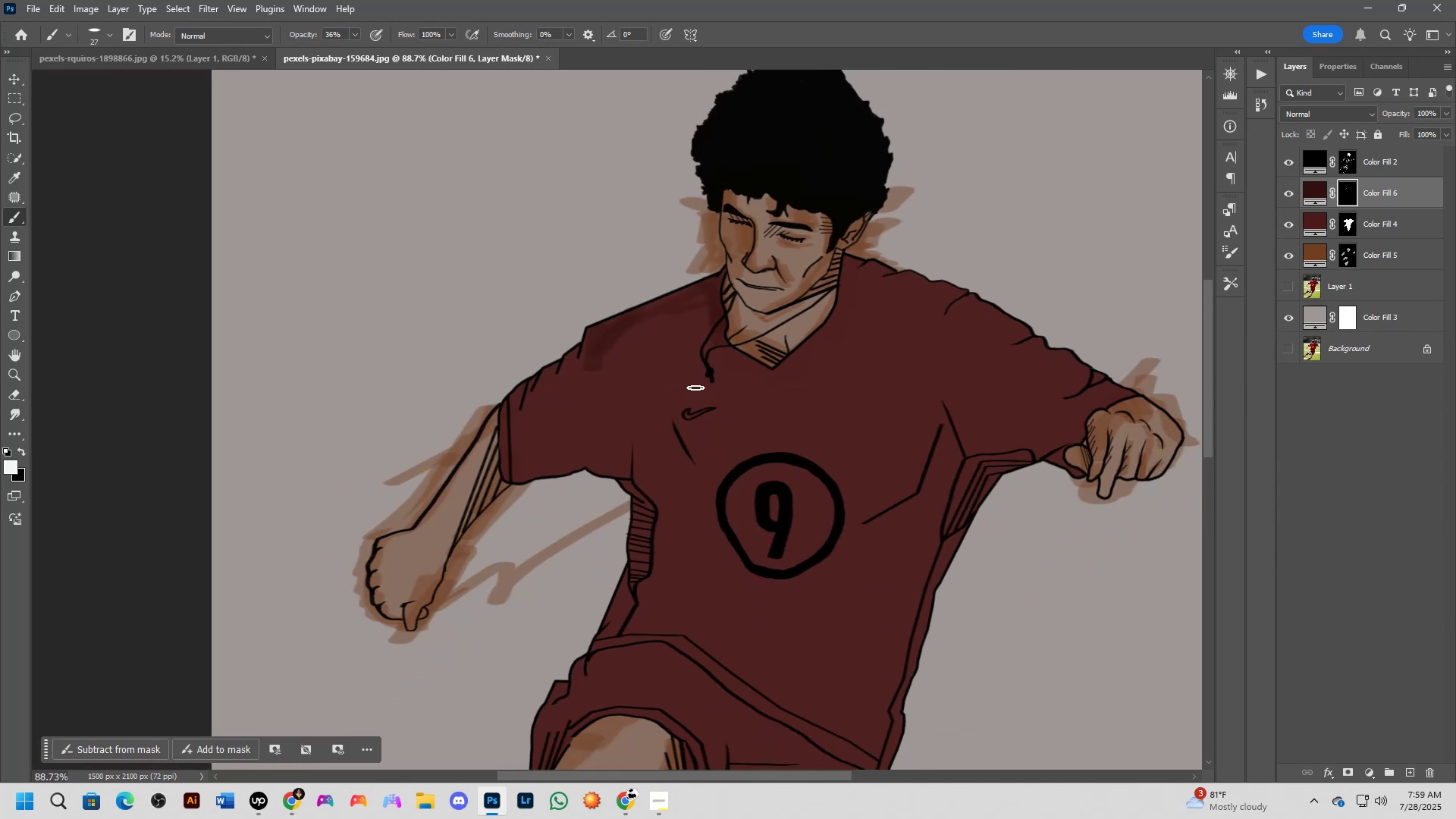 
hold_key(key=Space, duration=0.48)
 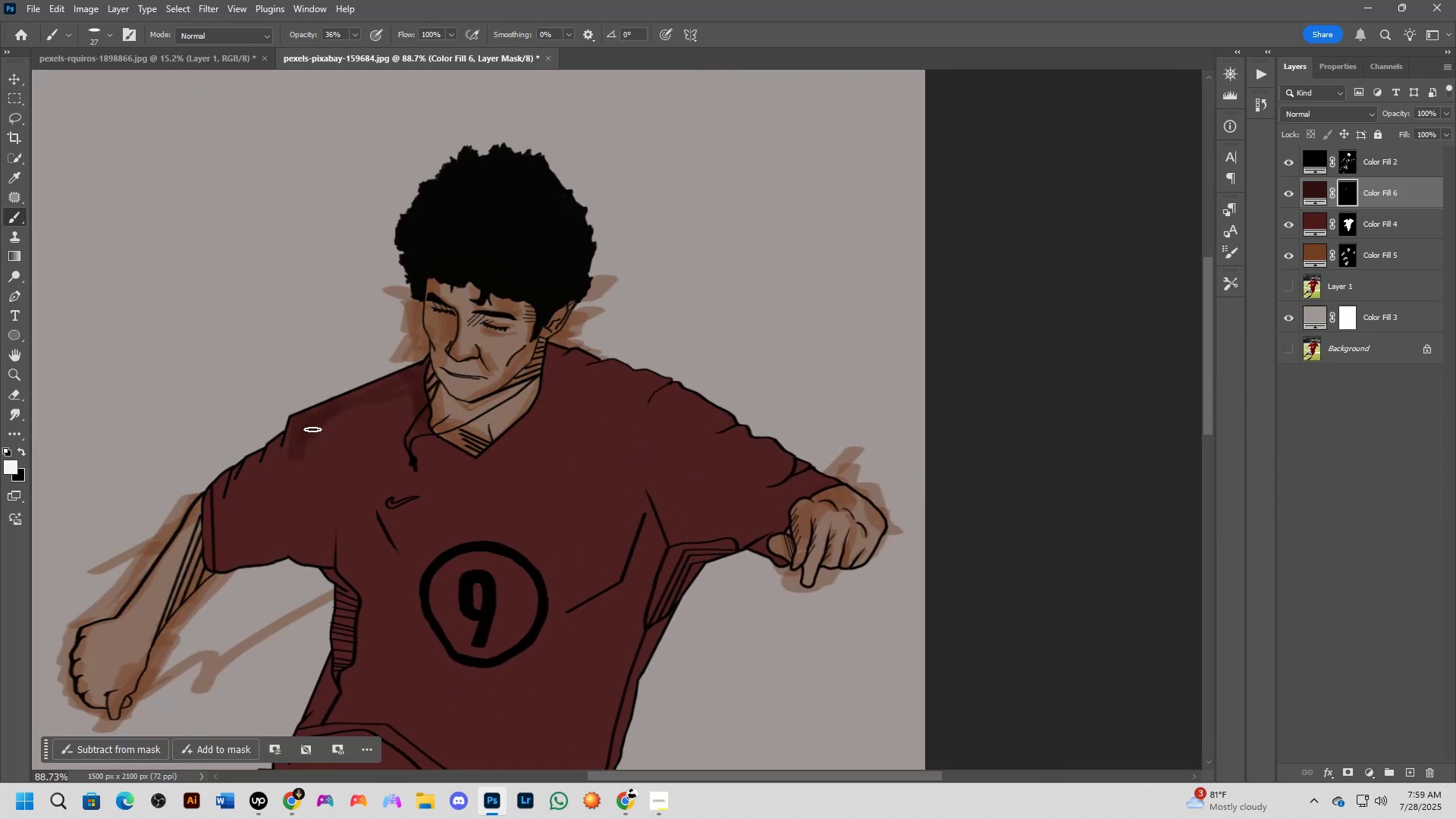 
left_click_drag(start_coordinate=[714, 417], to_coordinate=[417, 506])
 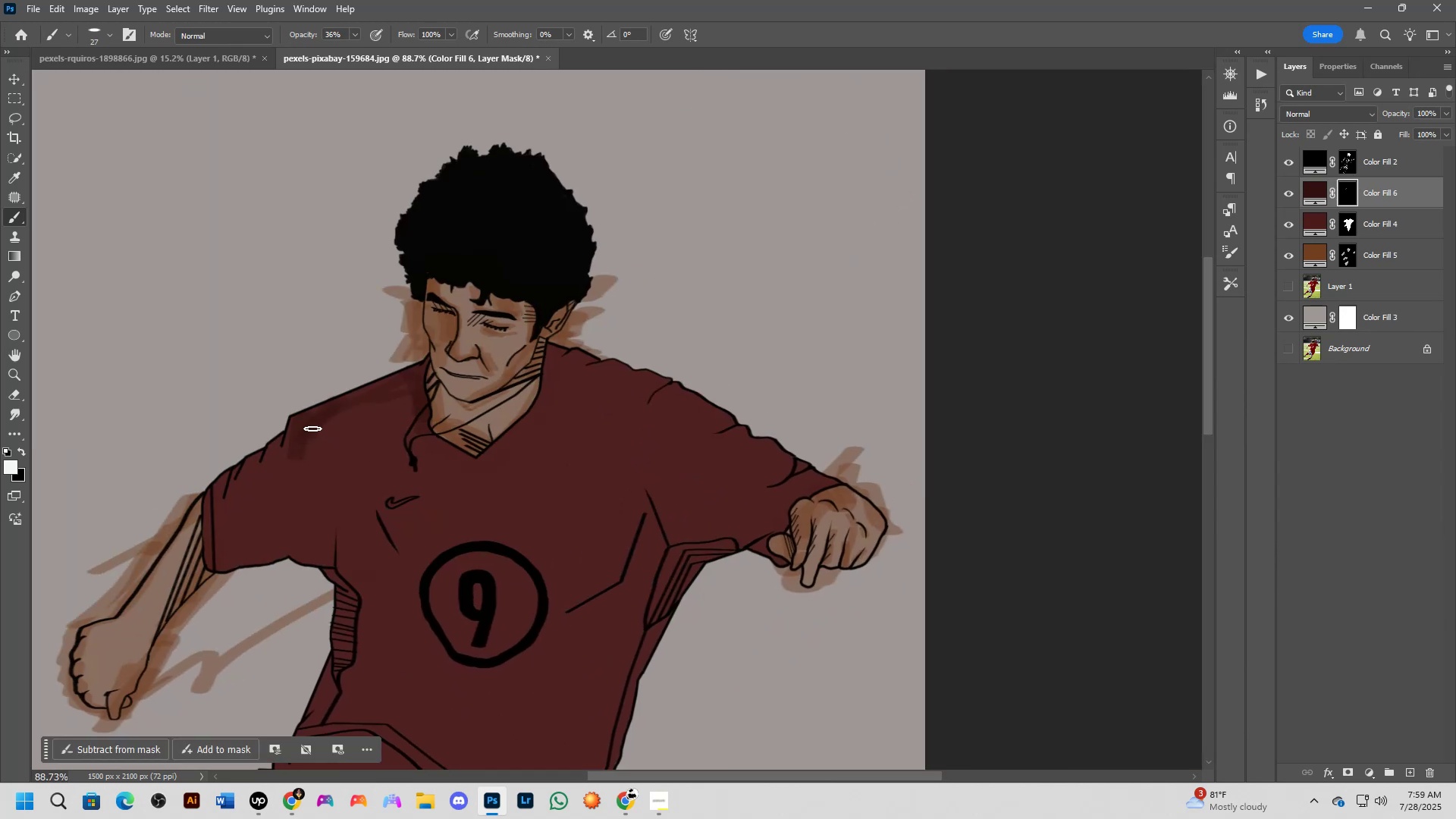 
key(X)
 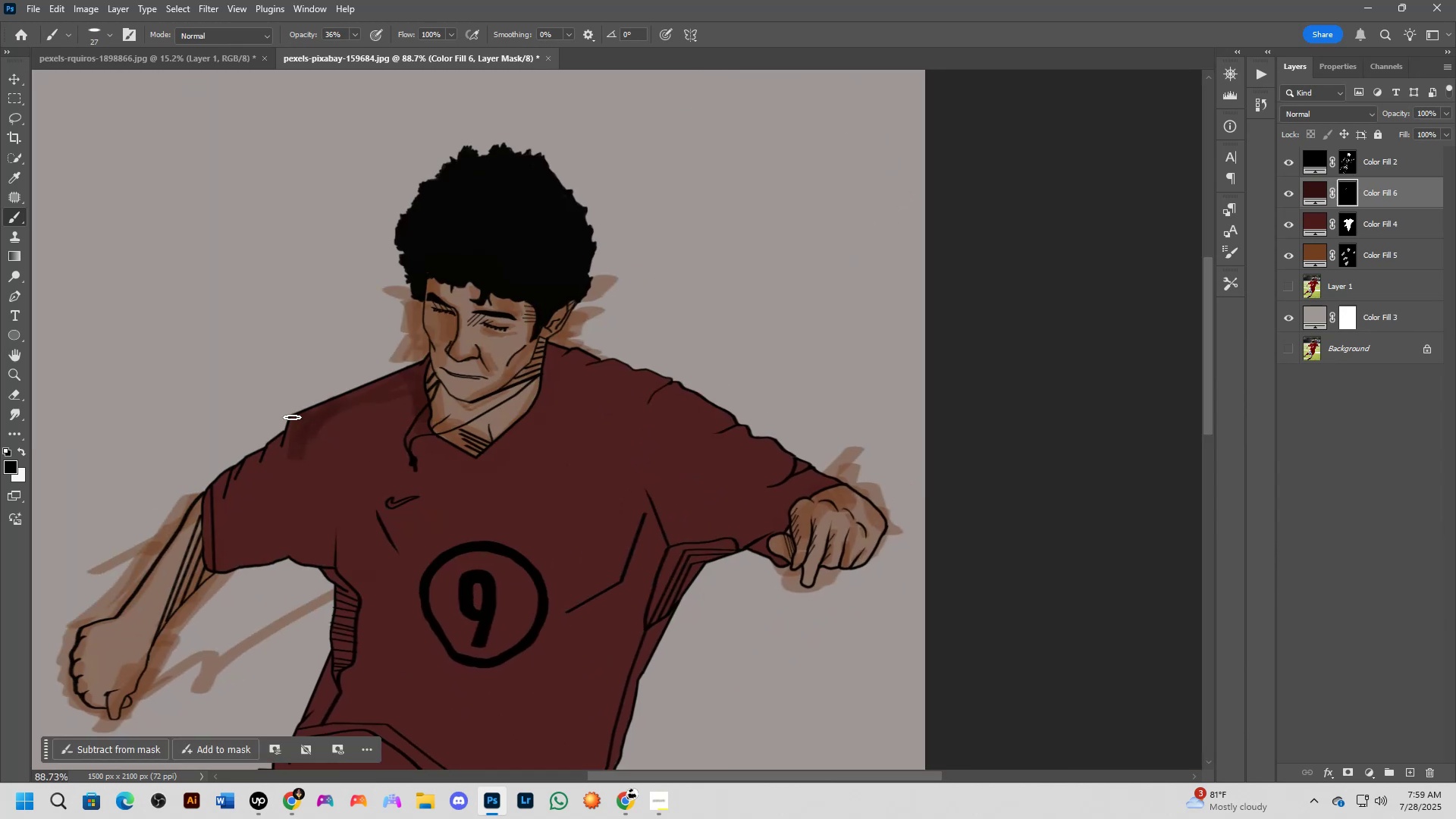 
left_click_drag(start_coordinate=[292, 417], to_coordinate=[394, 368])
 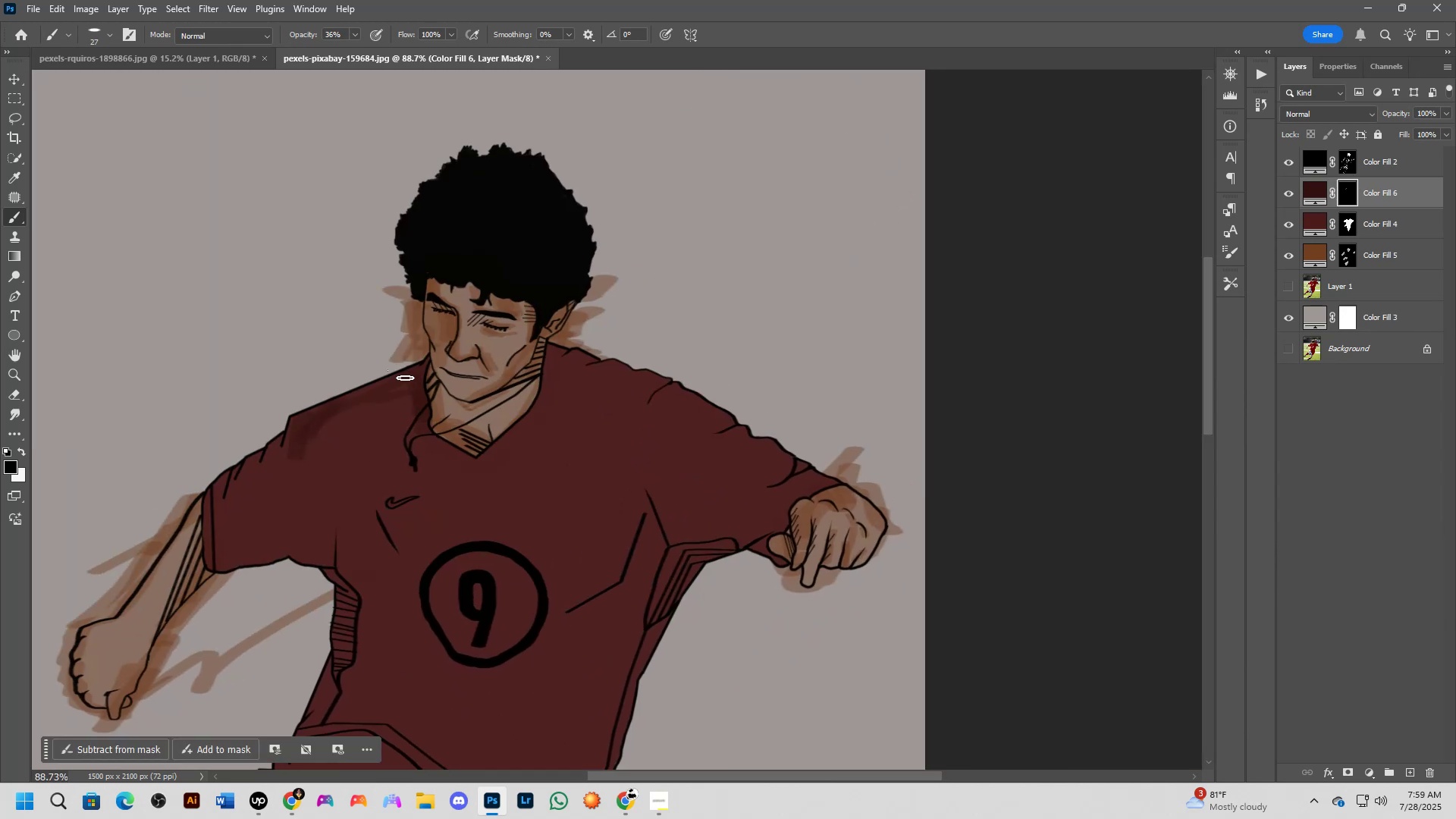 
left_click_drag(start_coordinate=[403, 378], to_coordinate=[291, 428])
 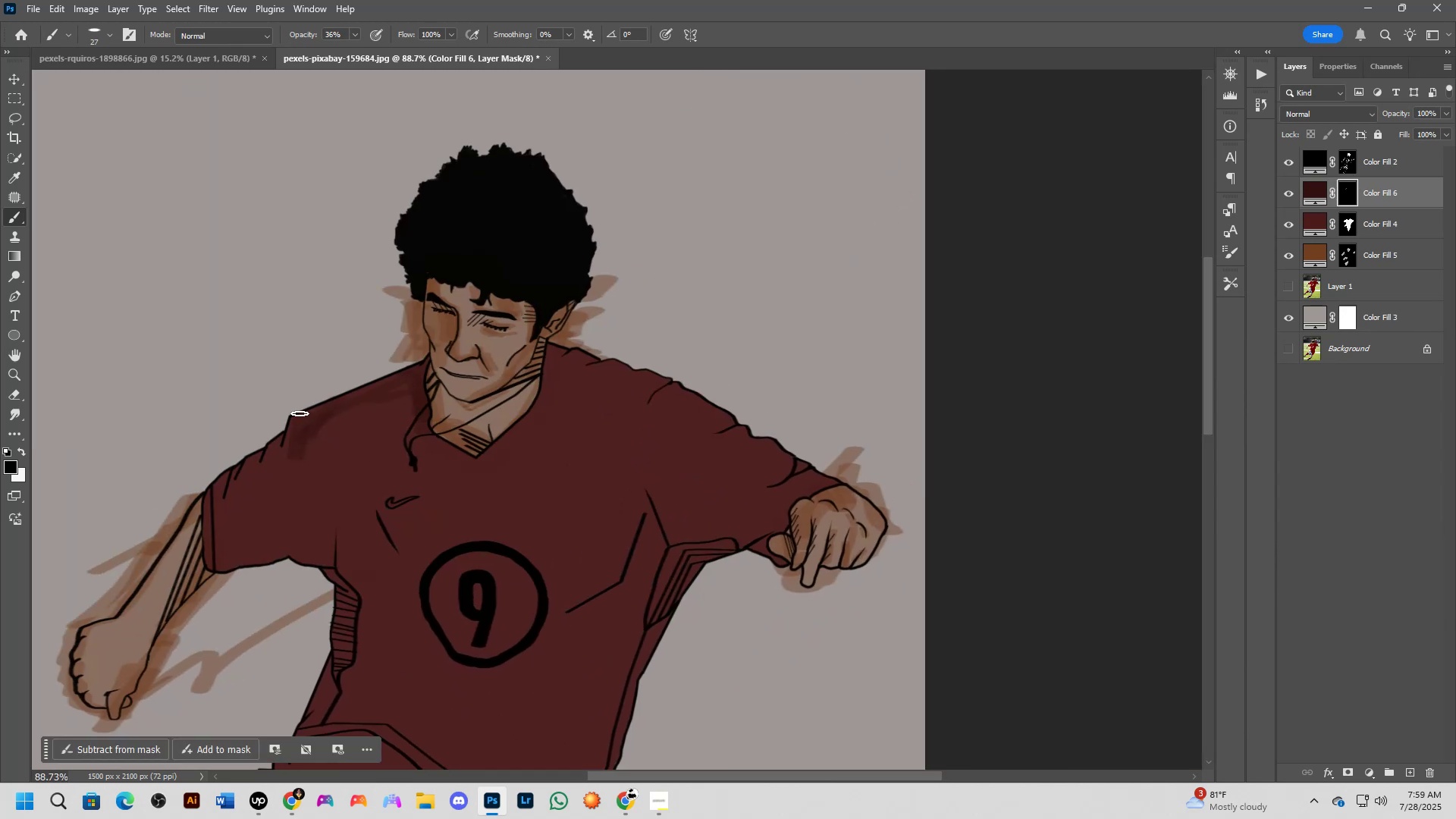 
key(Control+ControlLeft)
 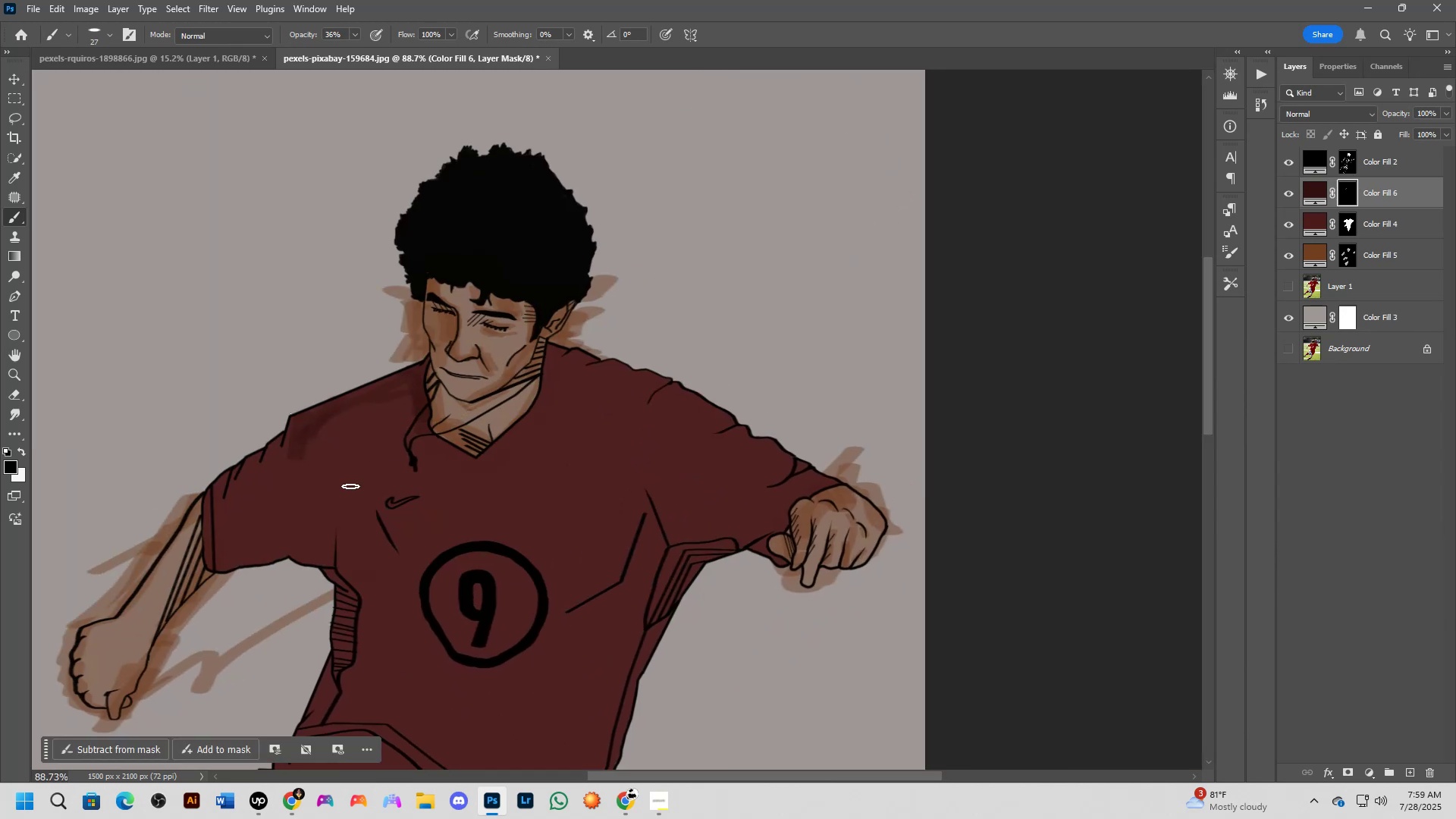 
hold_key(key=Space, duration=0.62)
 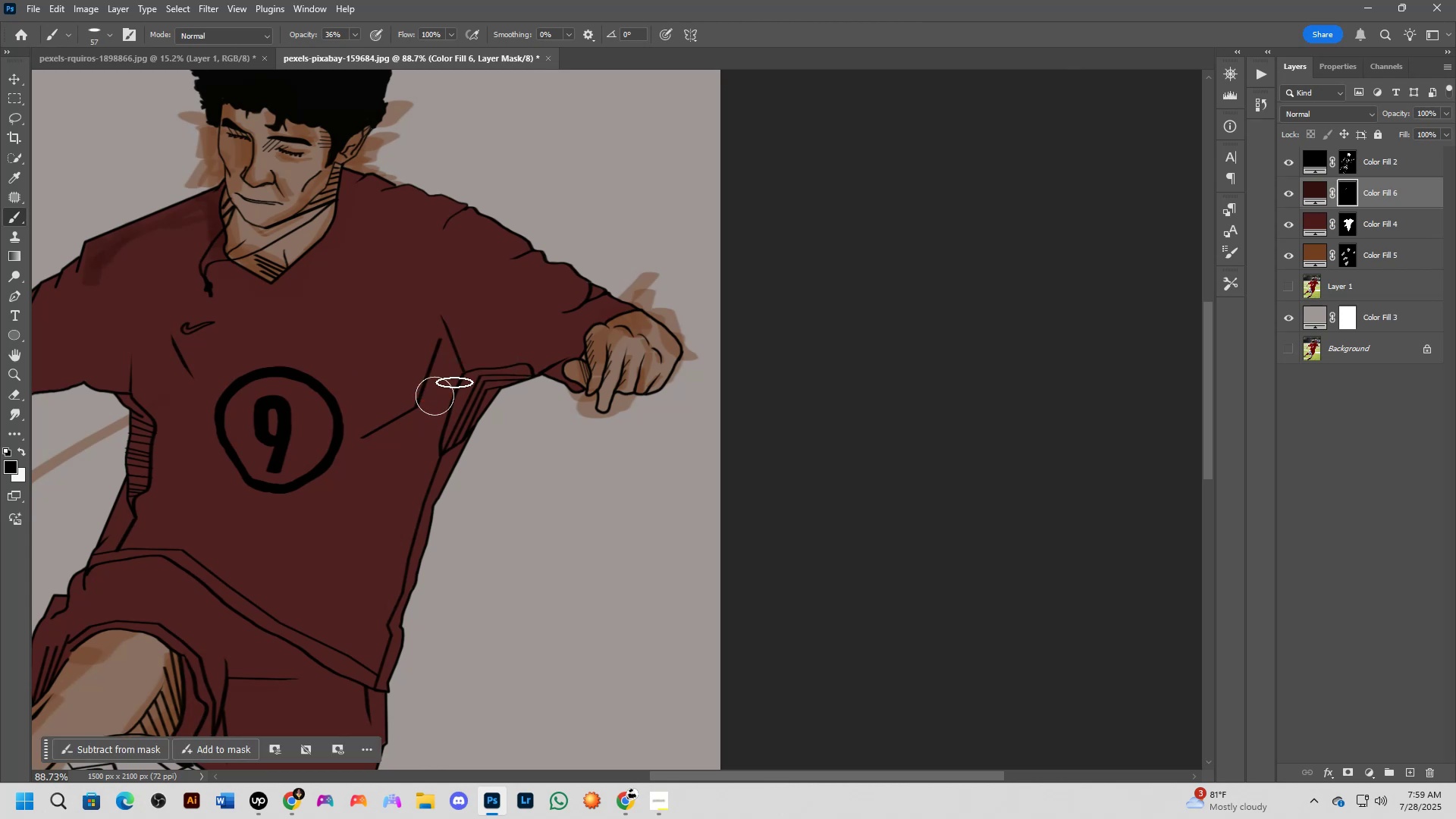 
left_click_drag(start_coordinate=[558, 539], to_coordinate=[353, 365])
 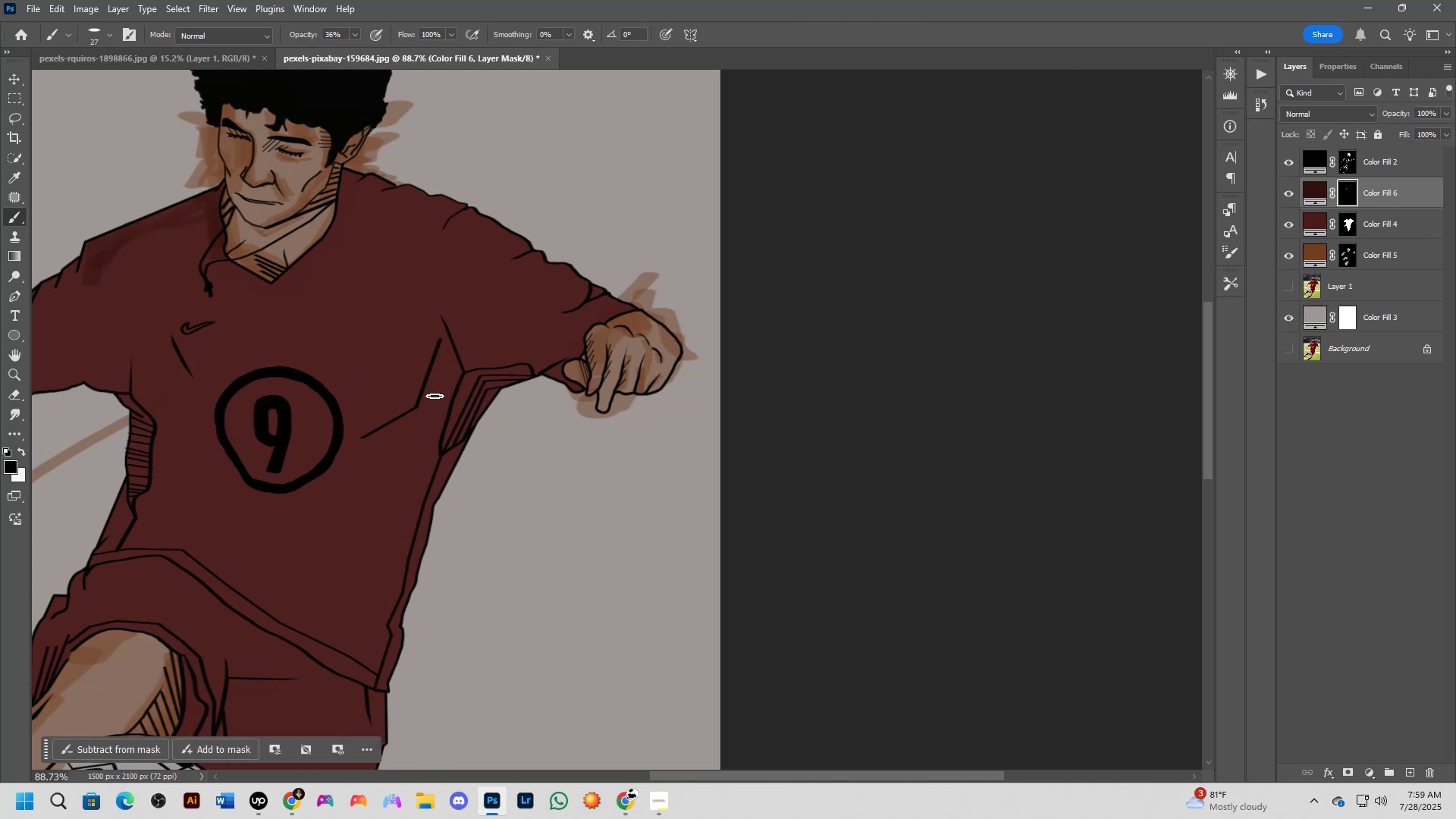 
key(Alt+AltLeft)
 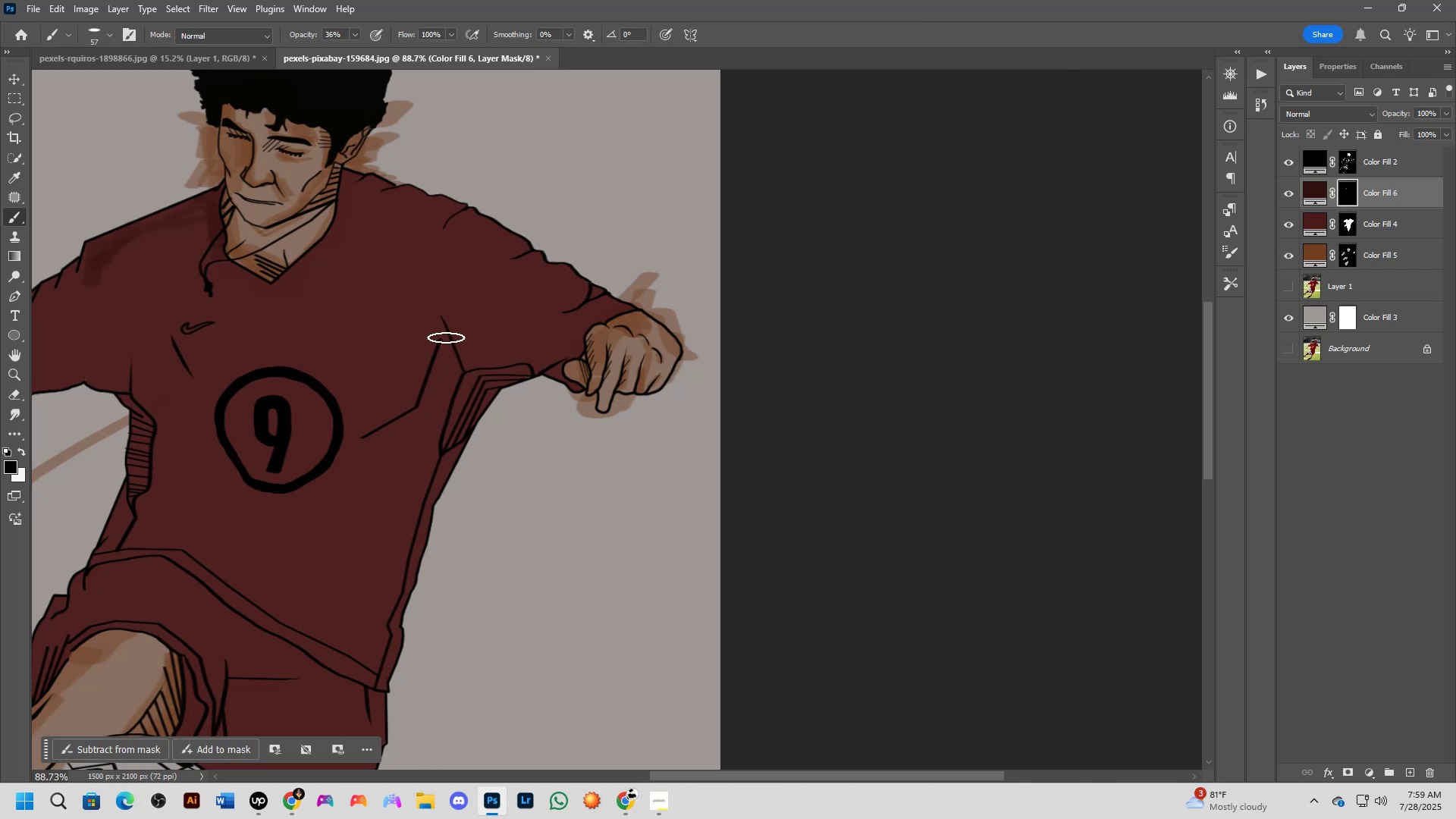 
left_click_drag(start_coordinate=[448, 331], to_coordinate=[437, 449])
 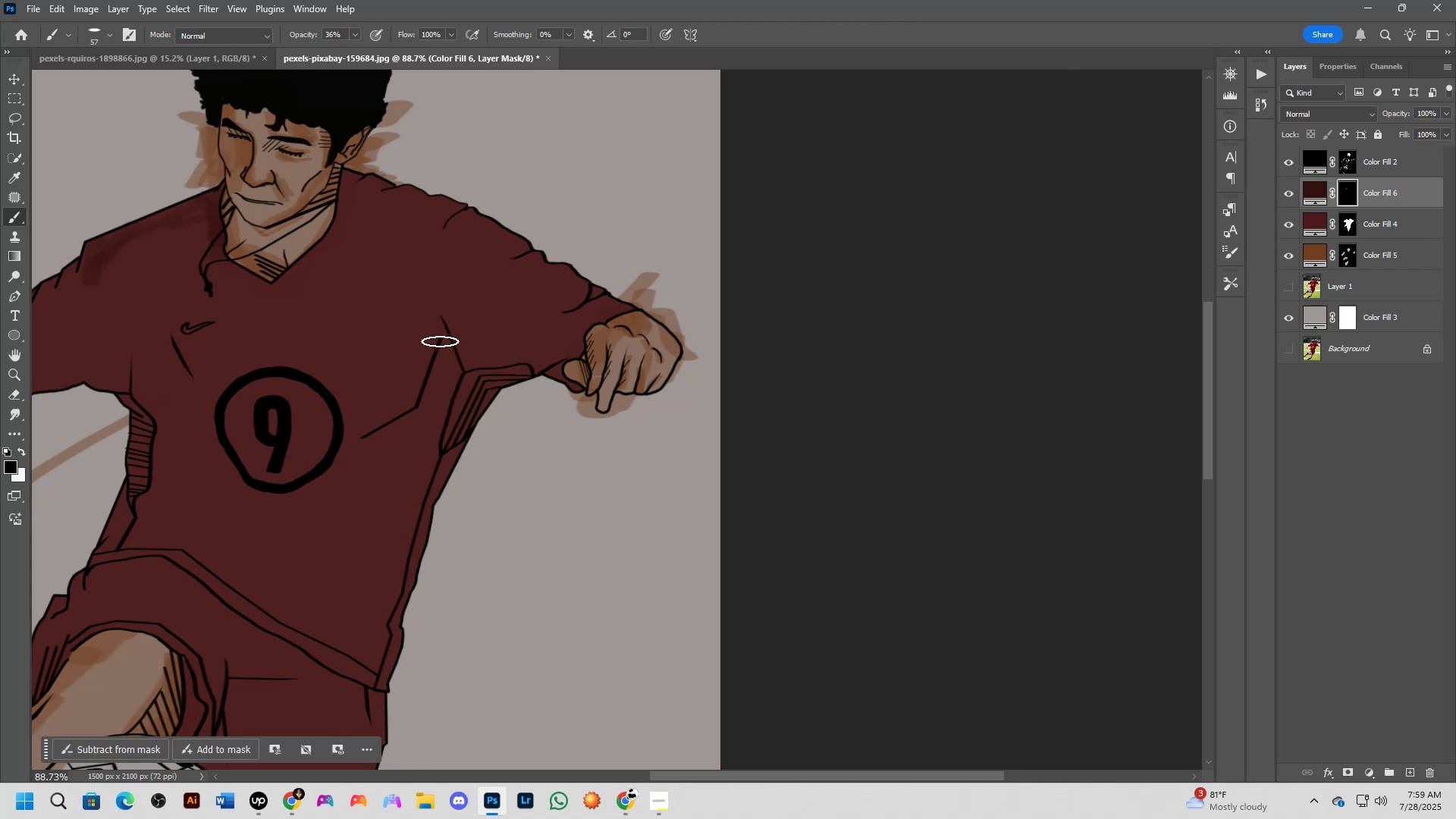 
key(X)
 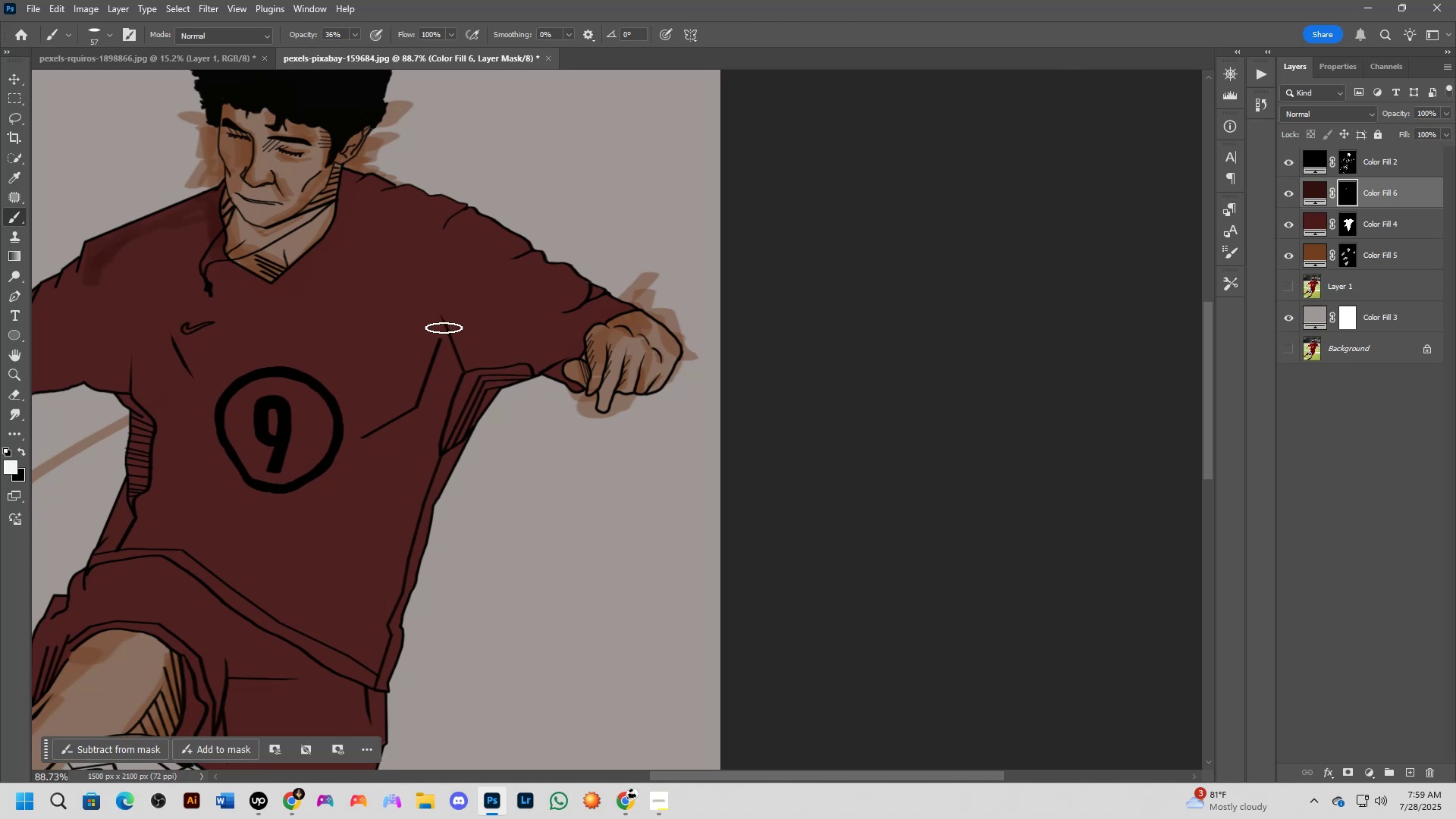 
left_click_drag(start_coordinate=[444, 331], to_coordinate=[425, 455])
 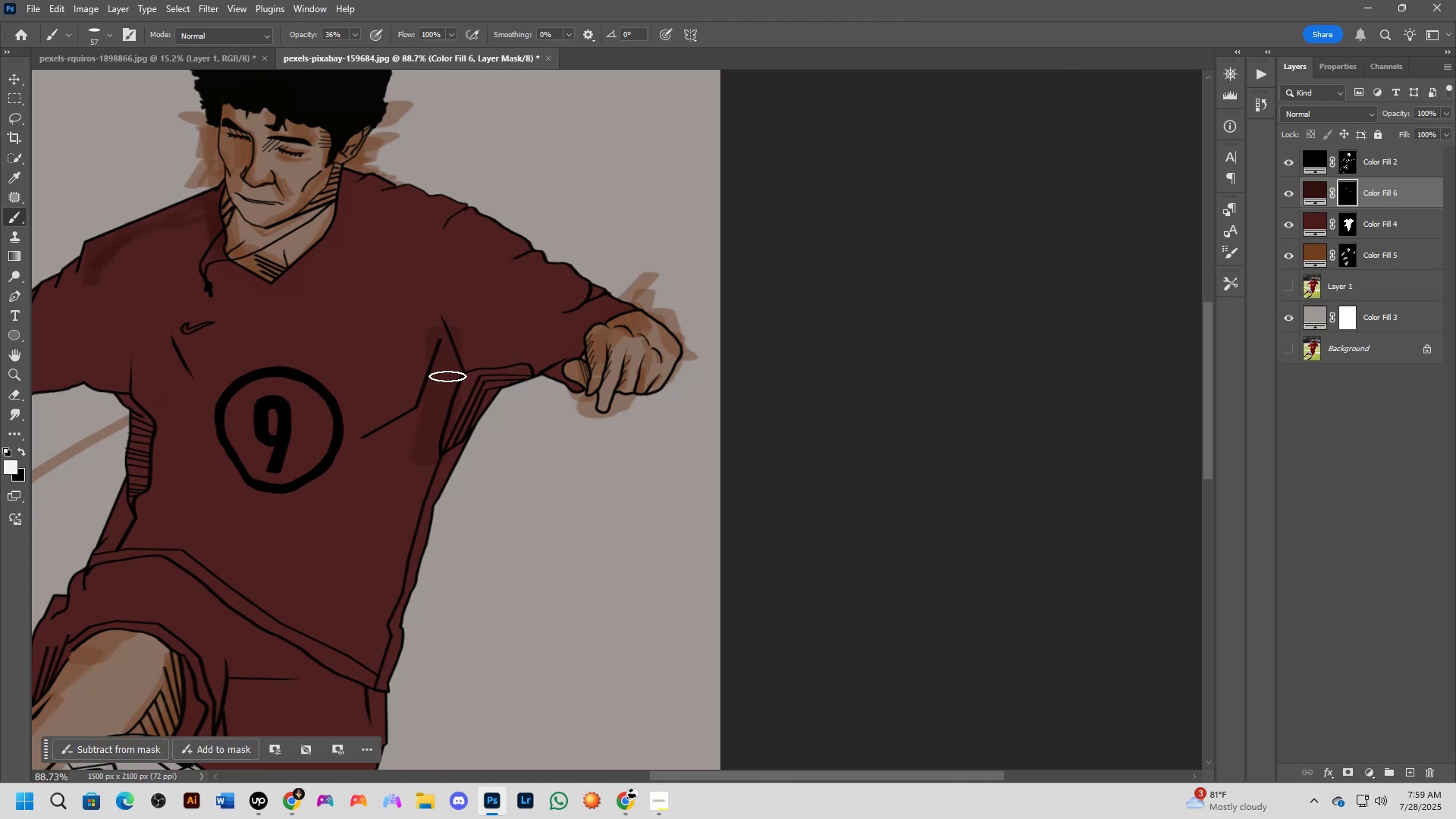 
left_click_drag(start_coordinate=[445, 375], to_coordinate=[394, 454])
 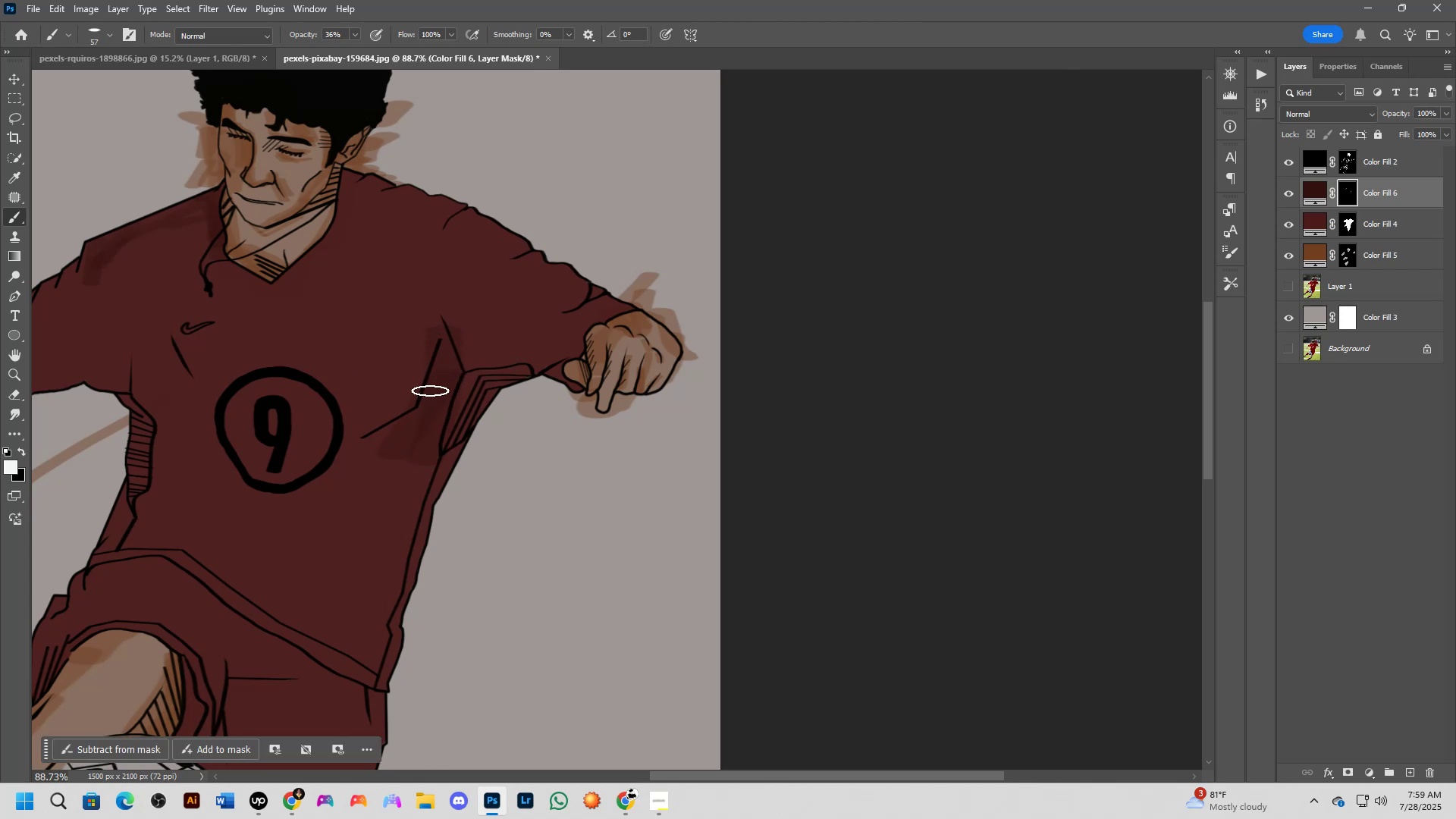 
left_click_drag(start_coordinate=[430, 392], to_coordinate=[378, 440])
 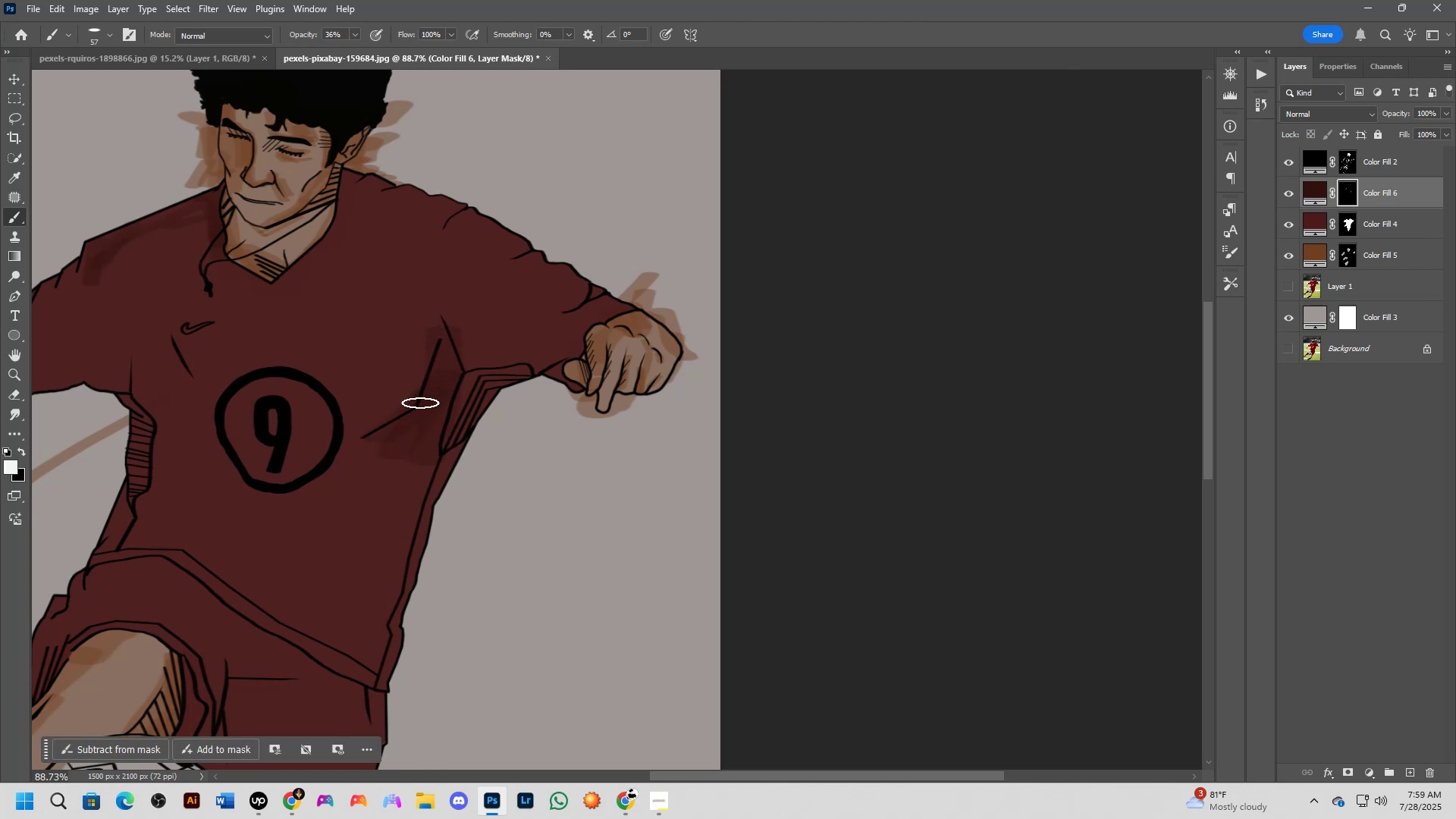 
left_click_drag(start_coordinate=[422, 406], to_coordinate=[406, 441])
 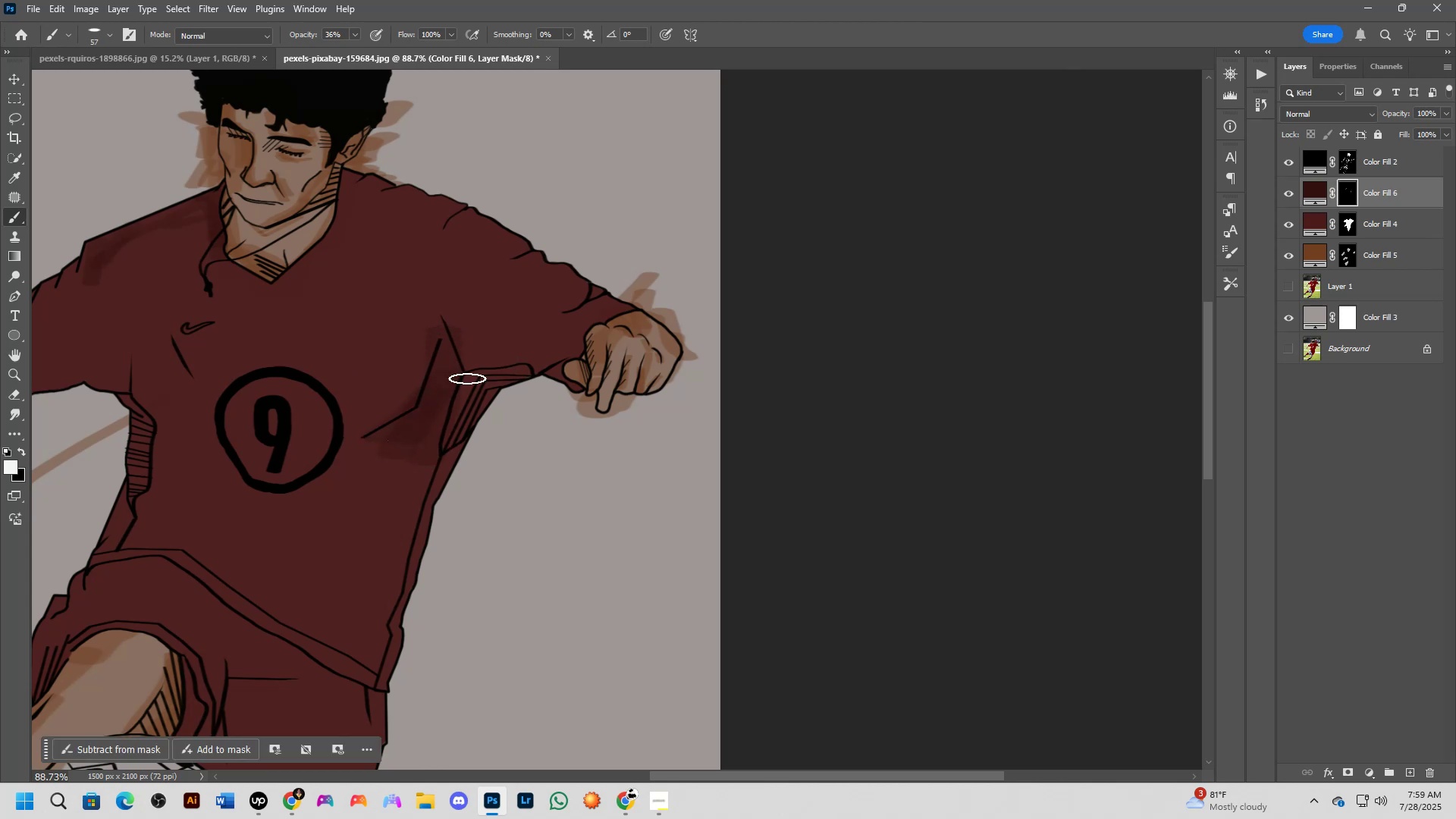 
left_click_drag(start_coordinate=[467, 378], to_coordinate=[491, 360])
 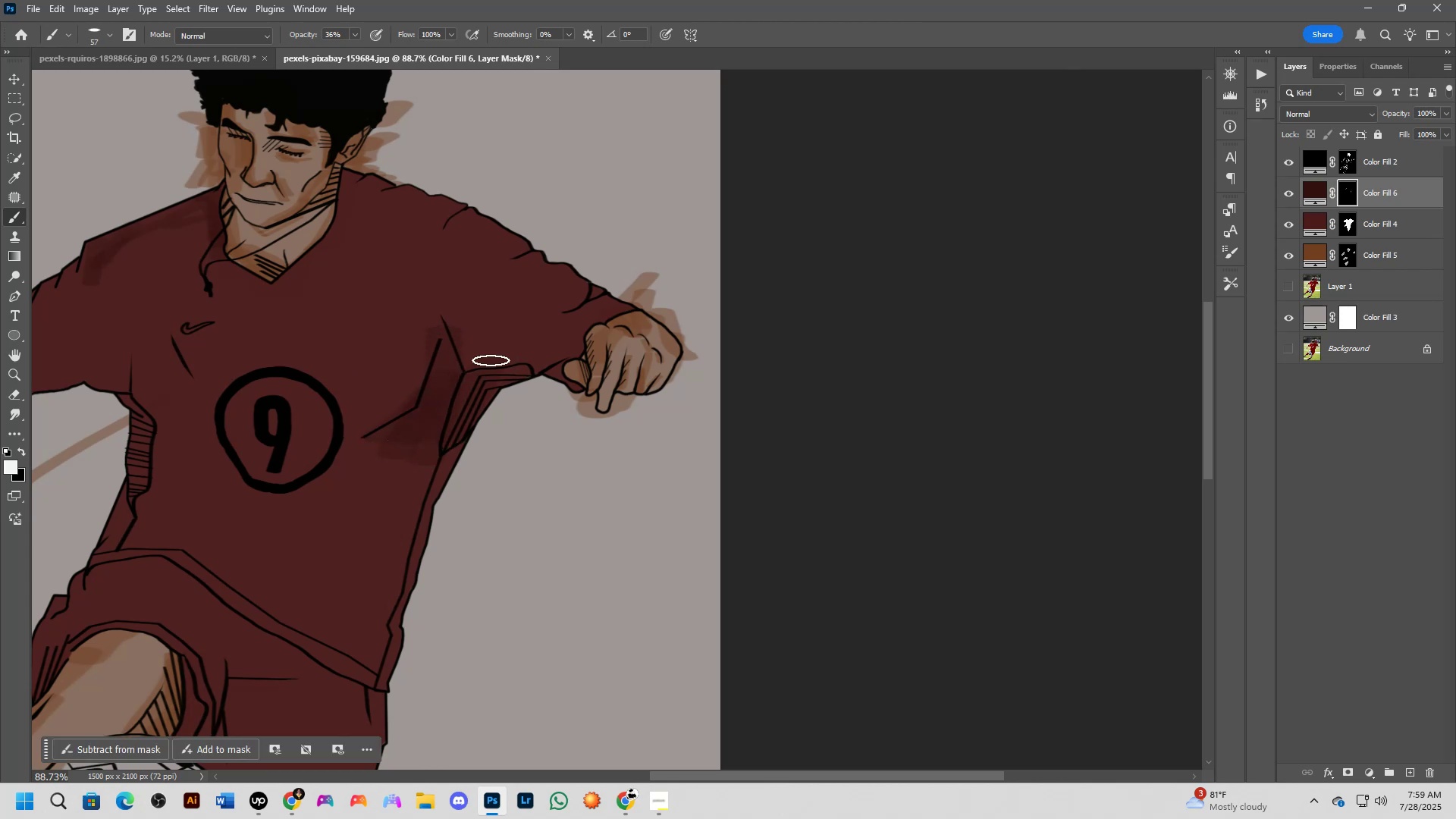 
left_click_drag(start_coordinate=[491, 364], to_coordinate=[457, 422])
 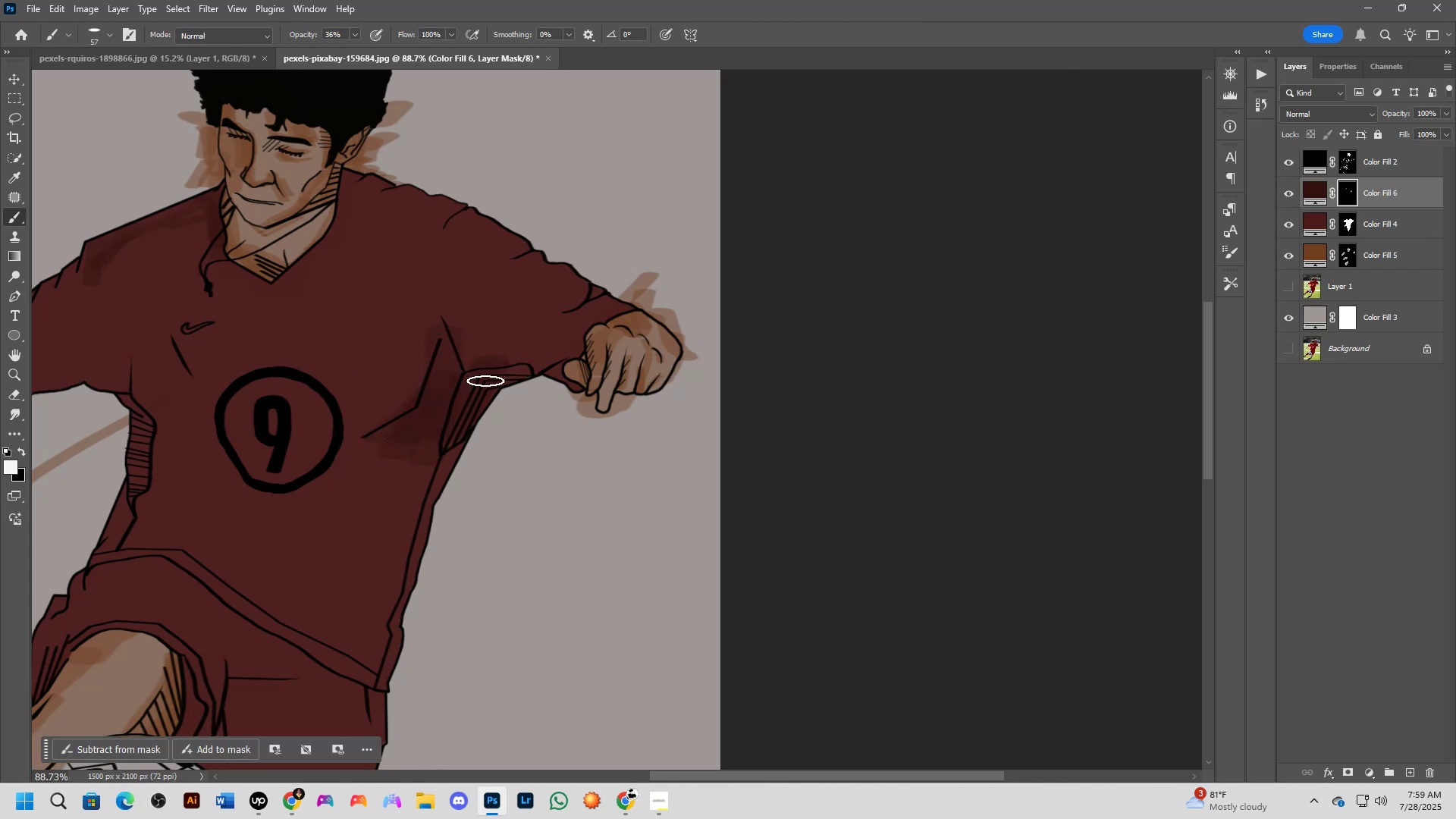 
left_click_drag(start_coordinate=[487, 378], to_coordinate=[455, 432])
 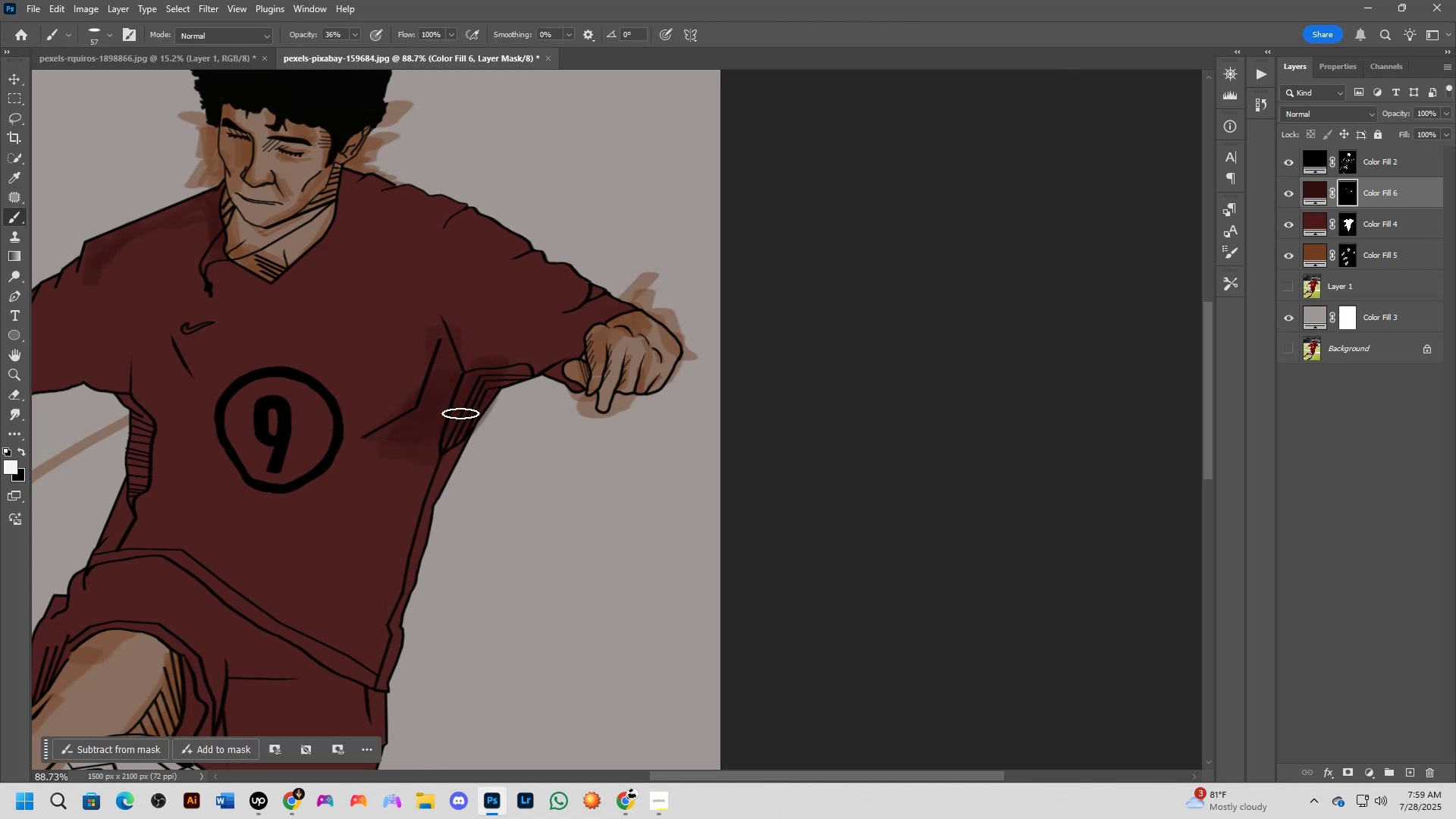 
left_click_drag(start_coordinate=[490, 387], to_coordinate=[517, 369])
 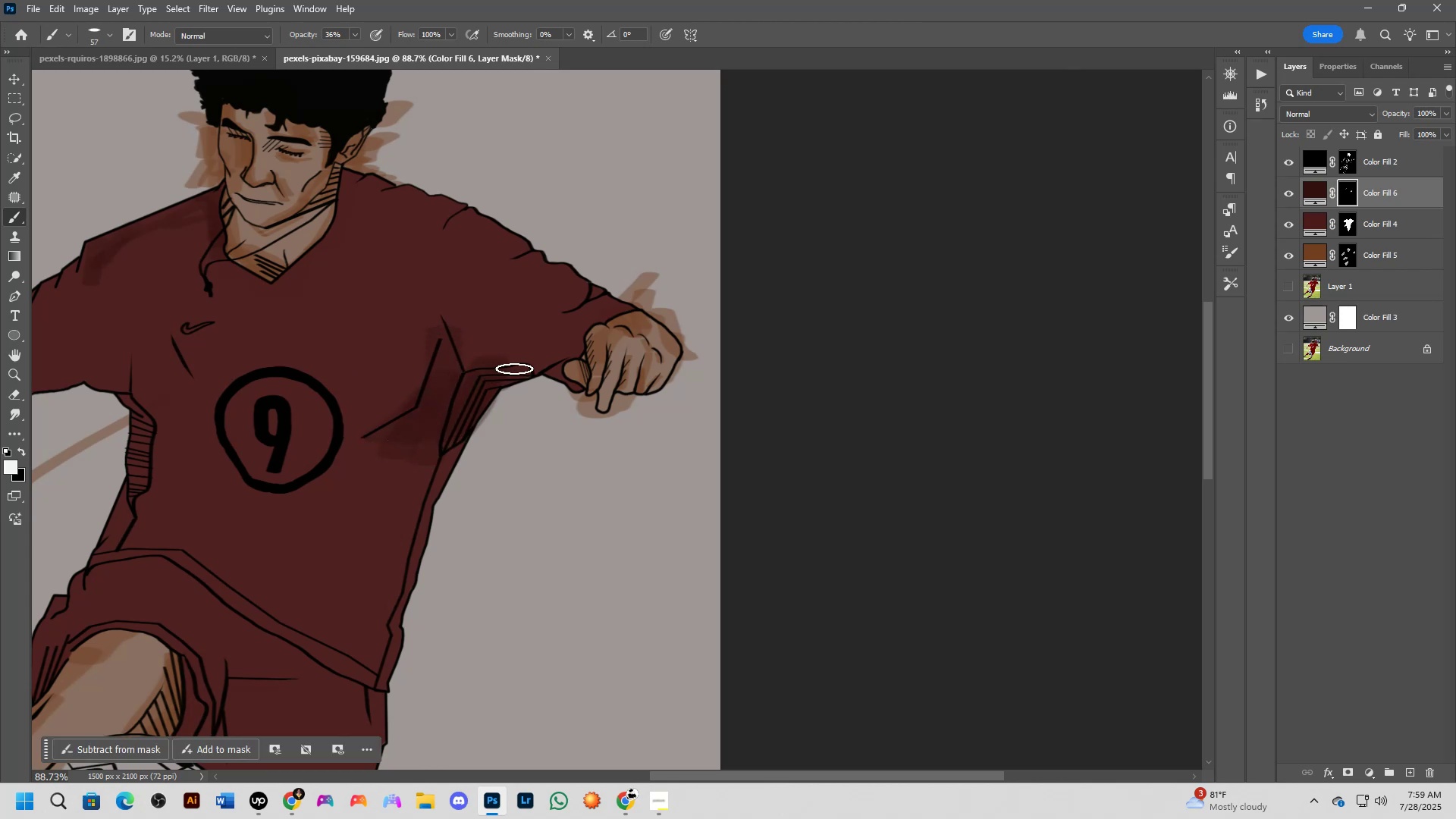 
left_click_drag(start_coordinate=[479, 400], to_coordinate=[417, 496])
 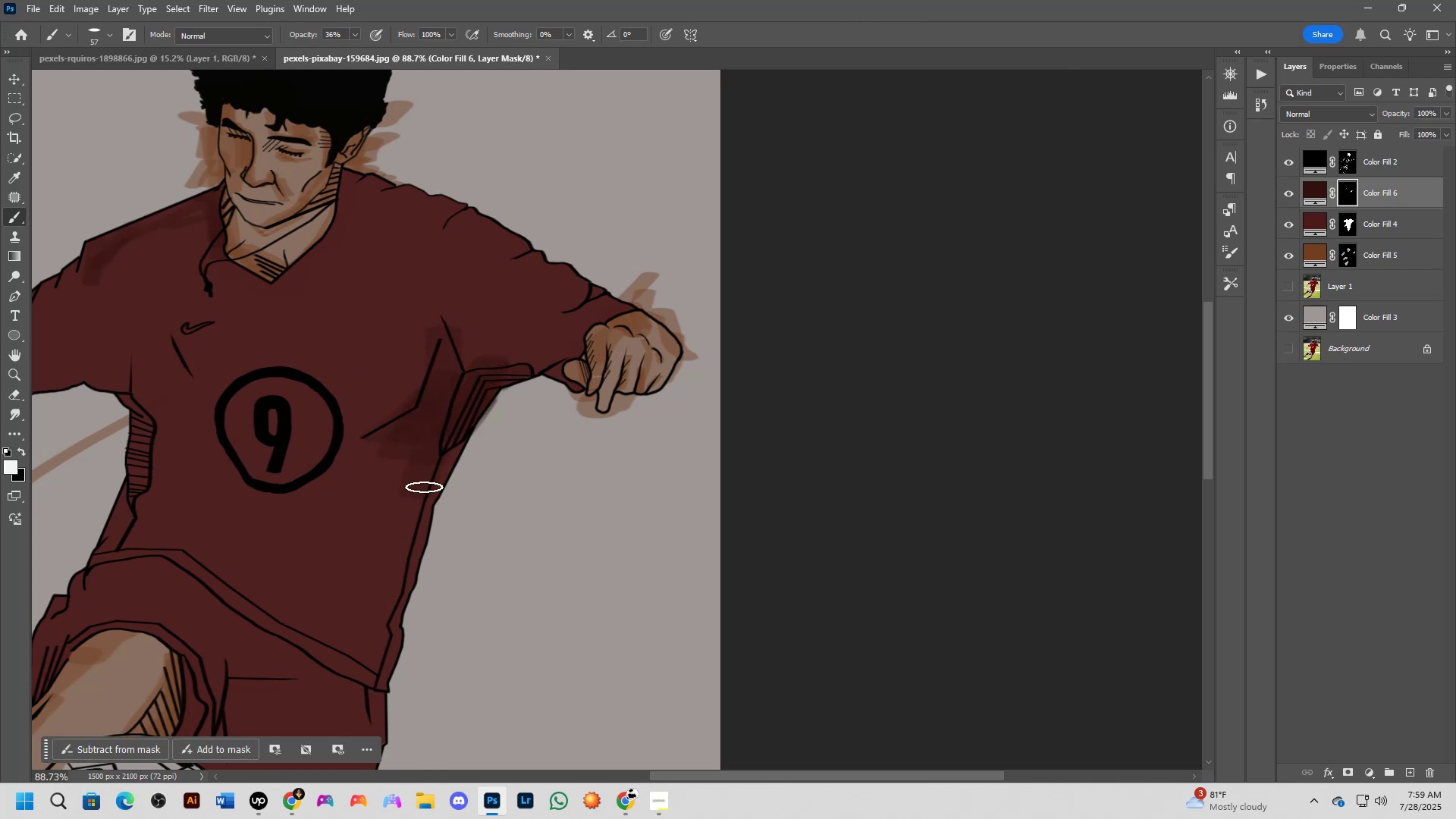 
hold_key(key=Space, duration=0.52)
 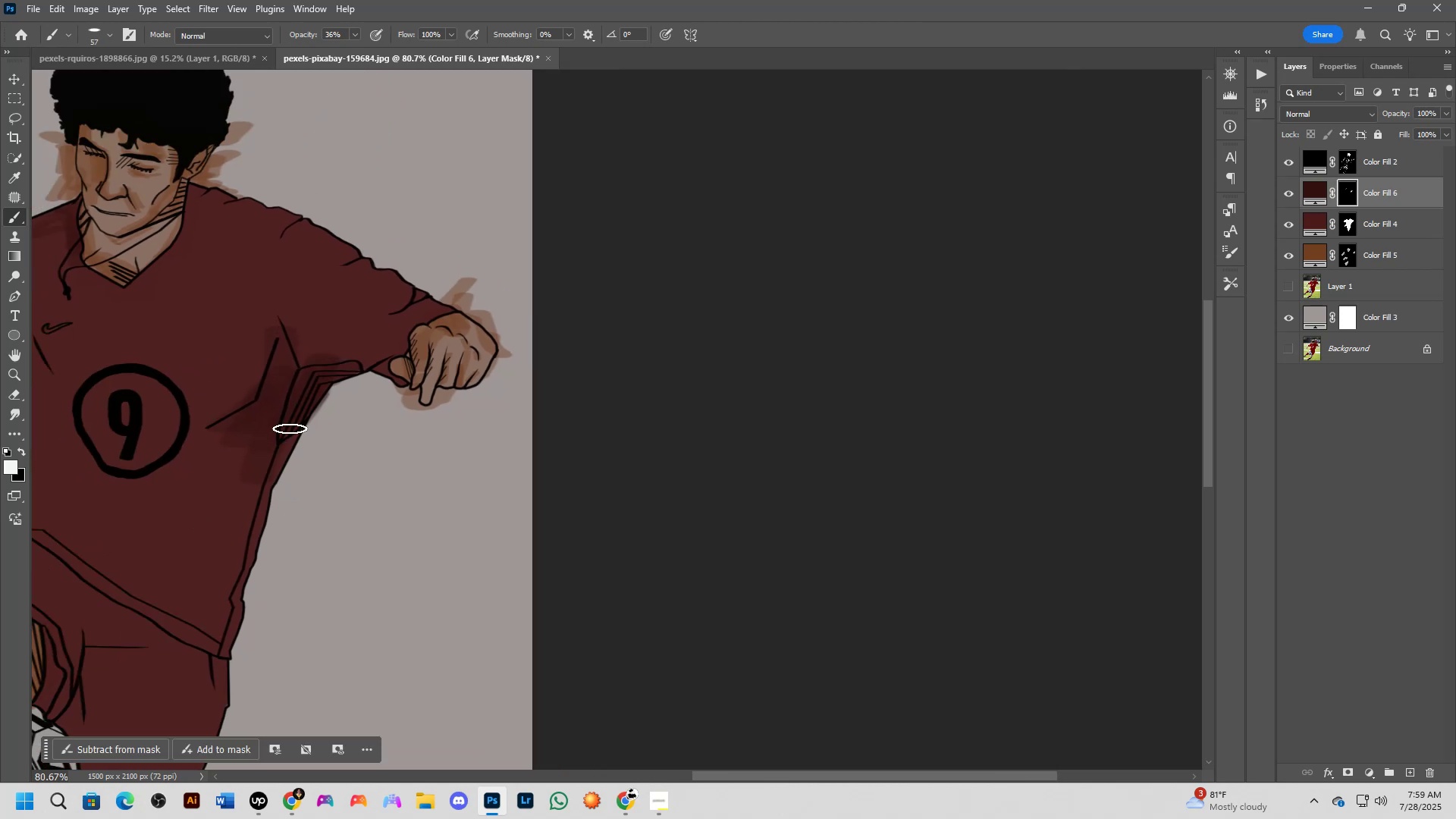 
left_click_drag(start_coordinate=[438, 546], to_coordinate=[275, 530])
 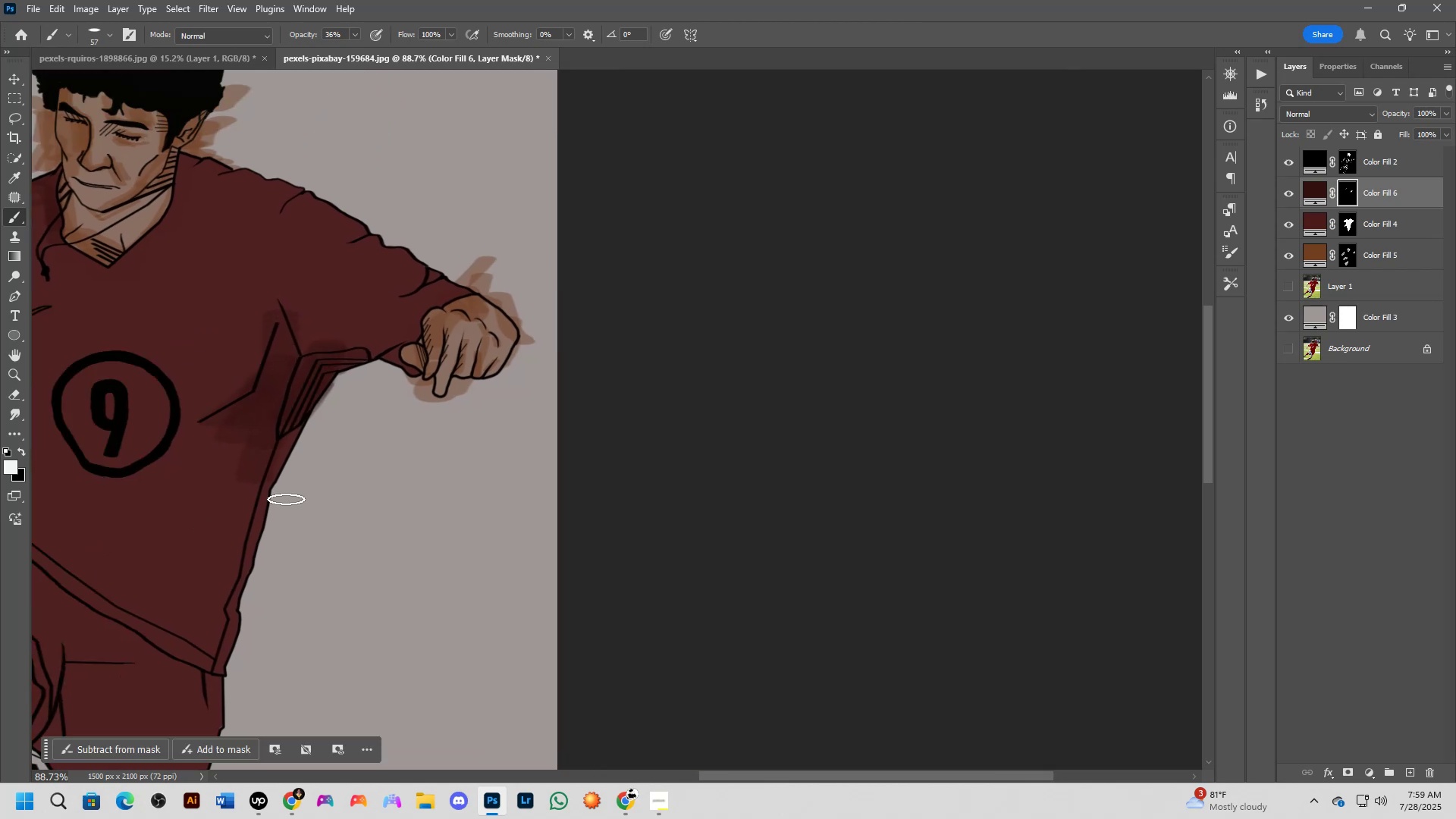 
scroll: coordinate [287, 493], scroll_direction: down, amount: 1.0
 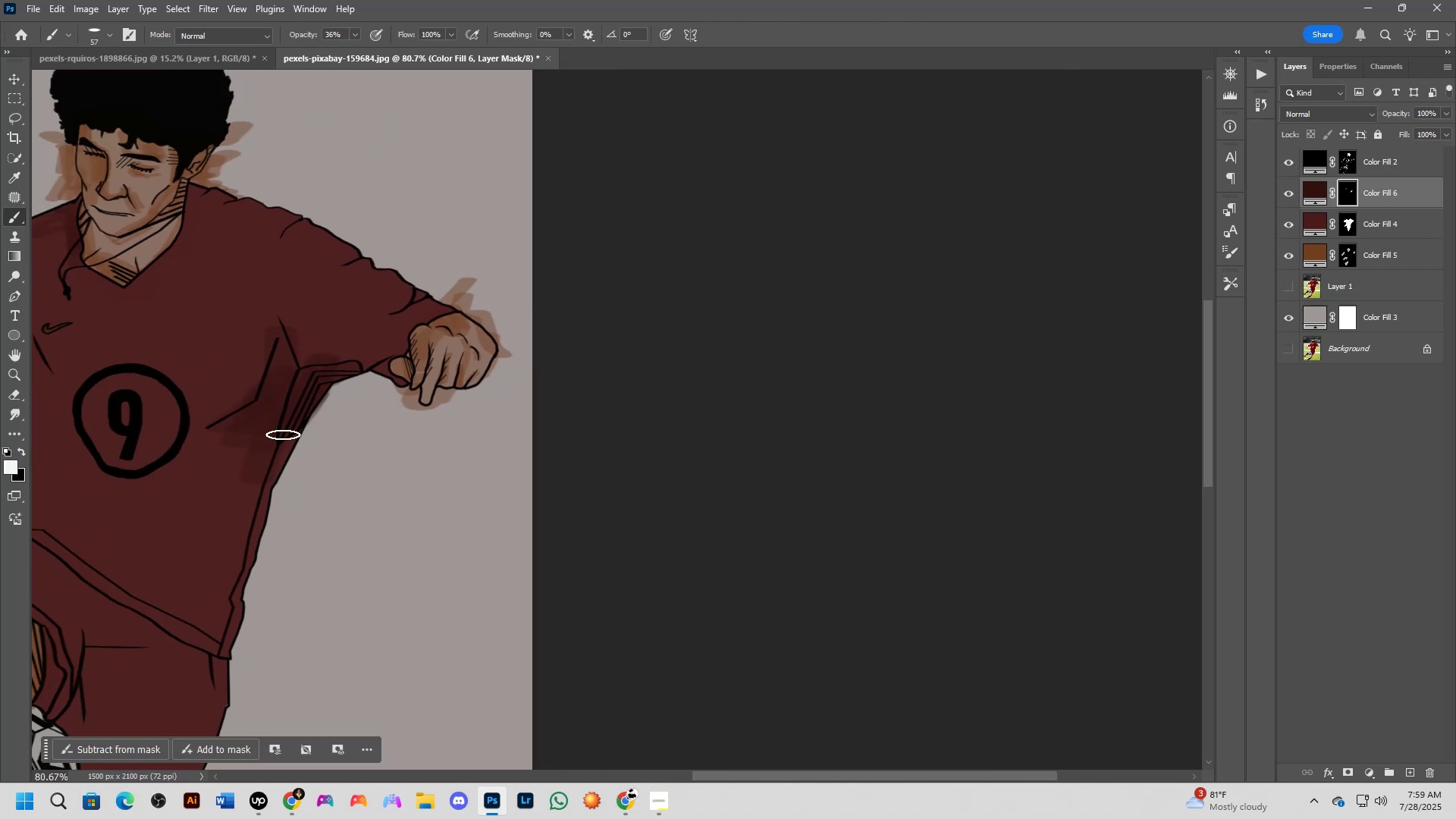 
left_click_drag(start_coordinate=[290, 431], to_coordinate=[270, 512])
 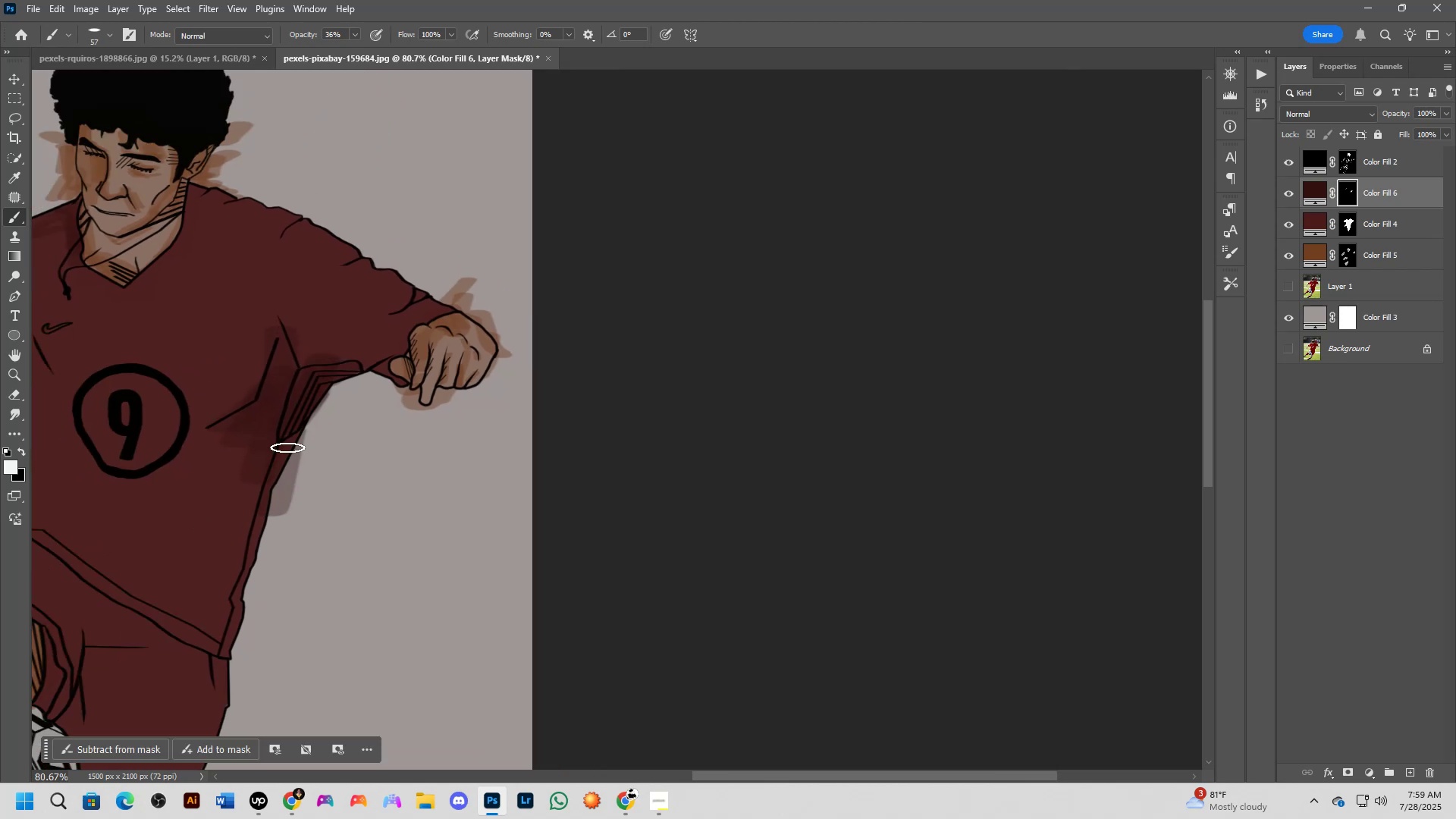 
left_click_drag(start_coordinate=[280, 457], to_coordinate=[253, 519])
 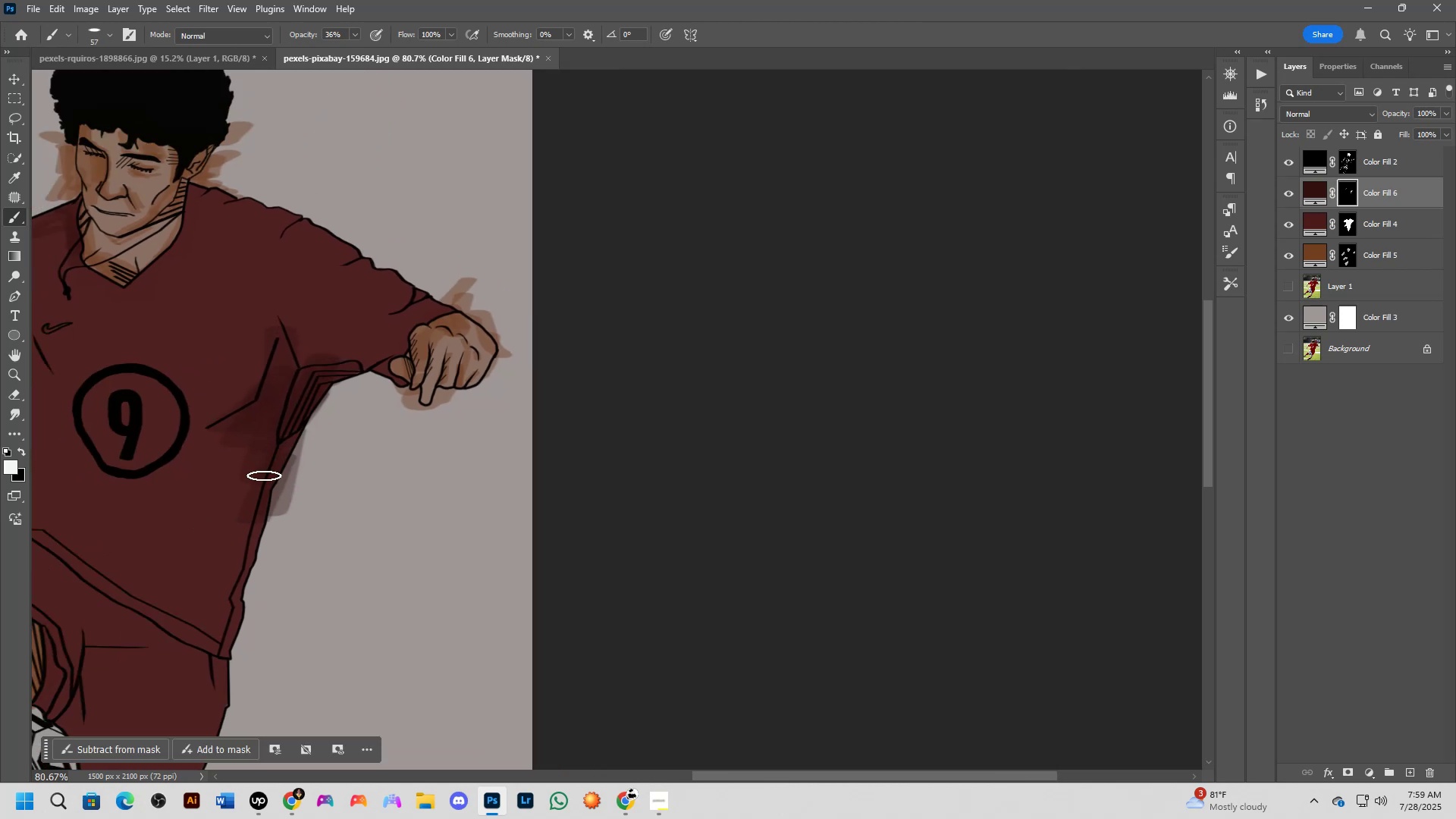 
left_click_drag(start_coordinate=[262, 480], to_coordinate=[239, 570])
 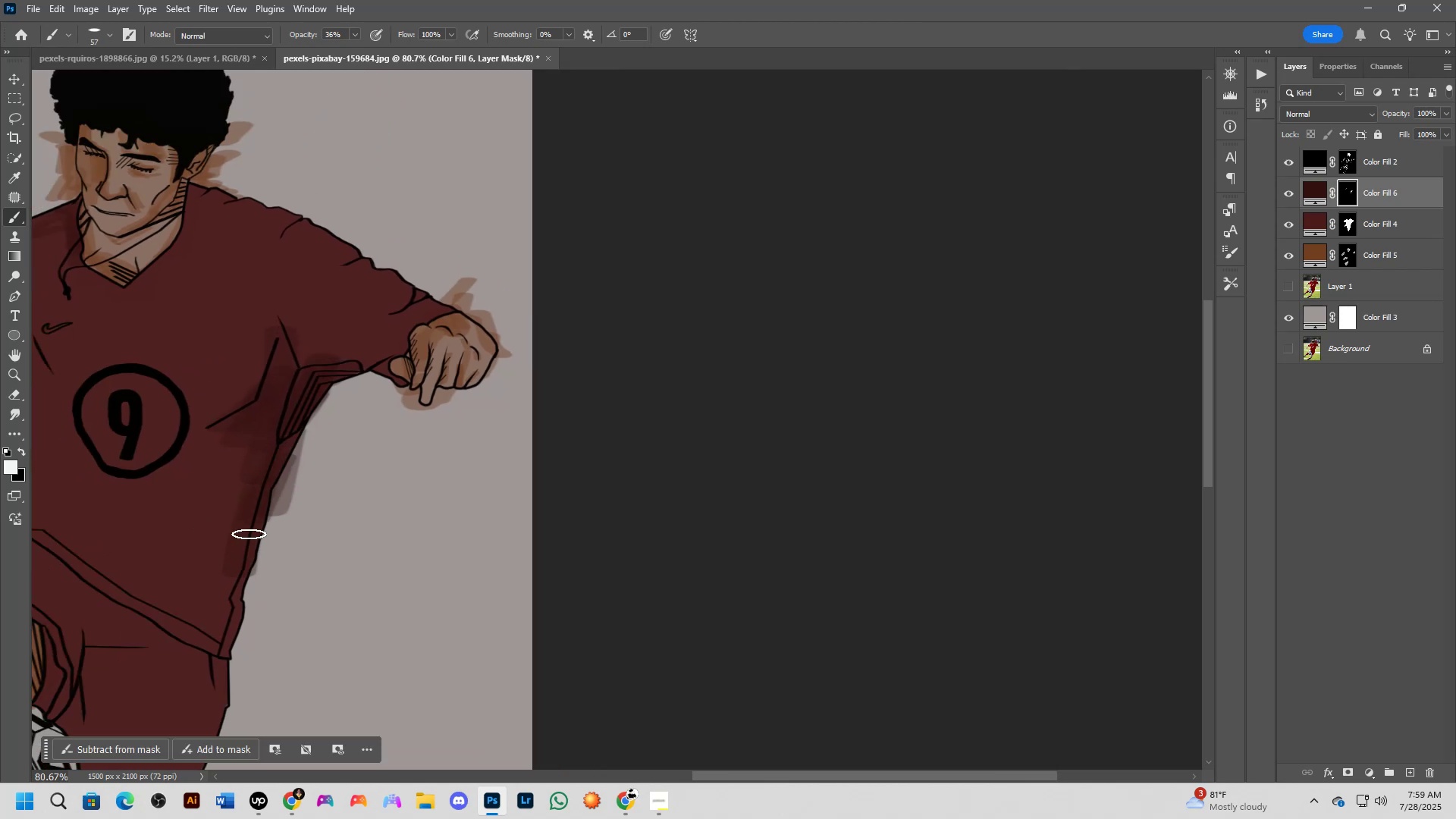 
left_click_drag(start_coordinate=[249, 535], to_coordinate=[290, 414])
 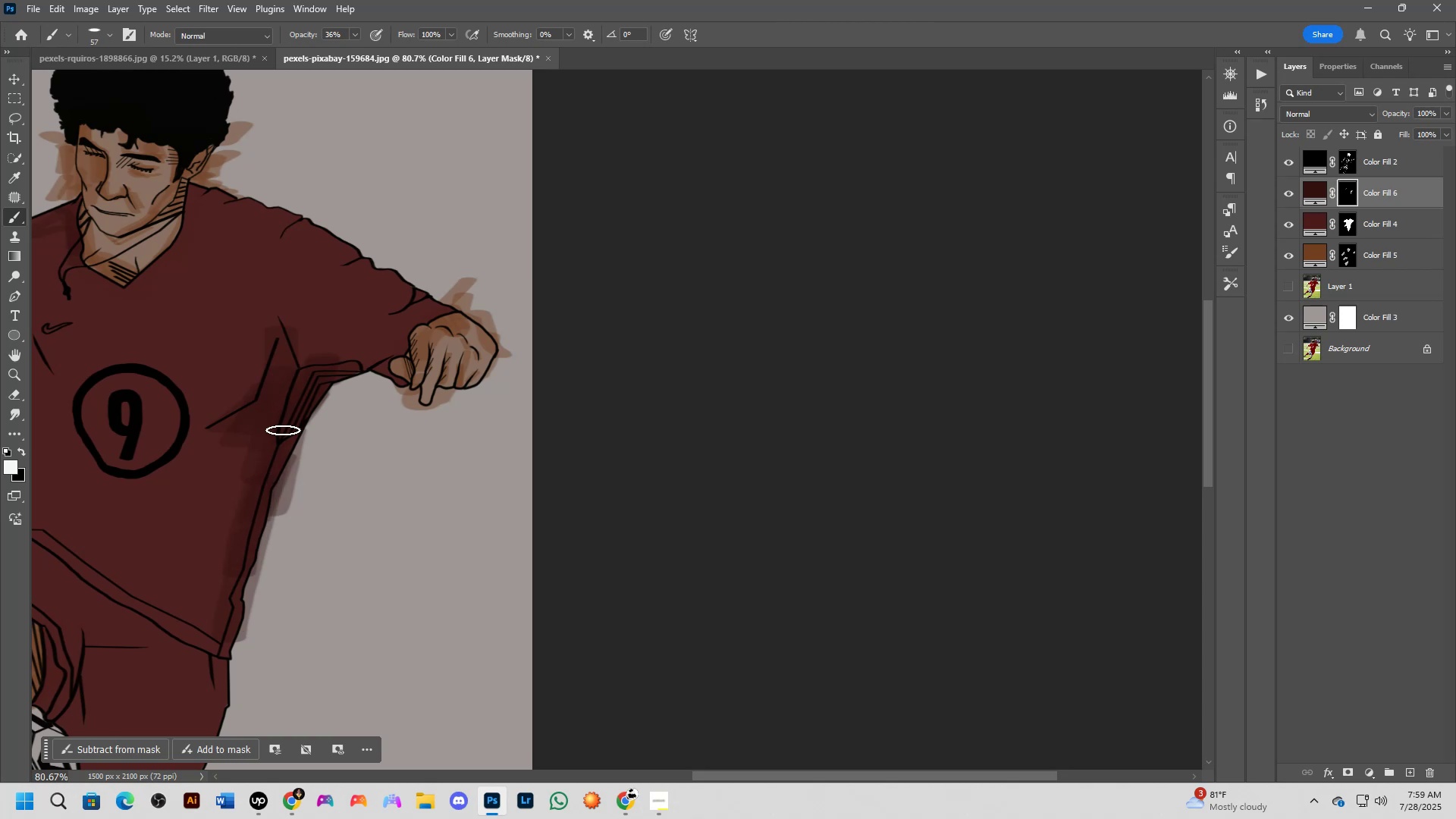 
hold_key(key=Space, duration=0.45)
 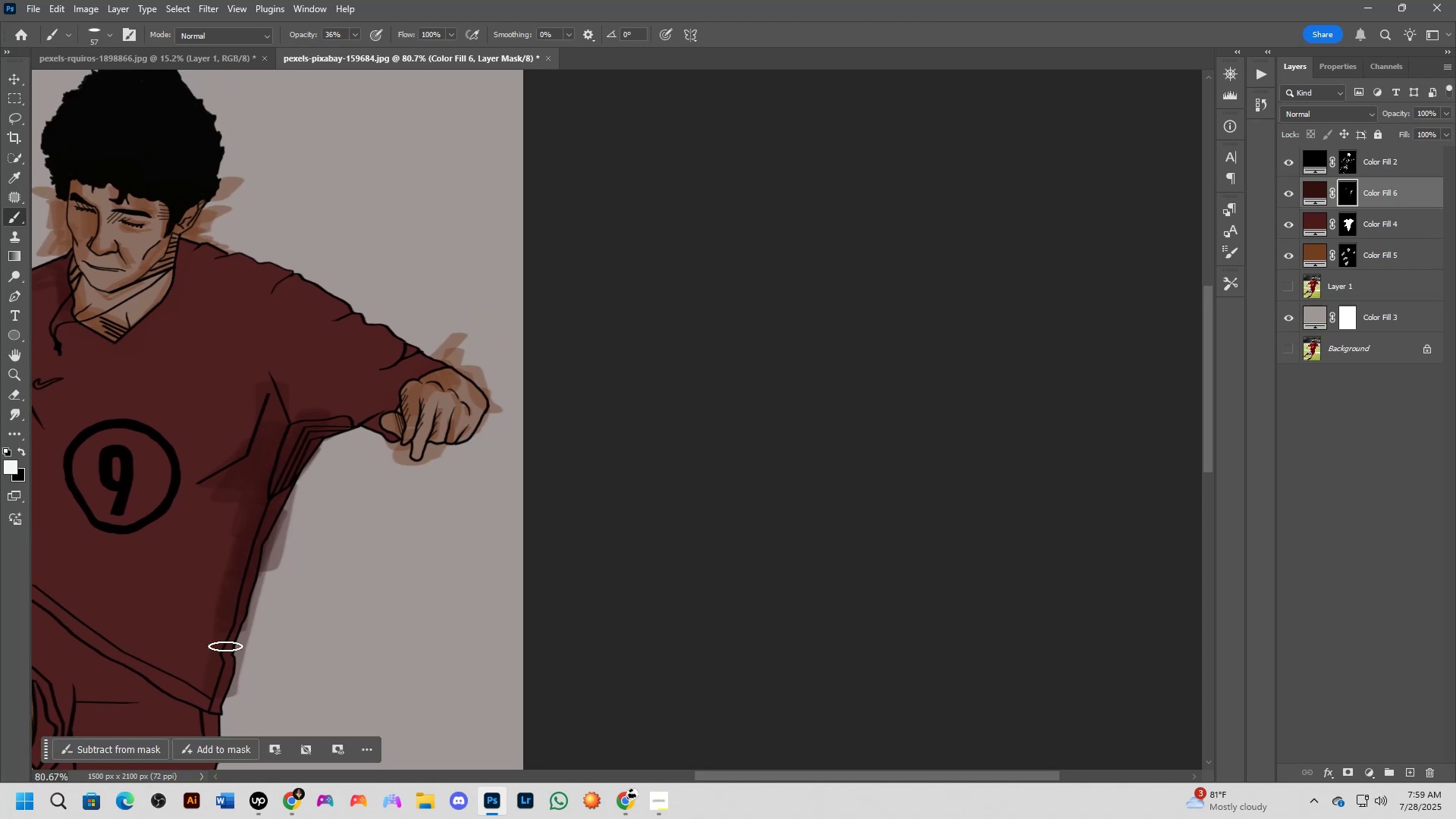 
left_click_drag(start_coordinate=[282, 463], to_coordinate=[273, 519])
 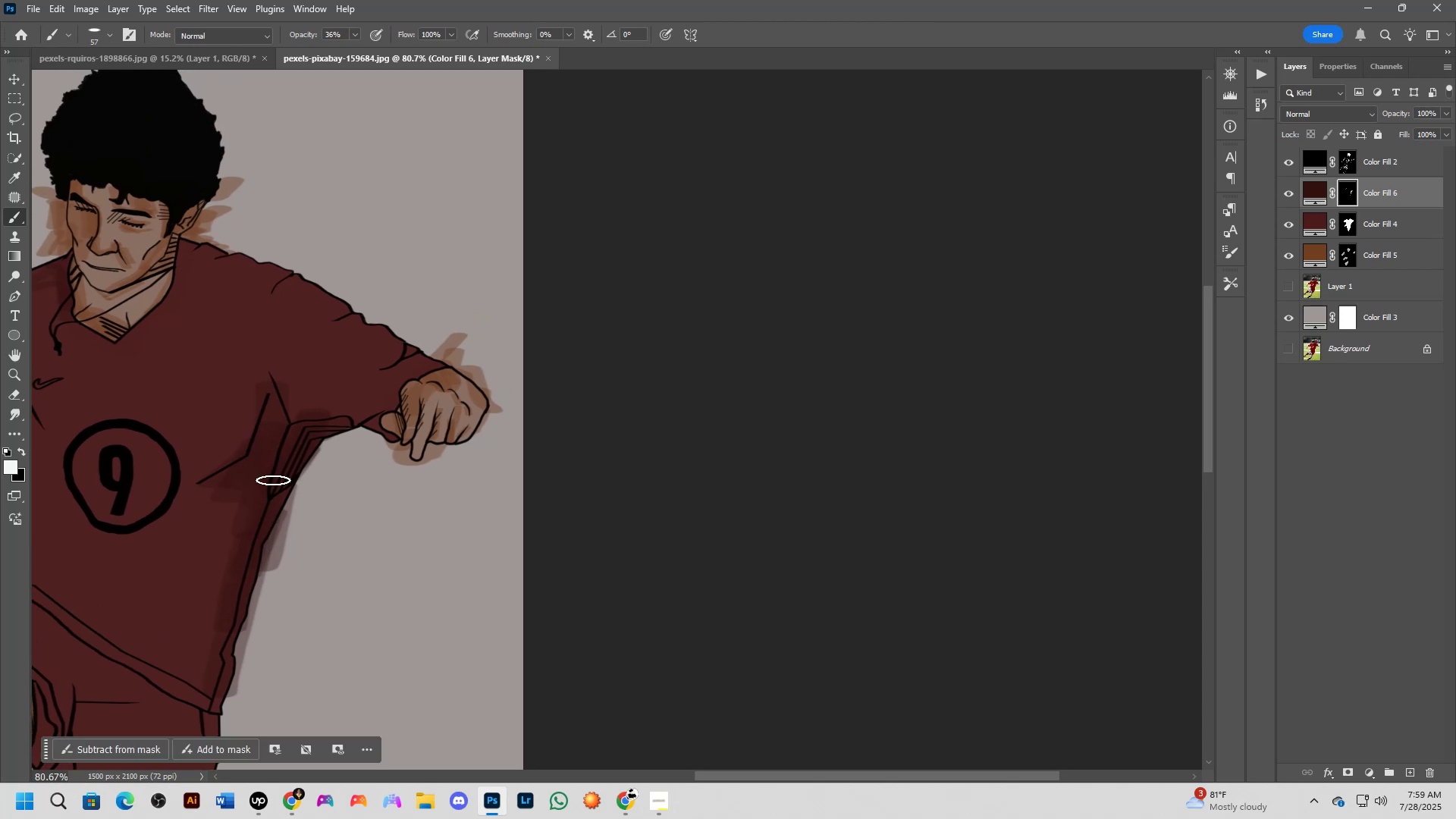 
left_click_drag(start_coordinate=[271, 485], to_coordinate=[221, 679])
 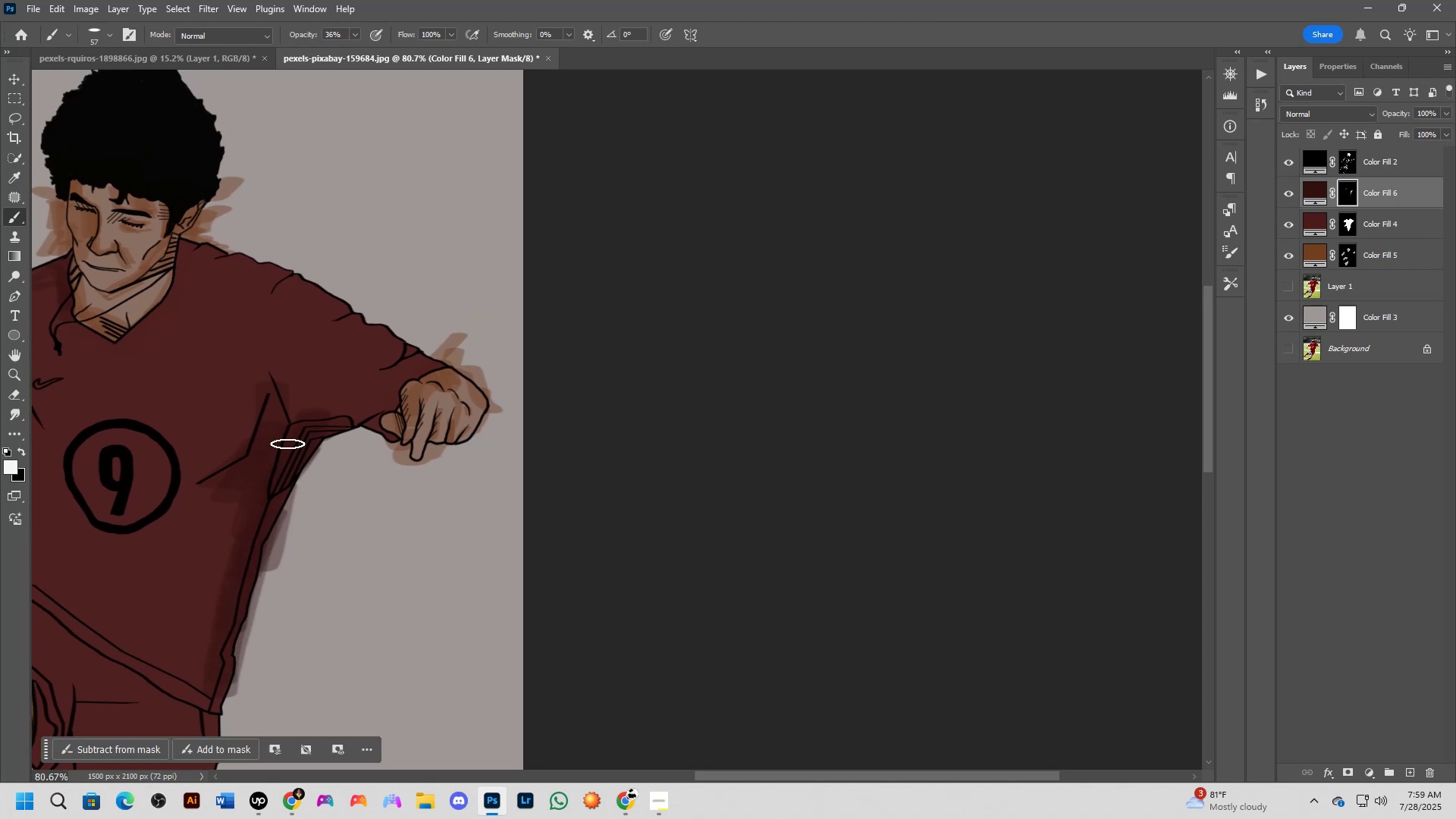 
left_click_drag(start_coordinate=[291, 436], to_coordinate=[196, 247])
 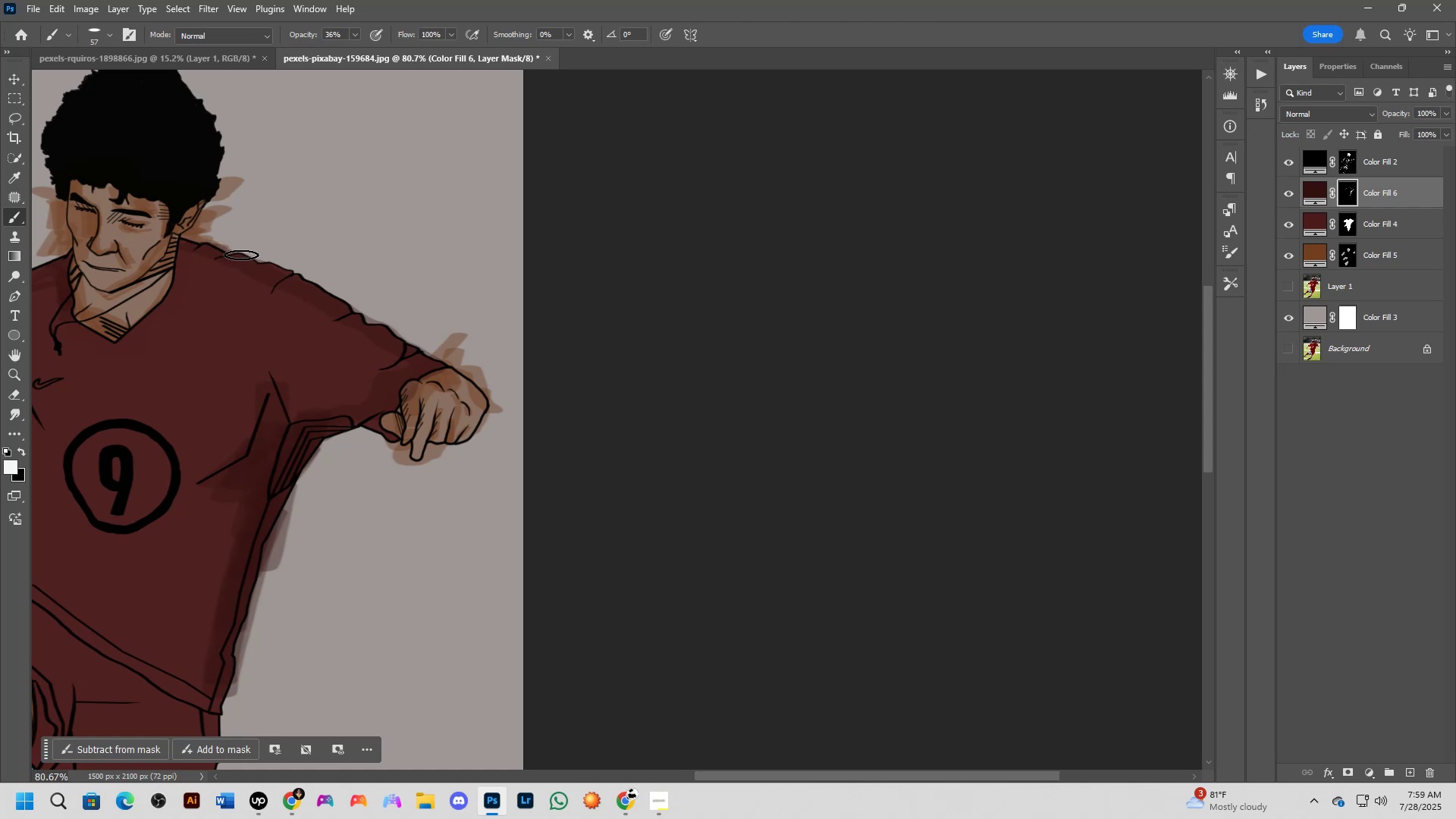 
left_click([234, 257])
 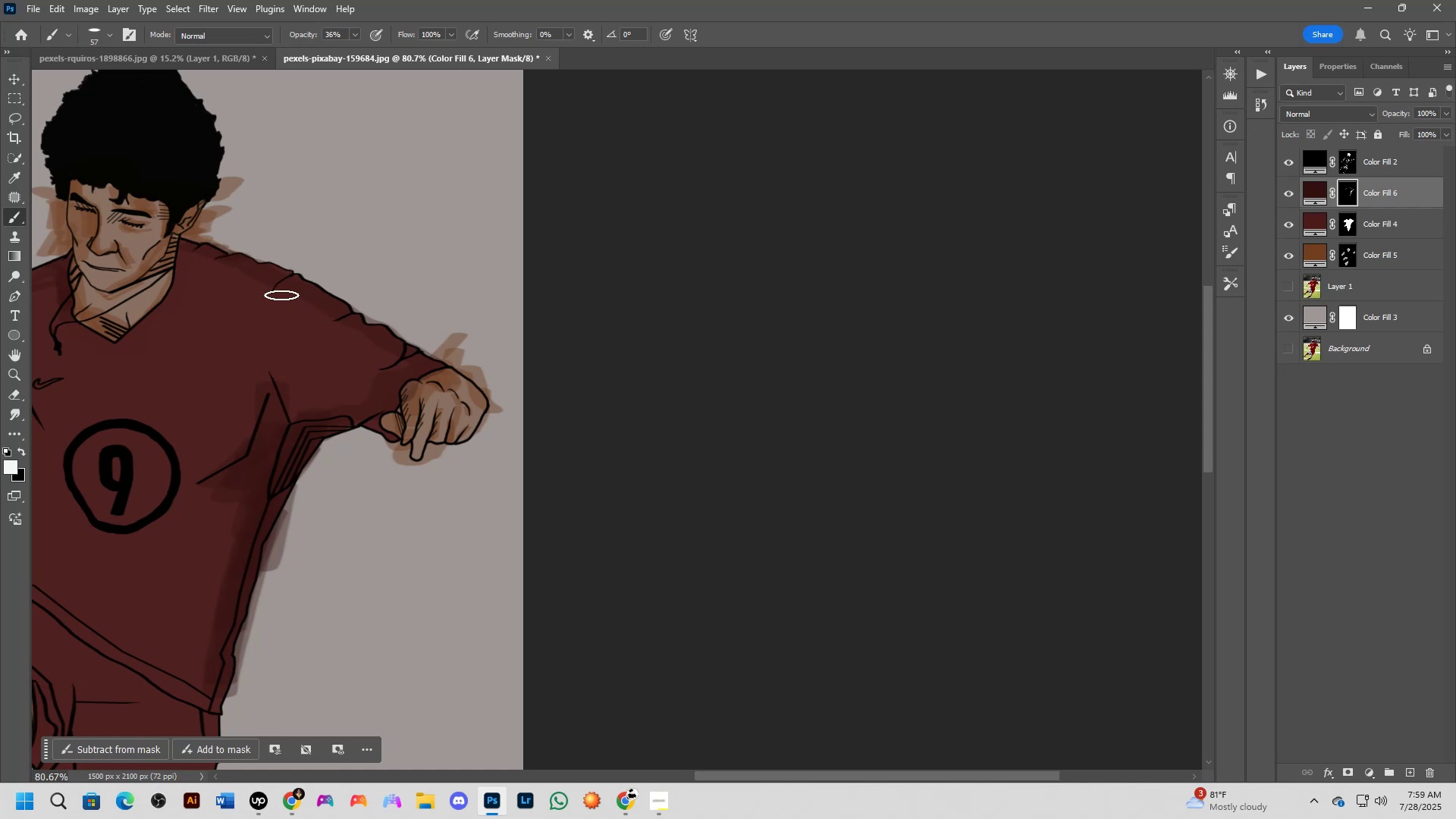 
left_click_drag(start_coordinate=[280, 287], to_coordinate=[293, 275])
 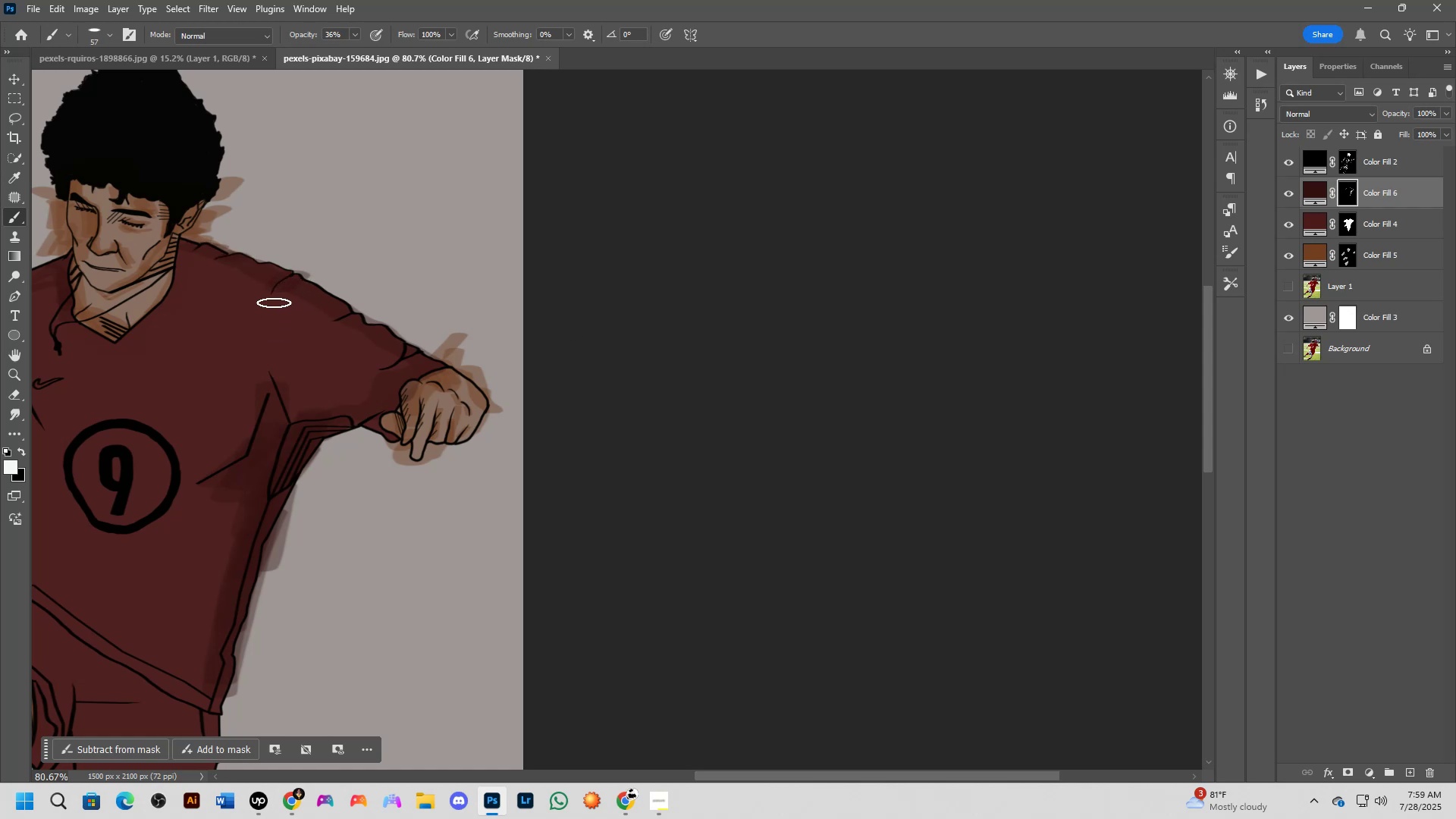 
left_click_drag(start_coordinate=[276, 289], to_coordinate=[305, 274])
 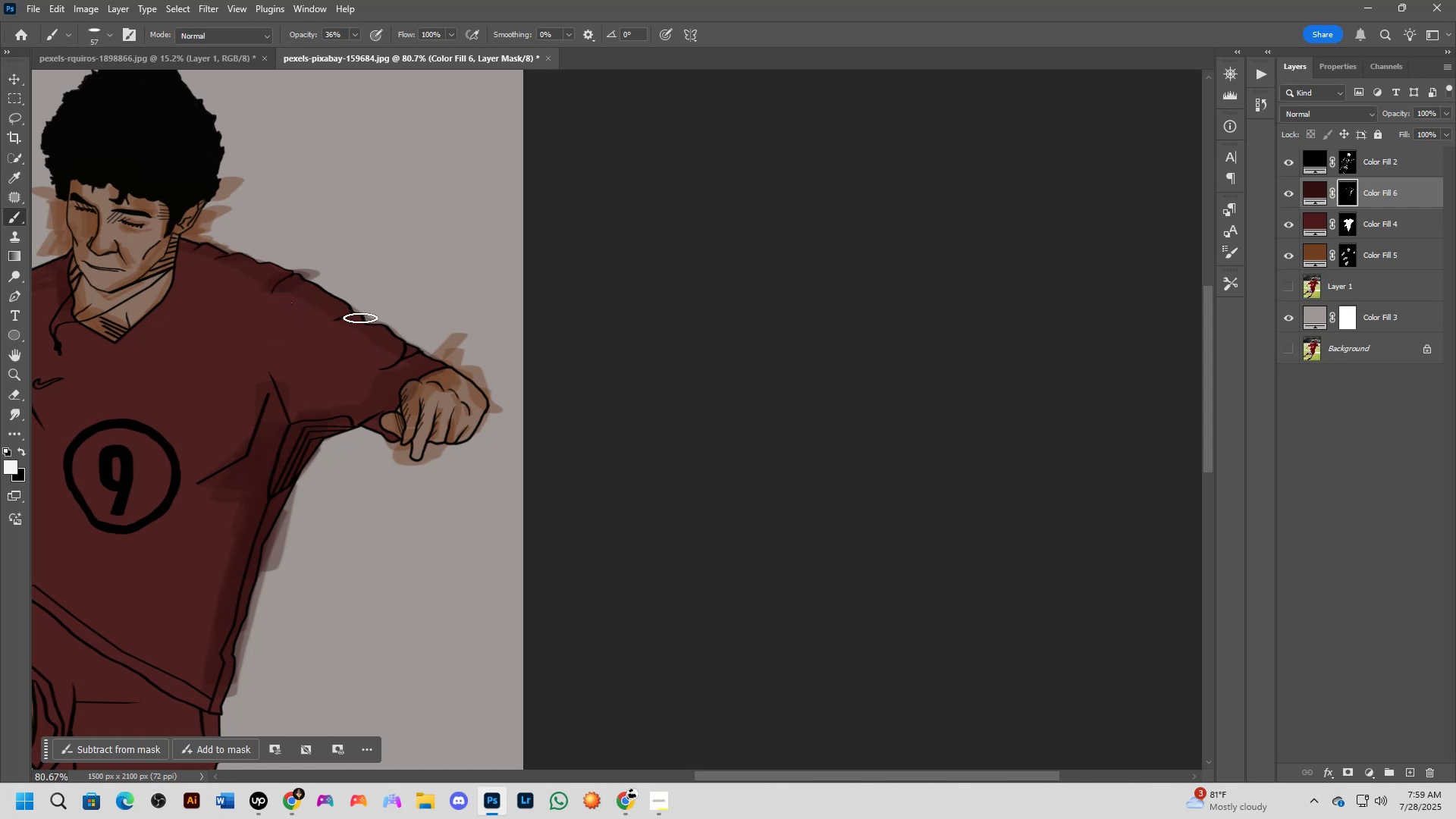 
left_click_drag(start_coordinate=[353, 315], to_coordinate=[324, 328])
 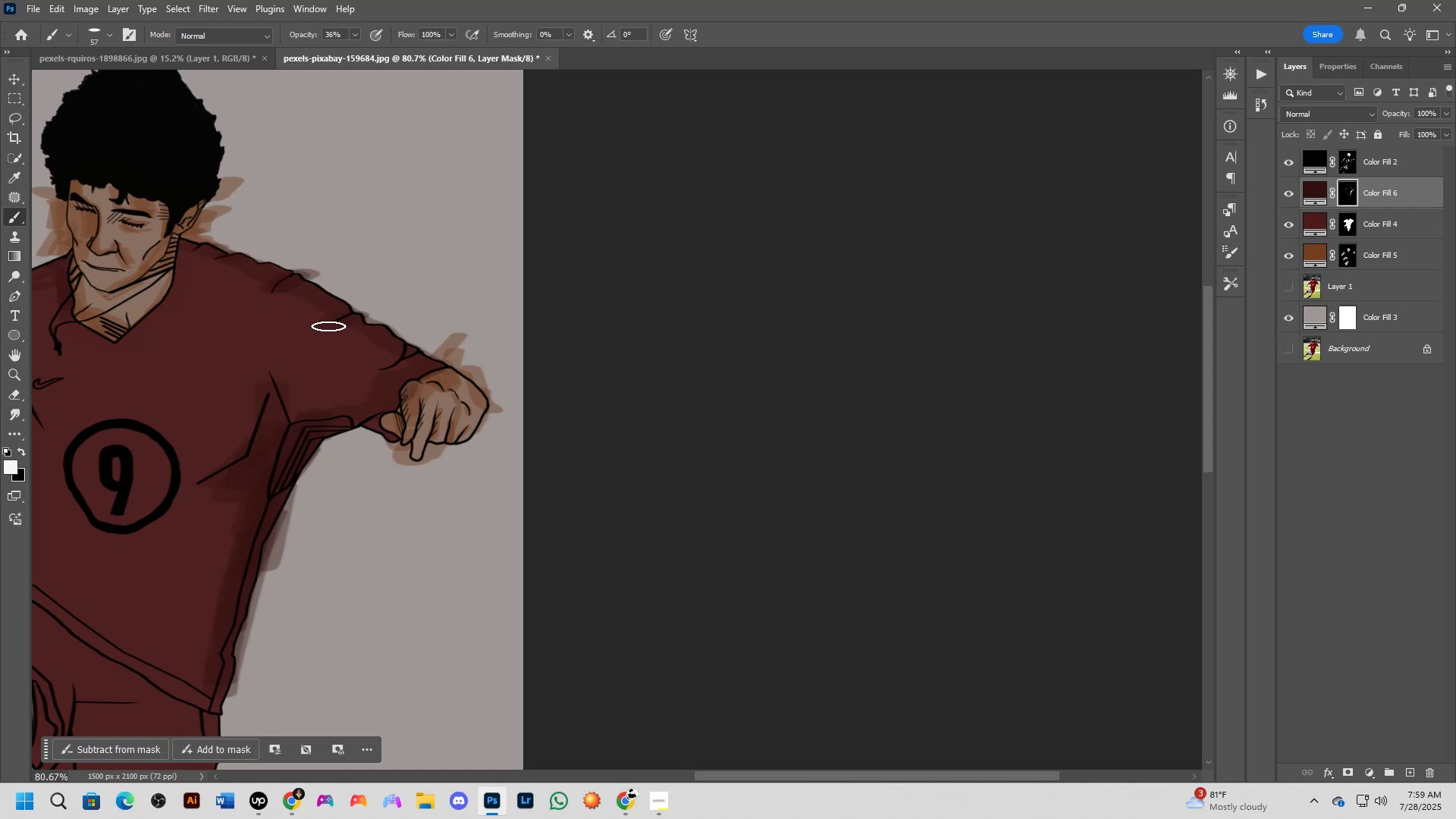 
left_click_drag(start_coordinate=[347, 317], to_coordinate=[352, 315])
 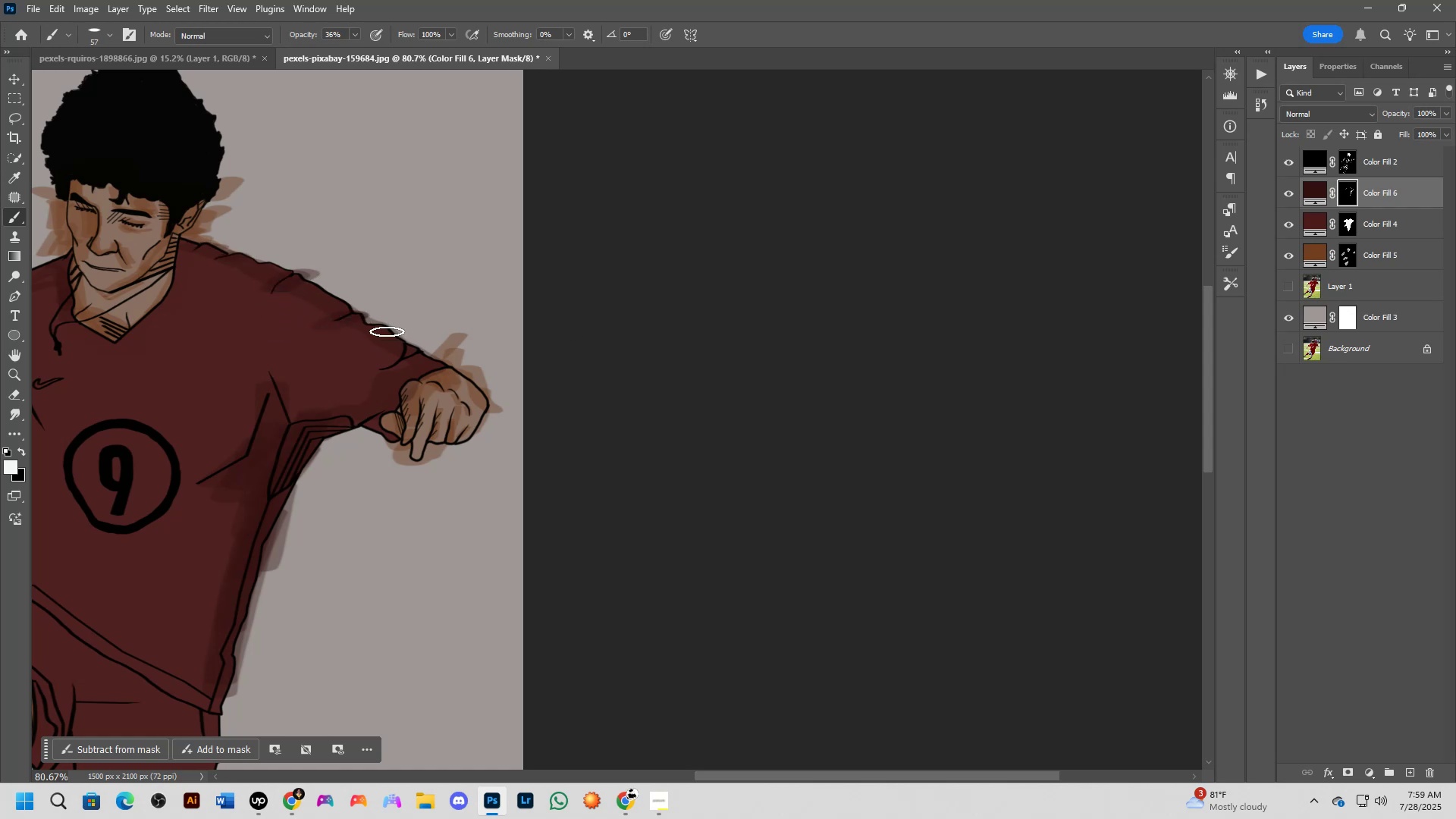 
left_click_drag(start_coordinate=[380, 322], to_coordinate=[306, 275])
 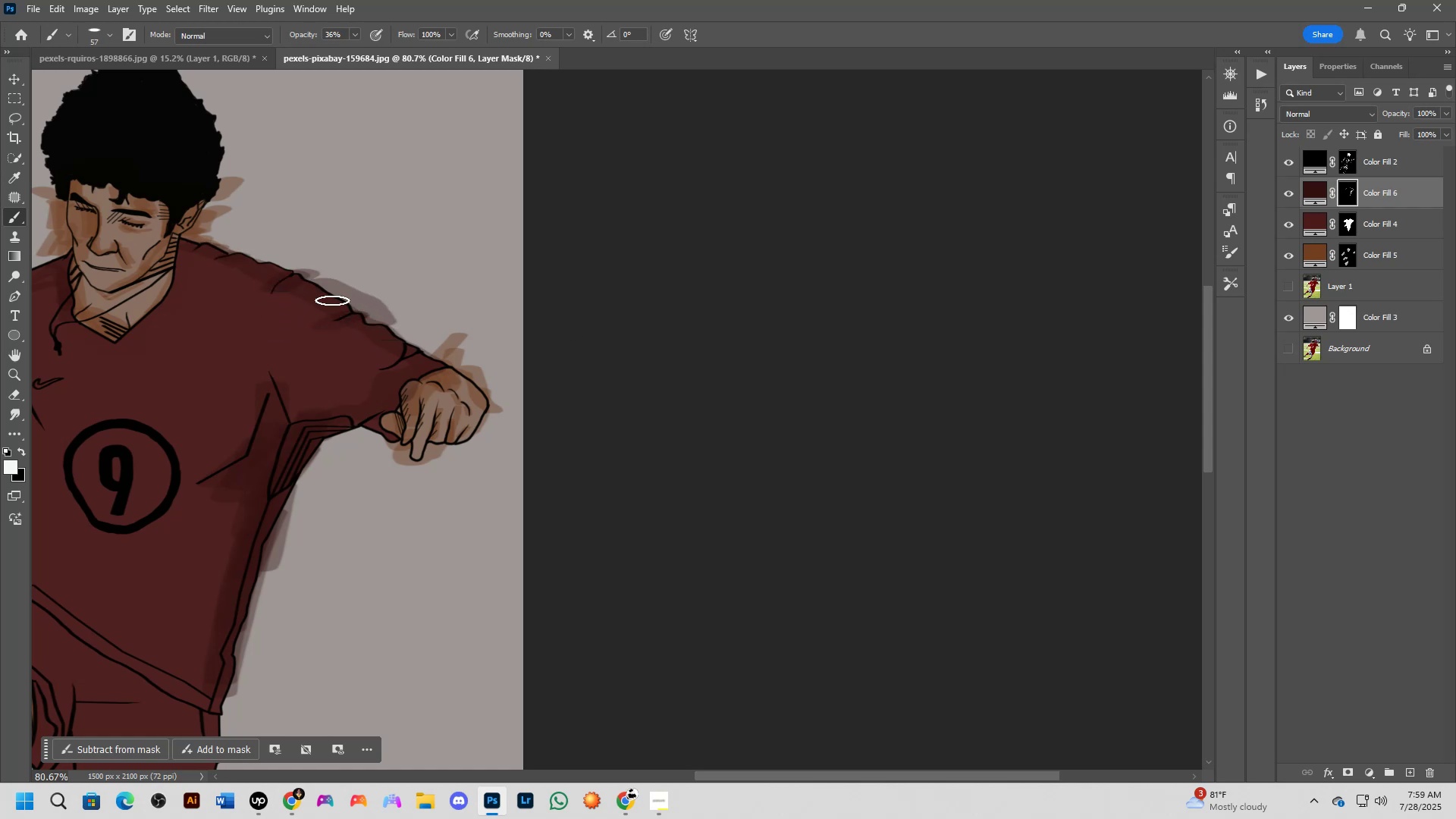 
scroll: coordinate [366, 344], scroll_direction: down, amount: 4.0
 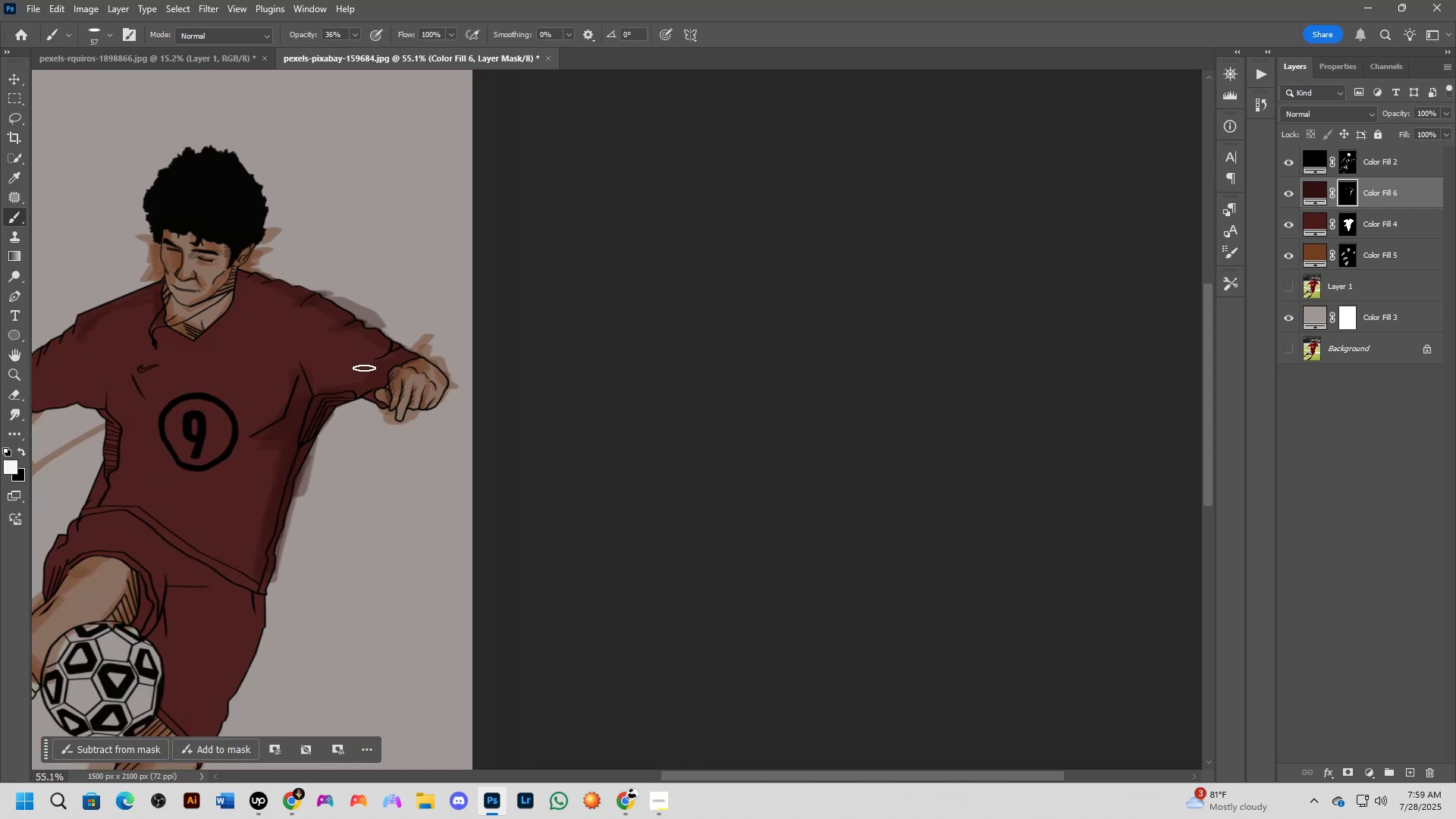 
hold_key(key=Space, duration=0.53)
 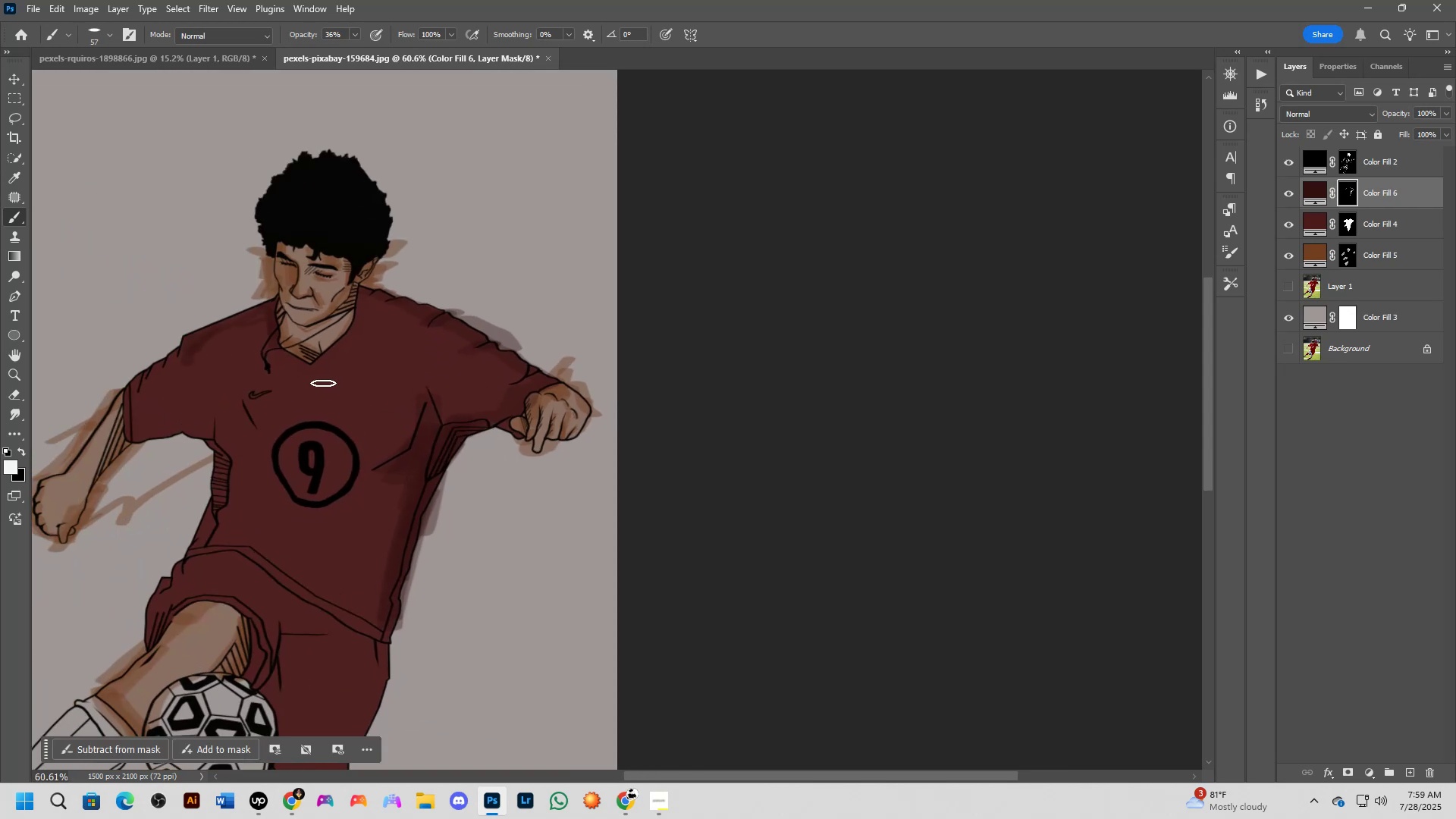 
left_click_drag(start_coordinate=[285, 389], to_coordinate=[403, 414])
 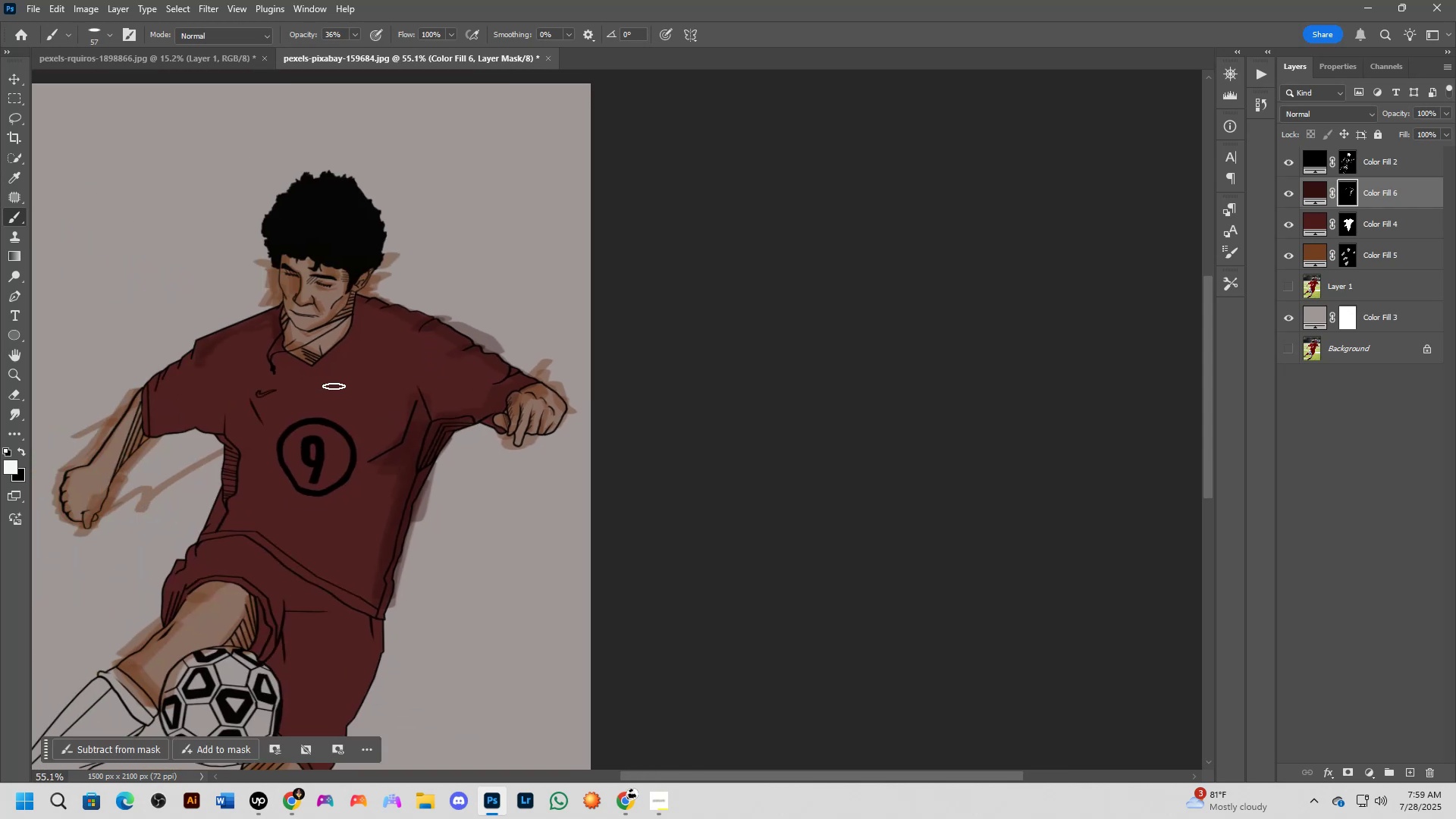 
scroll: coordinate [324, 383], scroll_direction: up, amount: 1.0
 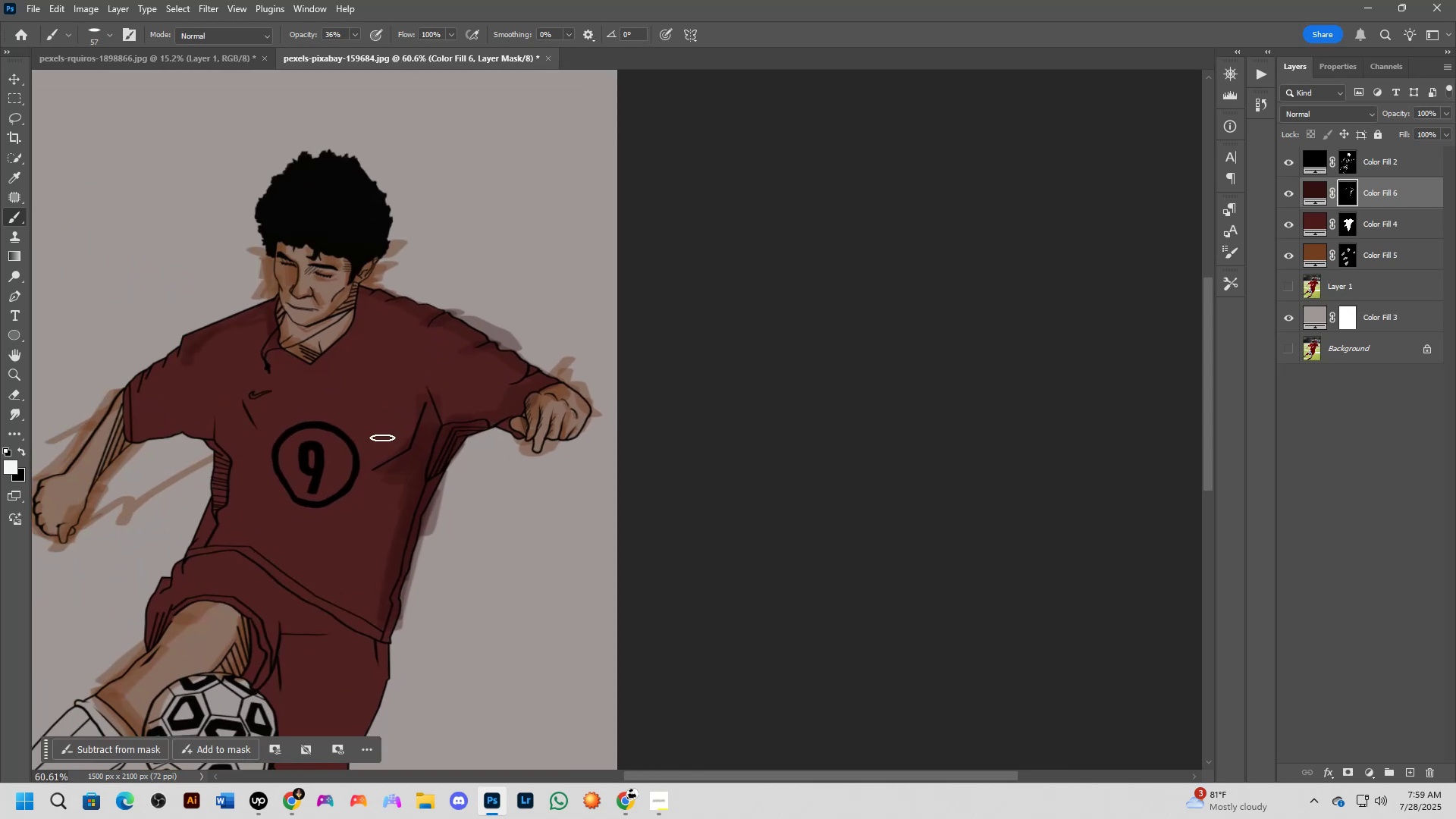 
hold_key(key=Space, duration=0.5)
 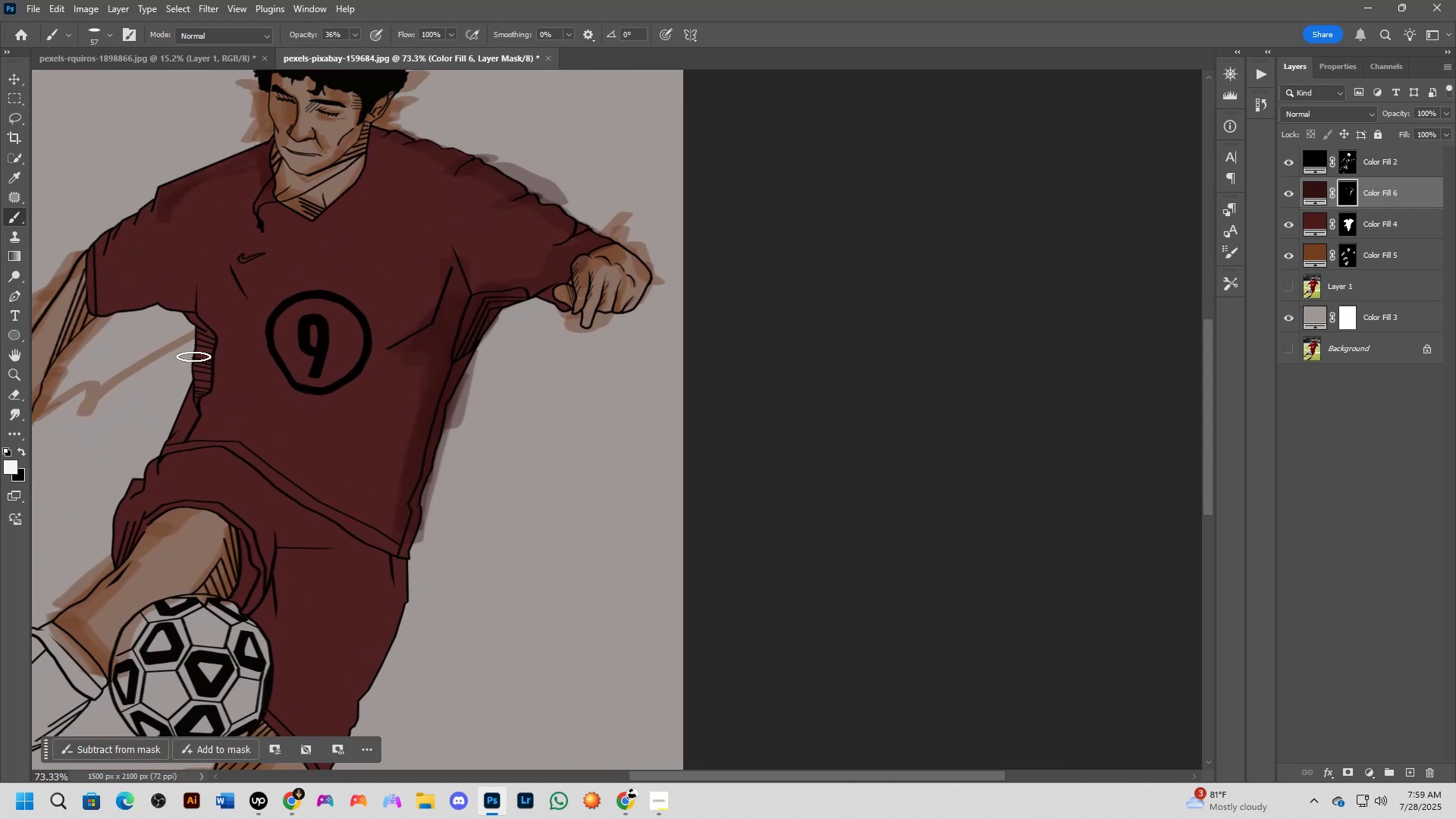 
left_click_drag(start_coordinate=[379, 461], to_coordinate=[361, 347])
 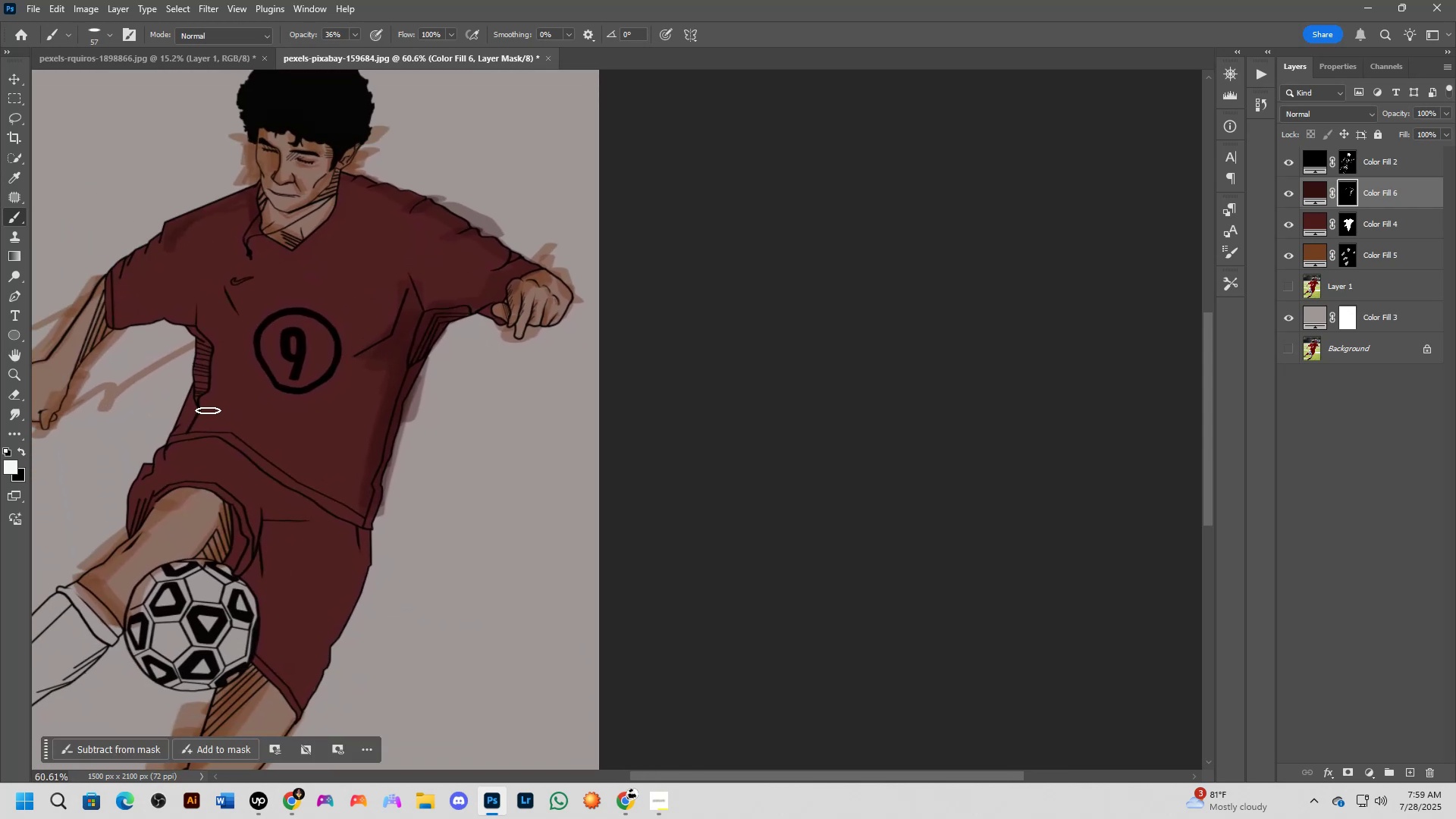 
scroll: coordinate [194, 365], scroll_direction: up, amount: 3.0
 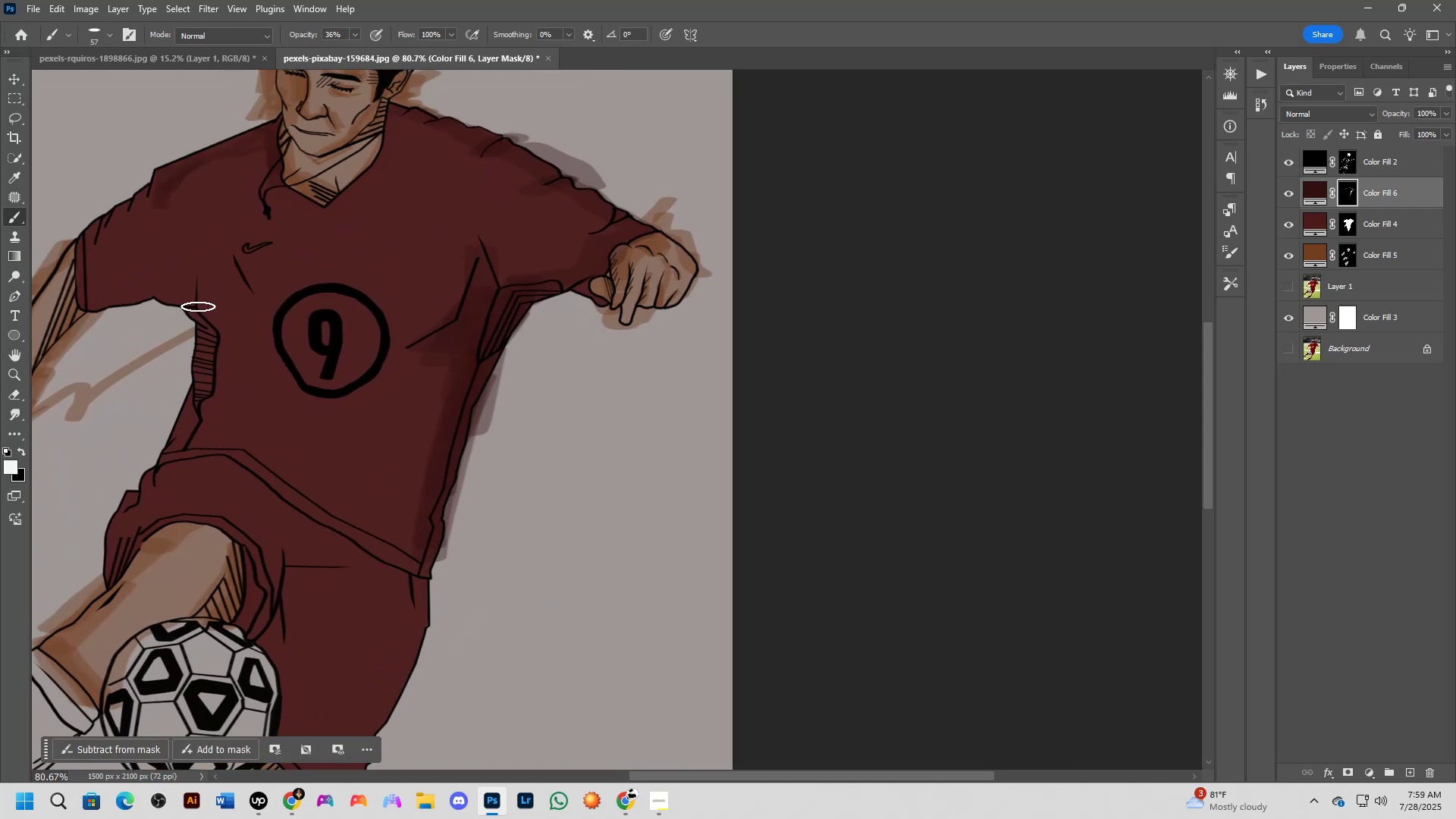 
left_click_drag(start_coordinate=[199, 298], to_coordinate=[216, 383])
 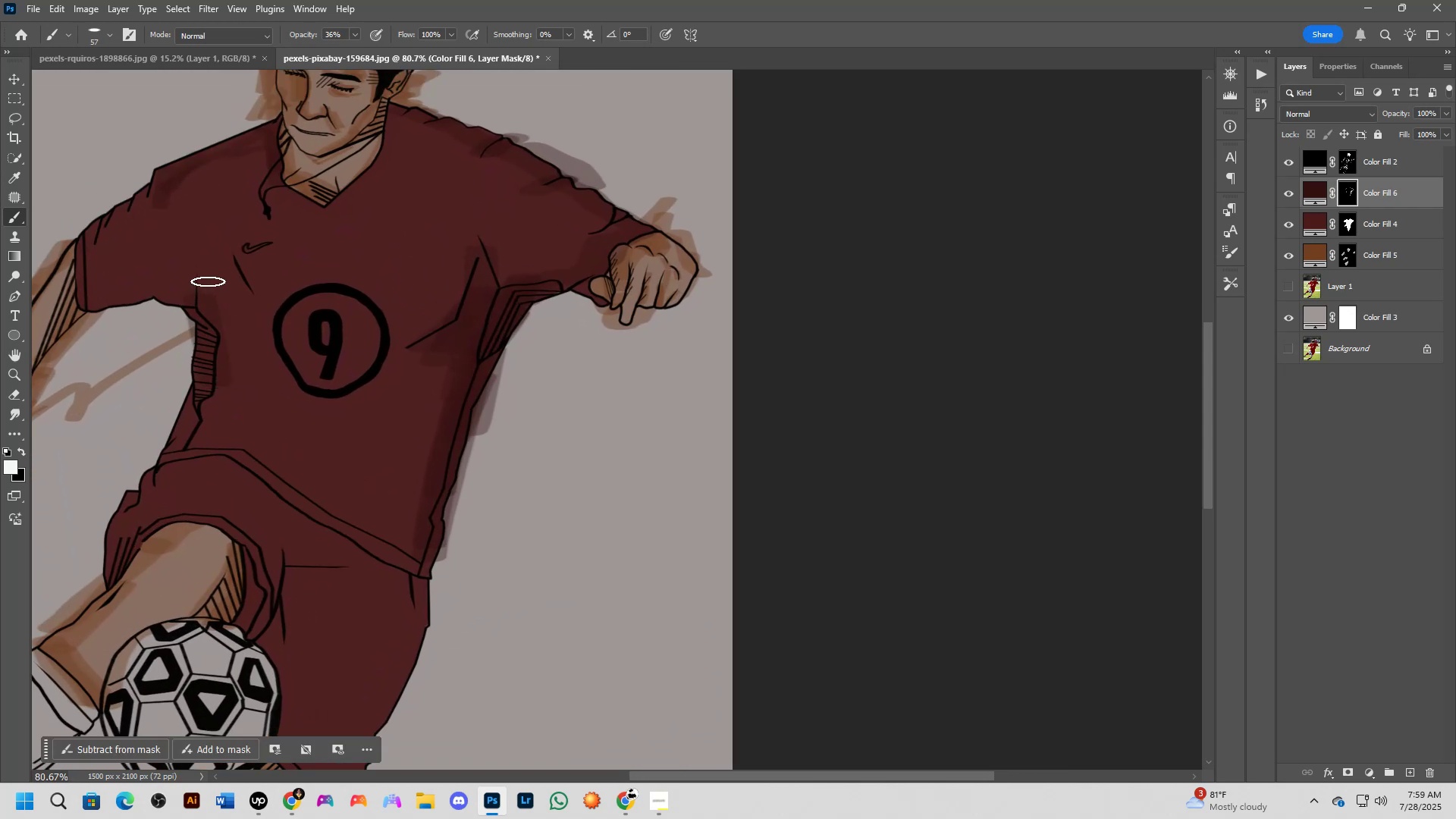 
left_click_drag(start_coordinate=[206, 280], to_coordinate=[224, 353])
 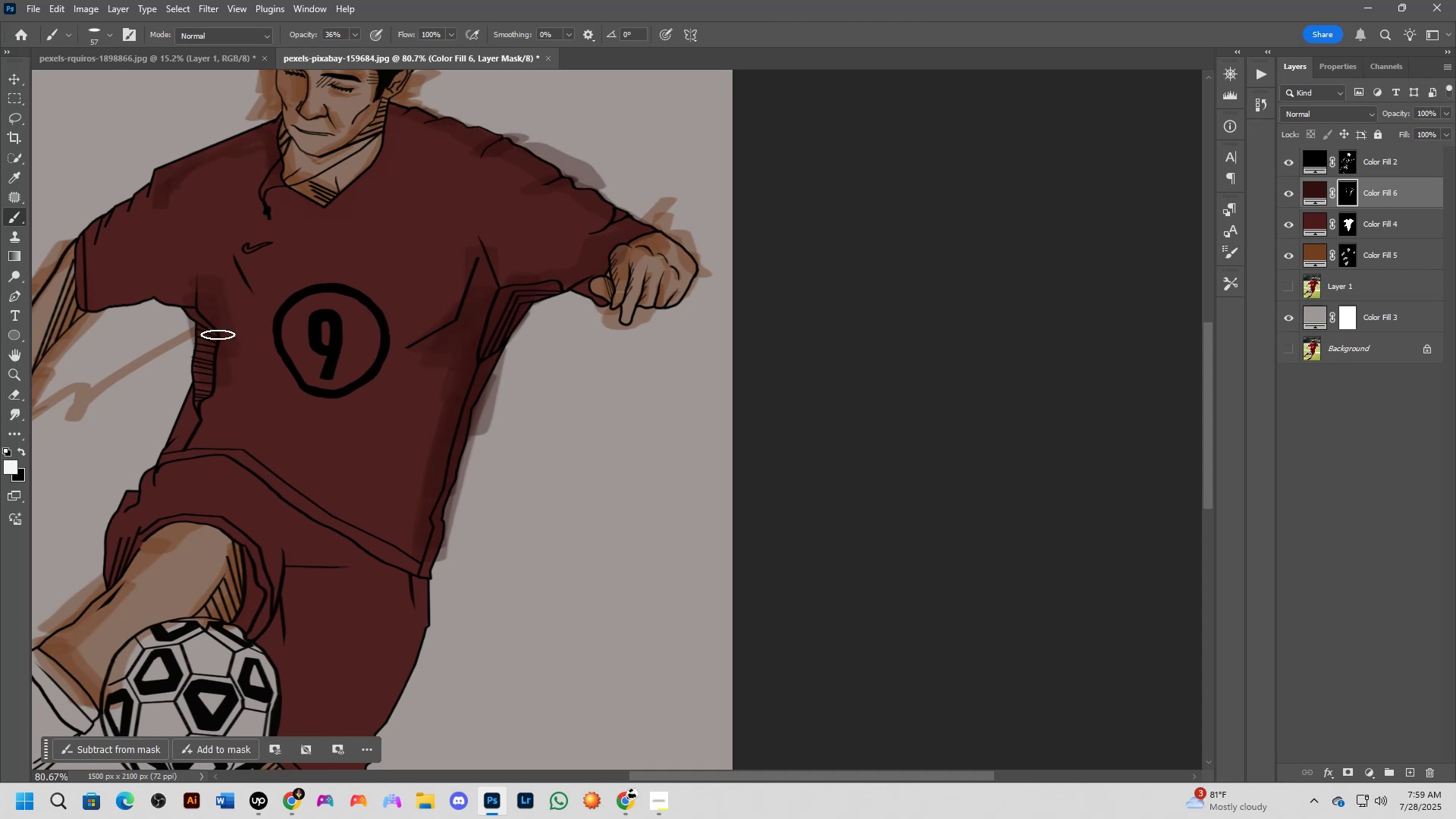 
left_click_drag(start_coordinate=[210, 312], to_coordinate=[147, 297])
 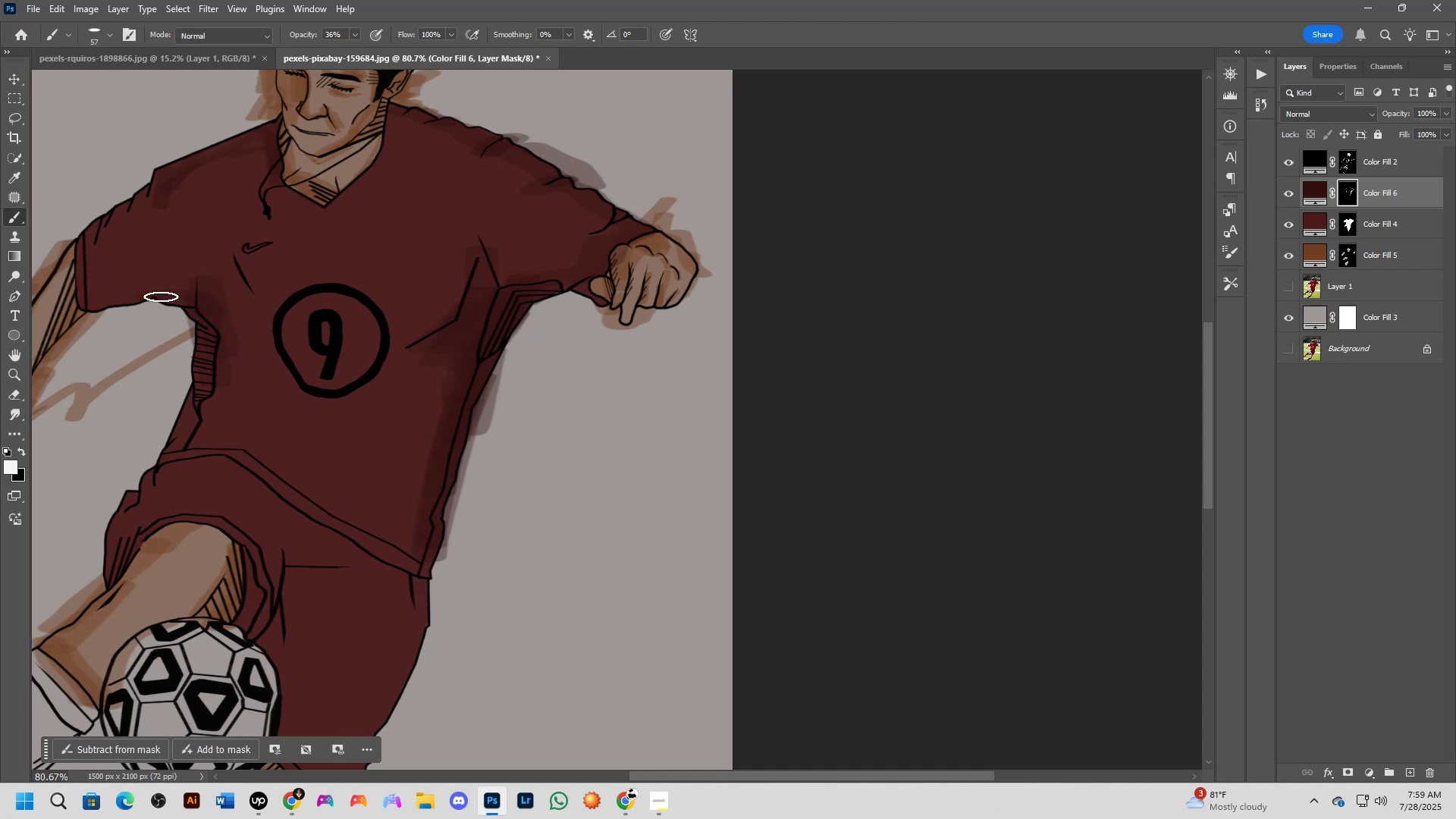 
left_click_drag(start_coordinate=[167, 298], to_coordinate=[204, 297])
 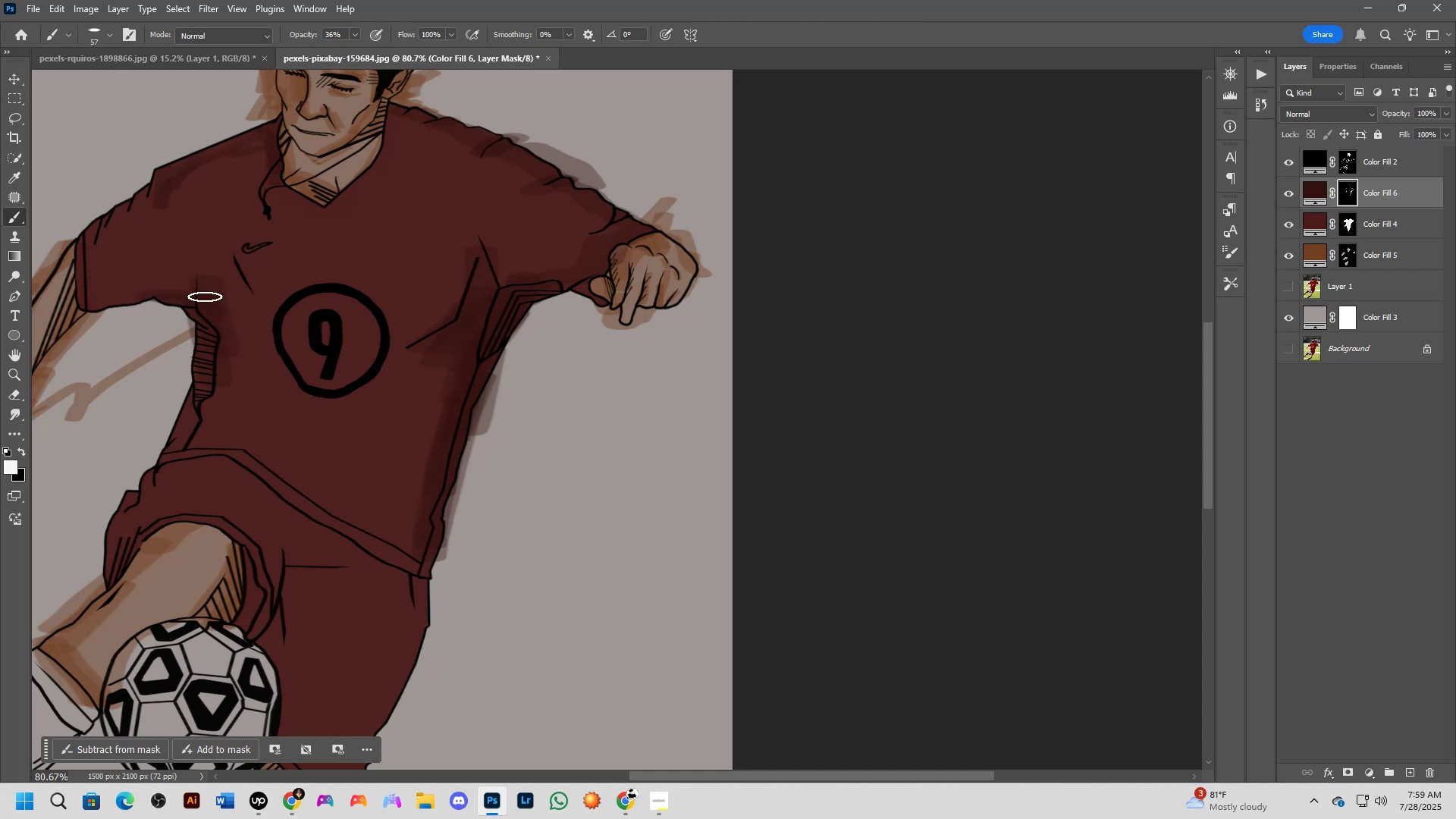 
left_click_drag(start_coordinate=[205, 299], to_coordinate=[194, 405])
 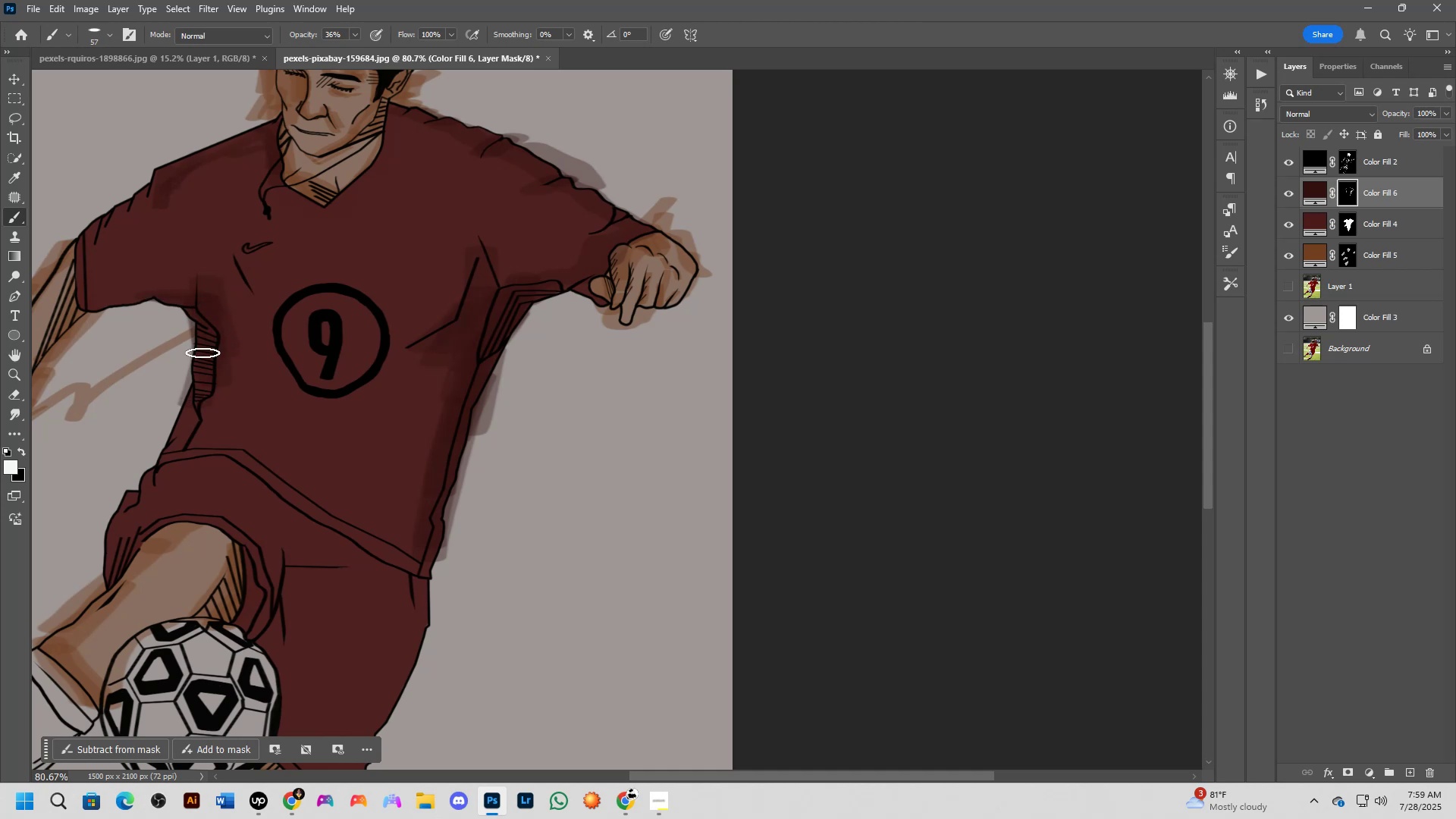 
left_click_drag(start_coordinate=[206, 349], to_coordinate=[177, 447])
 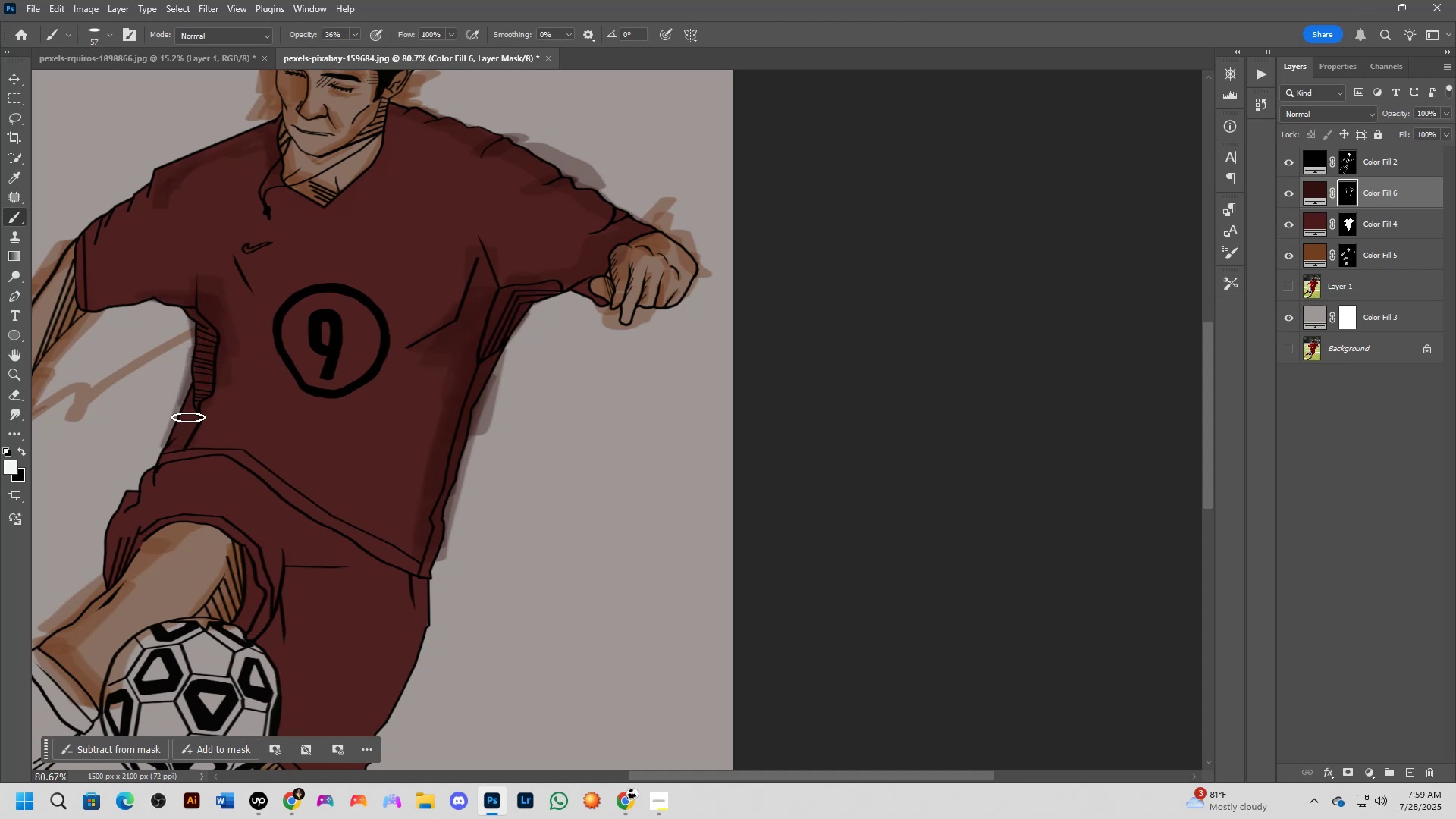 
left_click_drag(start_coordinate=[190, 409], to_coordinate=[171, 461])
 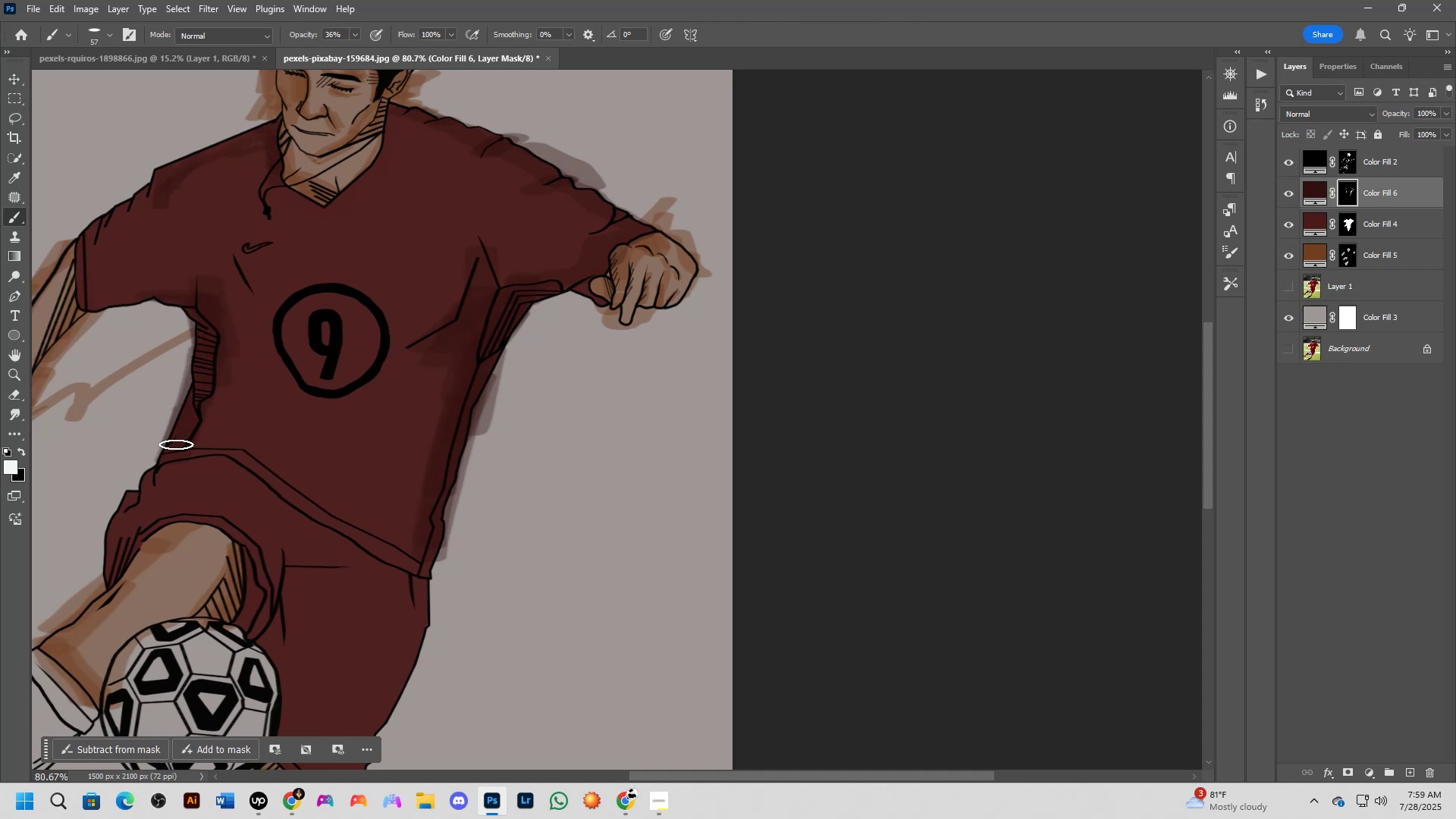 
left_click_drag(start_coordinate=[174, 448], to_coordinate=[127, 540])
 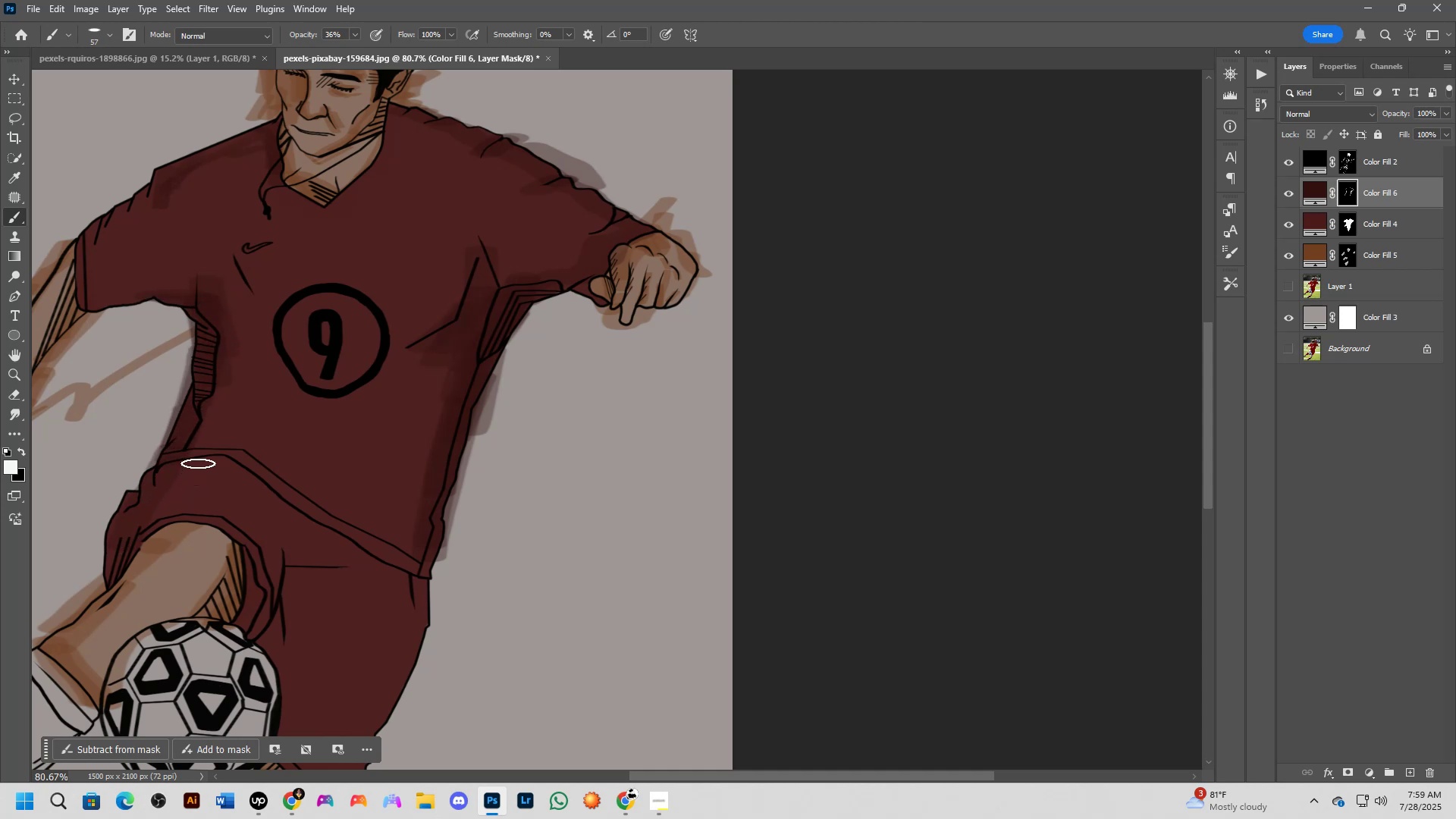 
left_click_drag(start_coordinate=[181, 463], to_coordinate=[257, 464])
 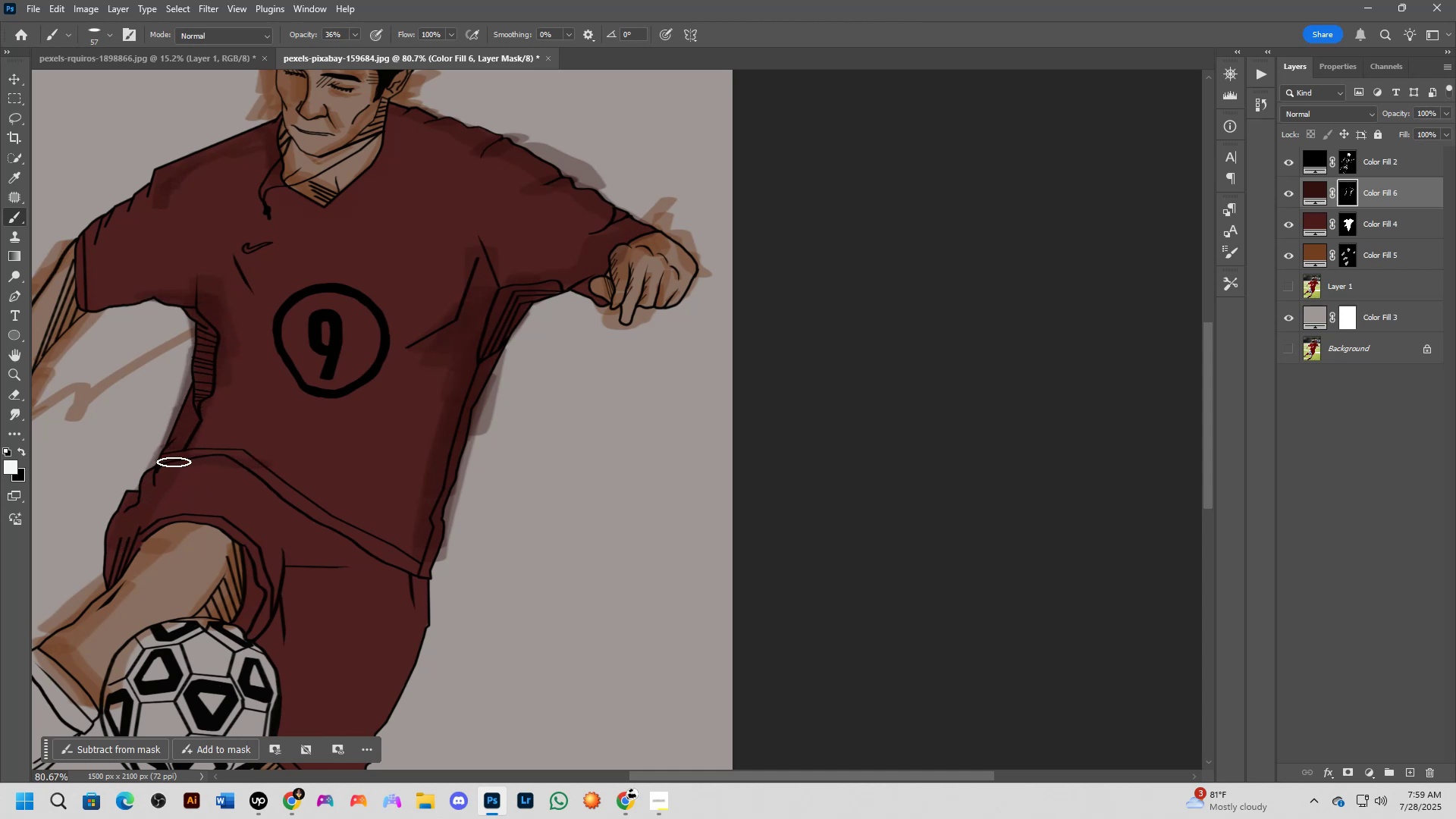 
left_click_drag(start_coordinate=[175, 456], to_coordinate=[255, 490])
 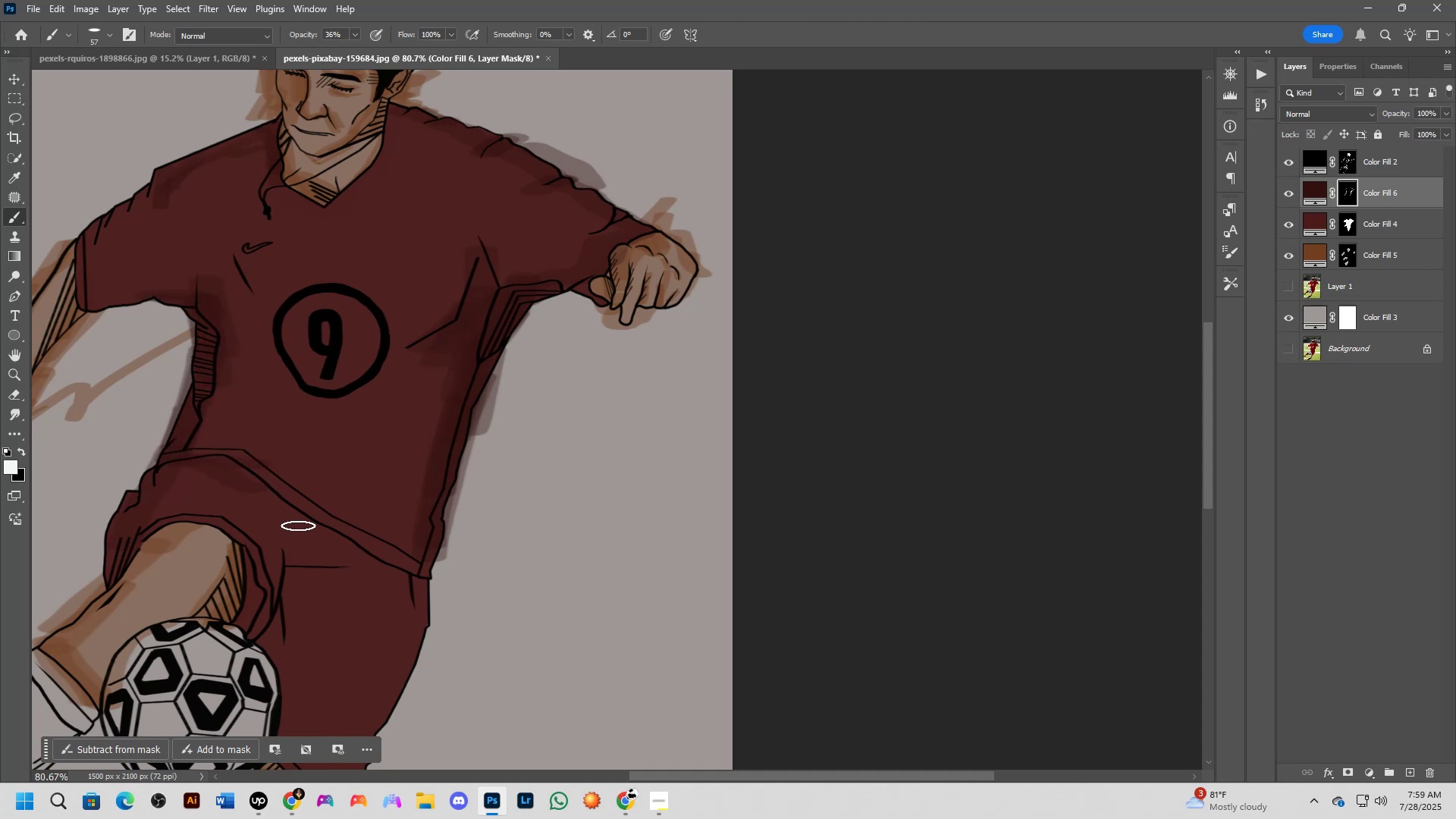 
left_click_drag(start_coordinate=[300, 550], to_coordinate=[260, 627])
 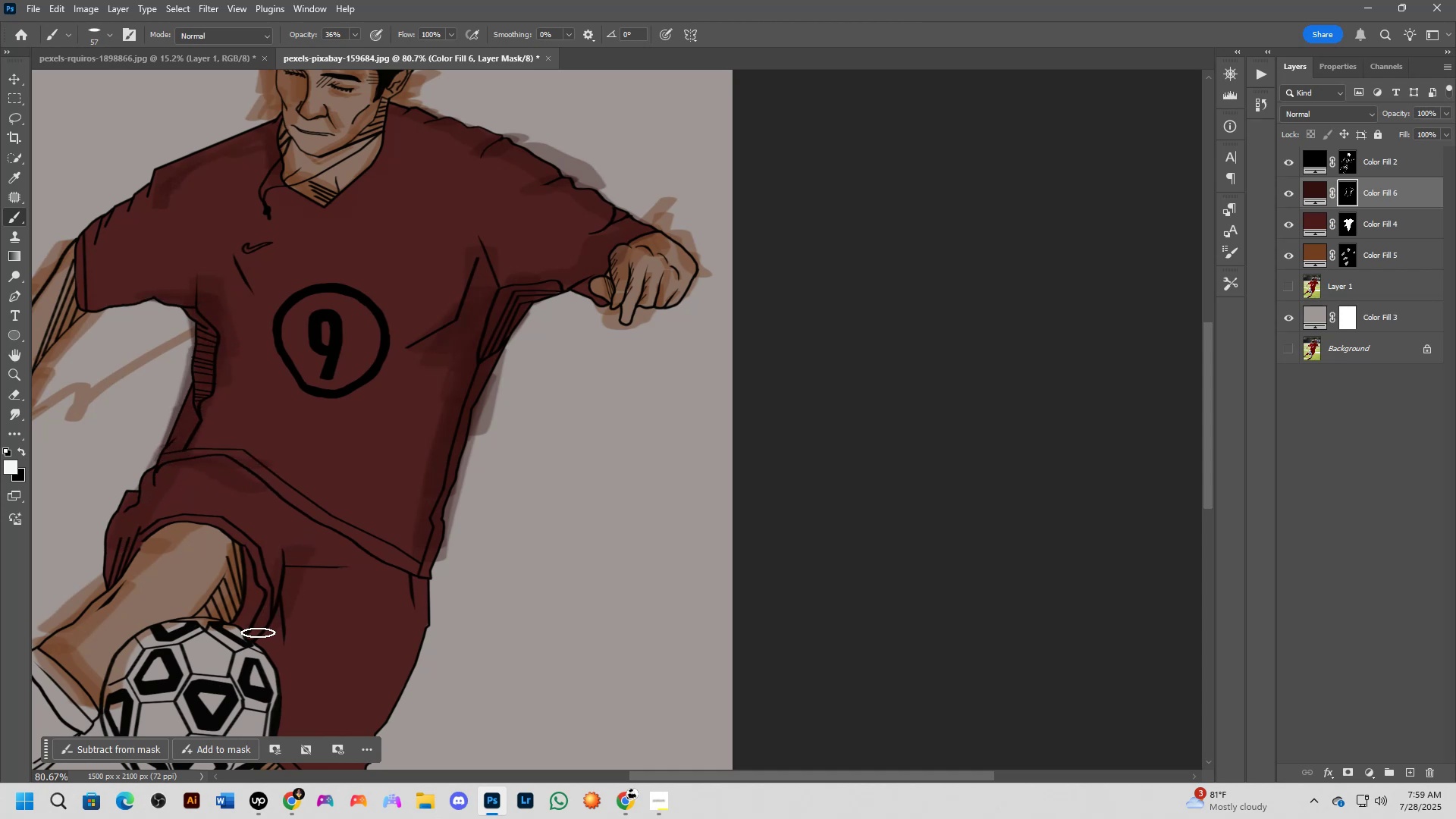 
left_click_drag(start_coordinate=[257, 632], to_coordinate=[275, 548])
 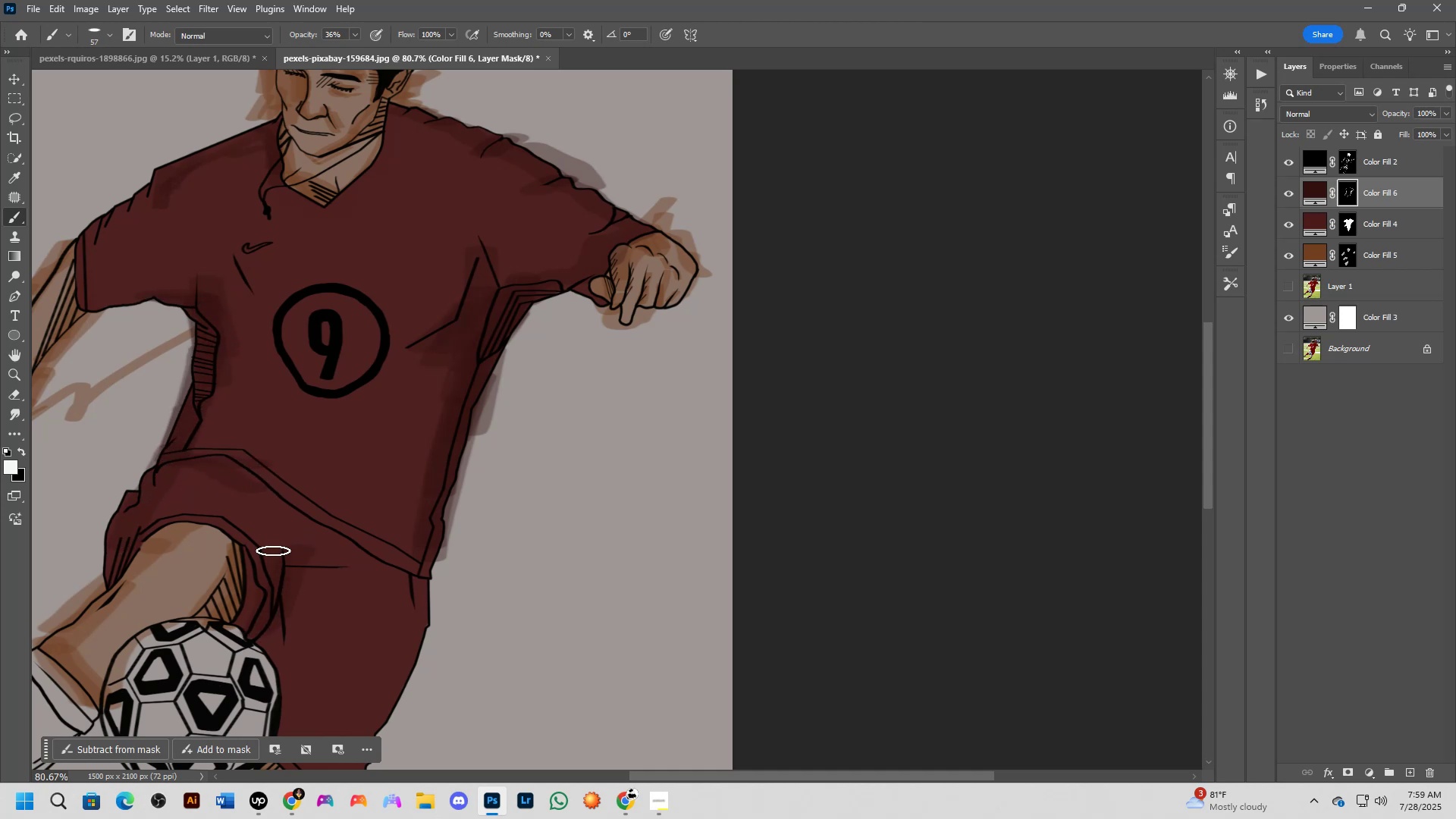 
left_click_drag(start_coordinate=[271, 569], to_coordinate=[260, 622])
 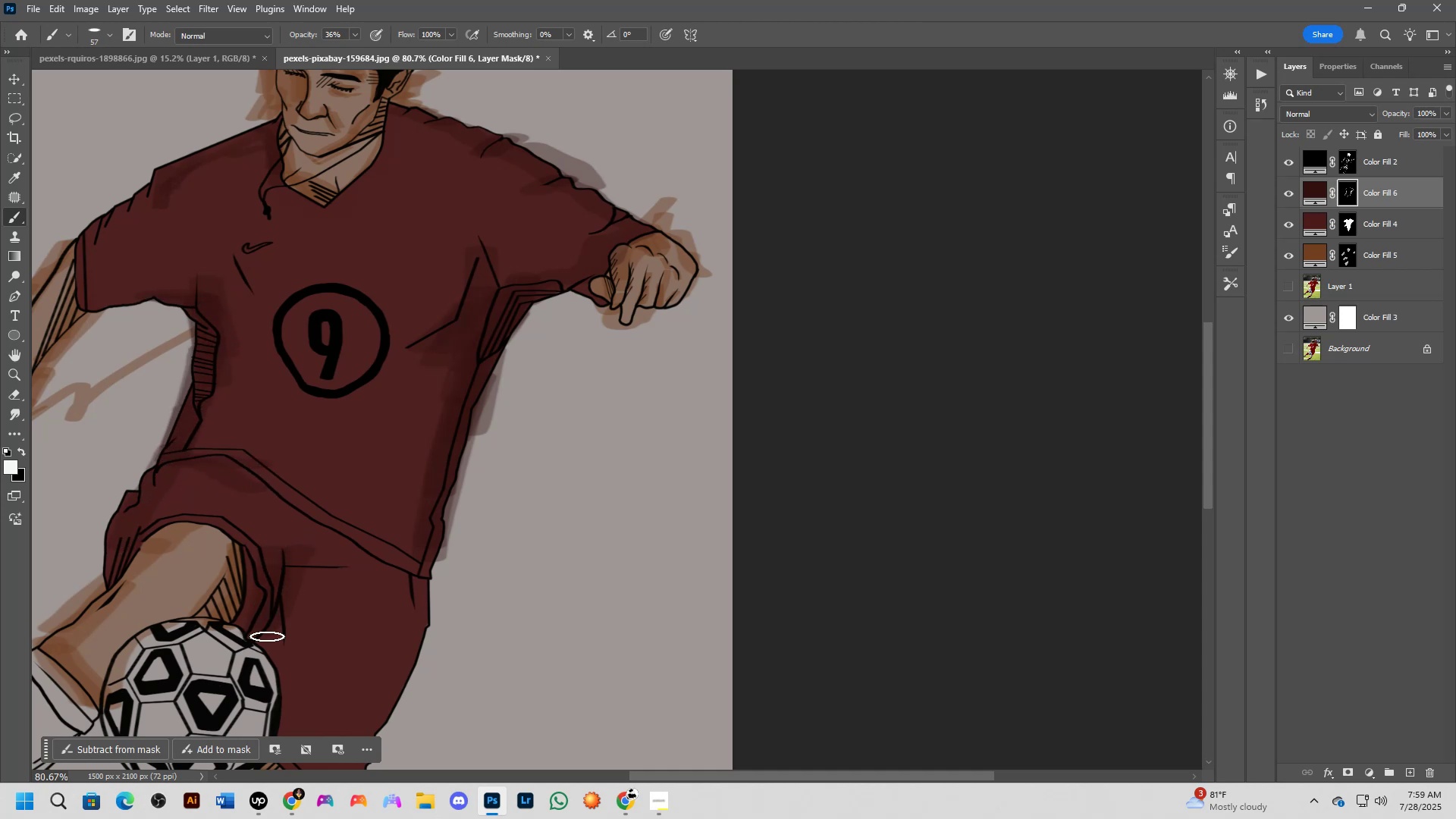 
hold_key(key=Space, duration=0.48)
 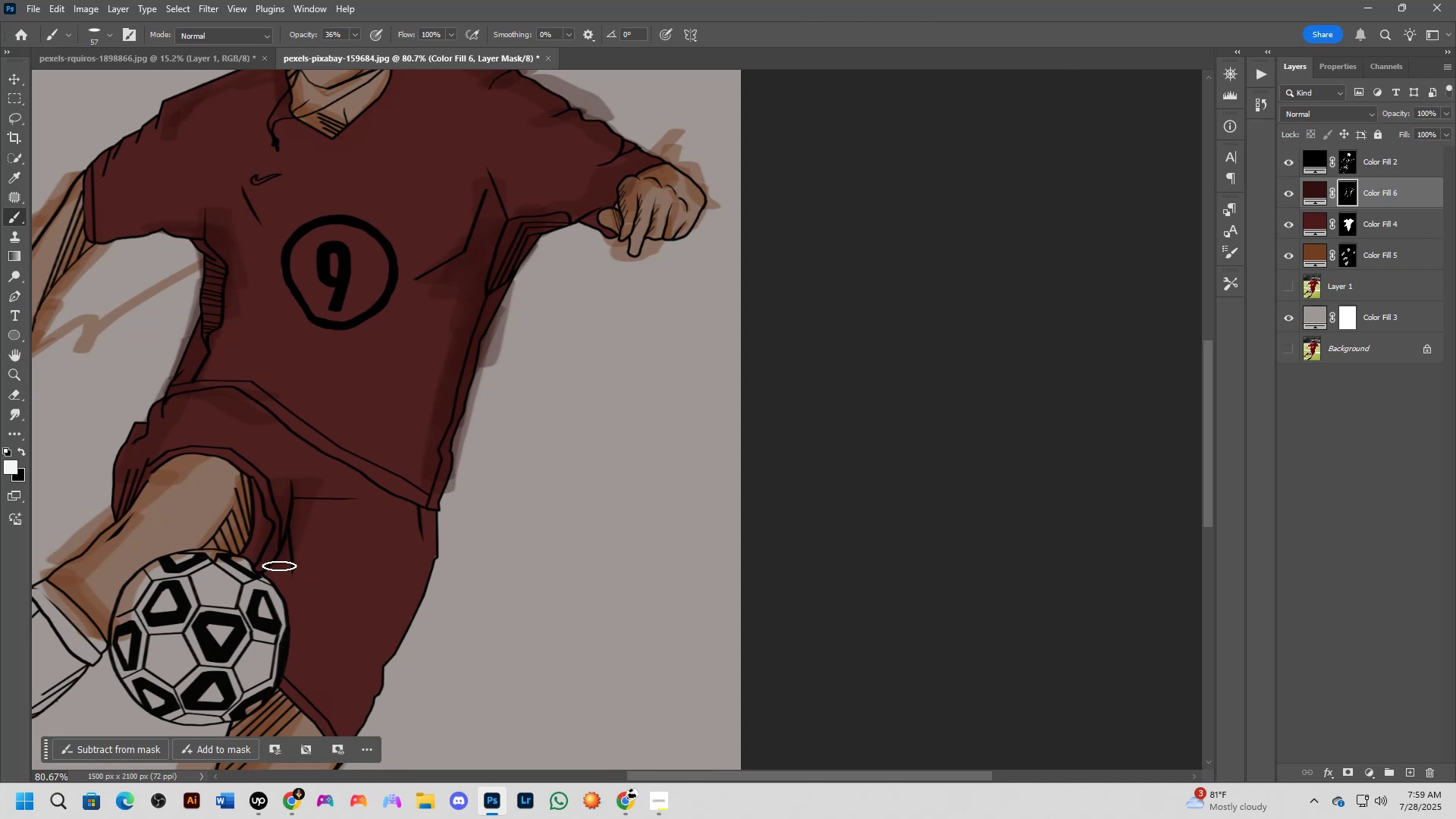 
left_click_drag(start_coordinate=[273, 626], to_coordinate=[281, 557])
 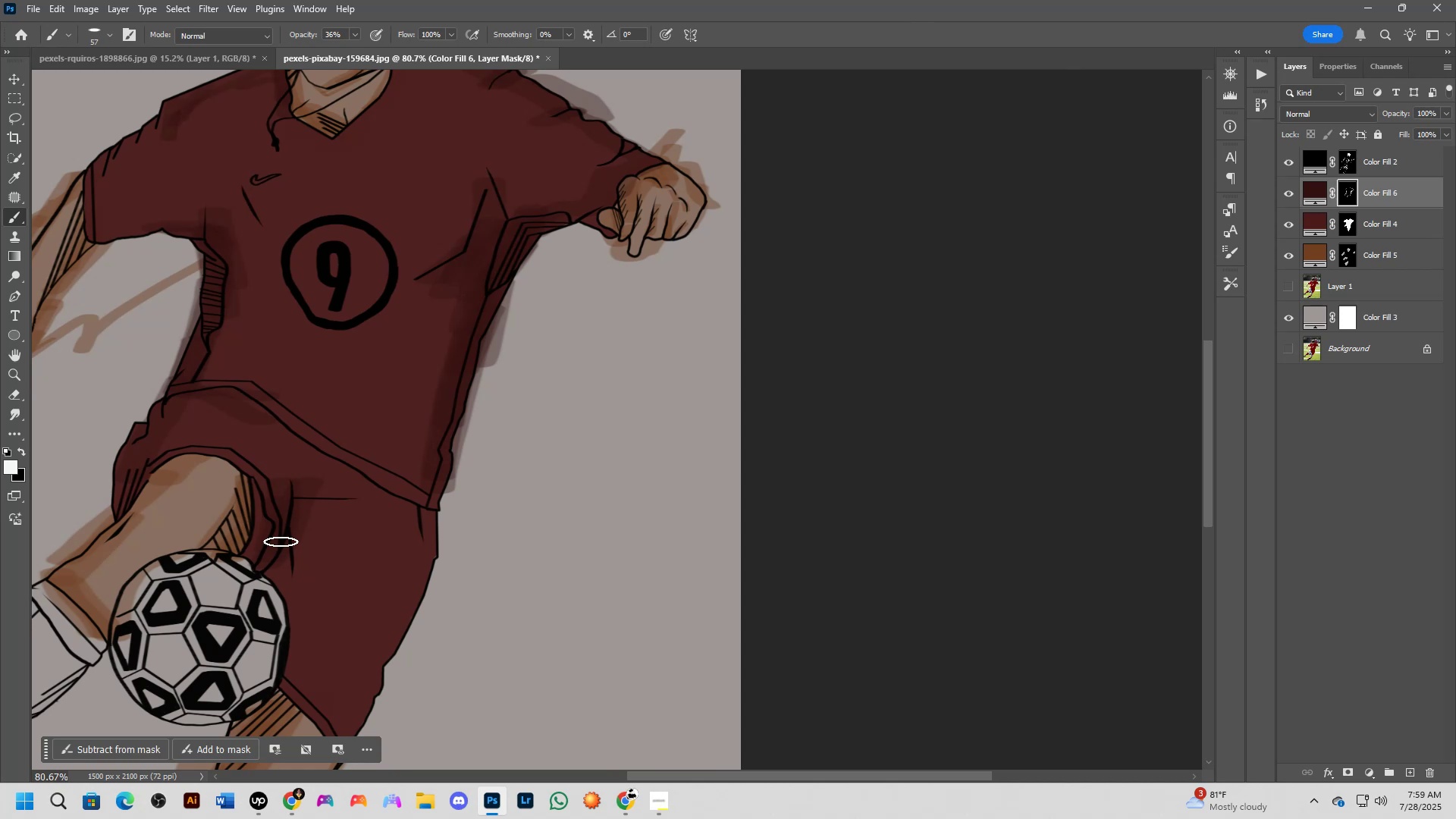 
left_click_drag(start_coordinate=[281, 547], to_coordinate=[309, 532])
 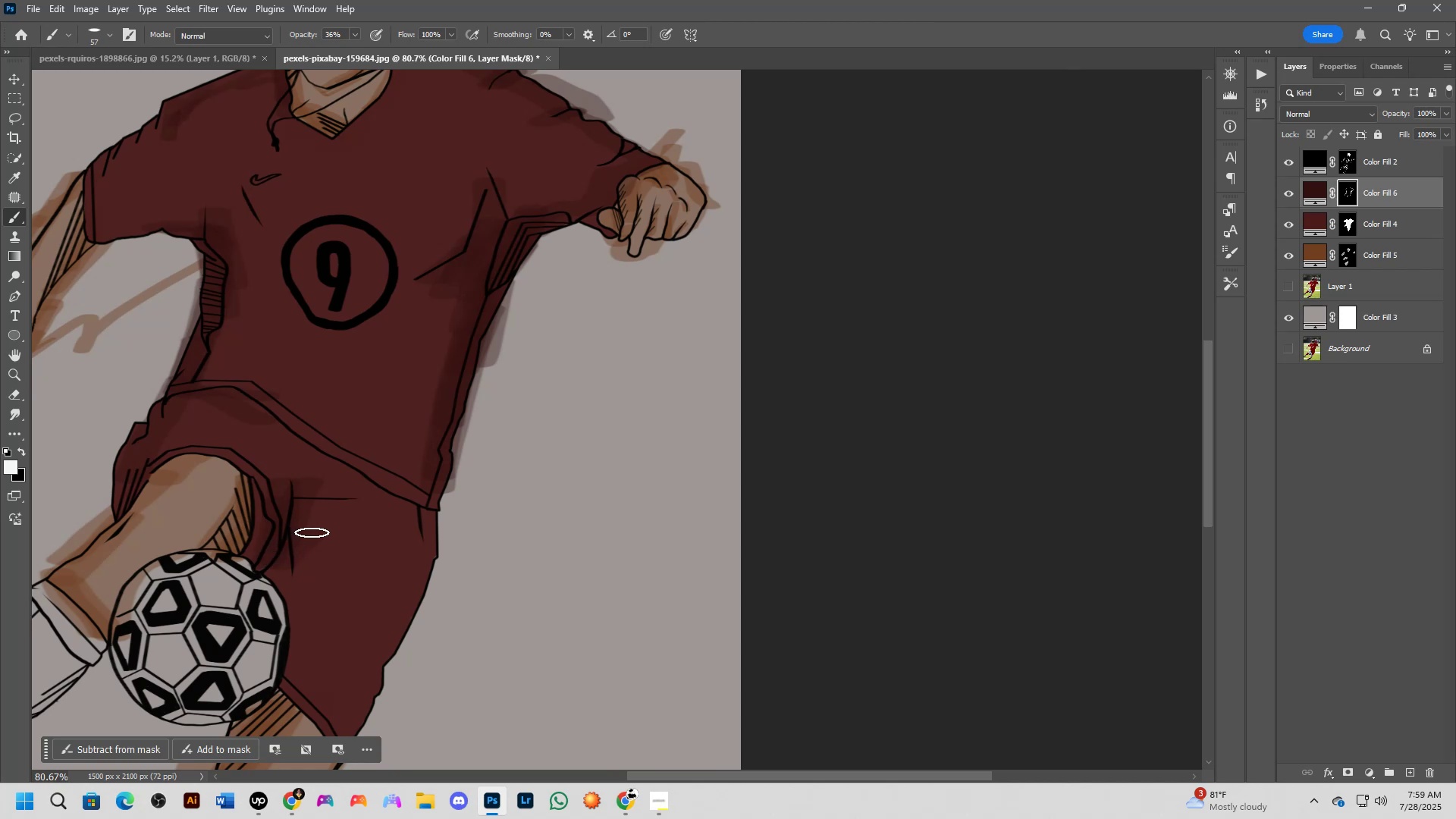 
left_click_drag(start_coordinate=[302, 550], to_coordinate=[298, 667])
 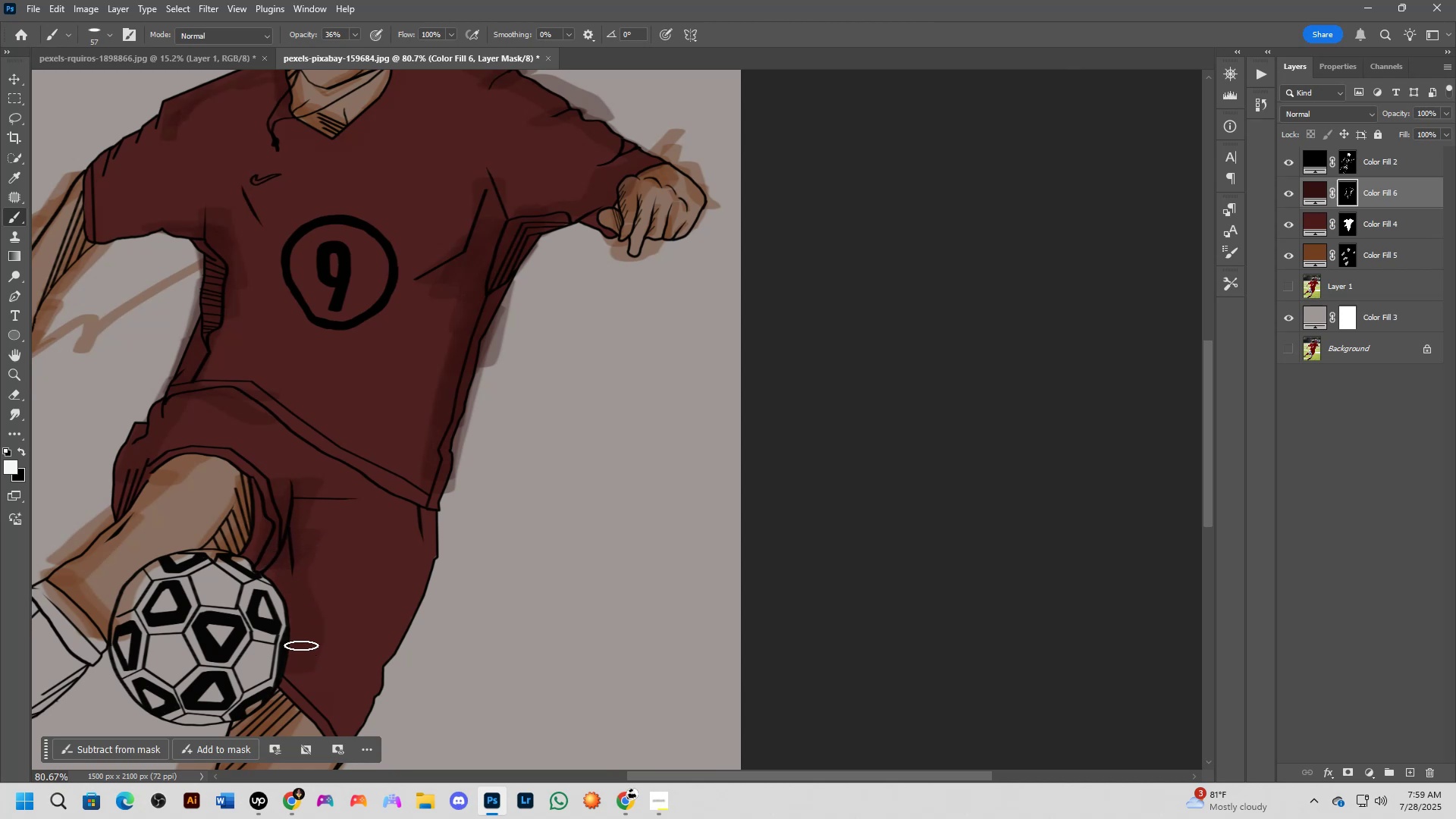 
left_click_drag(start_coordinate=[301, 651], to_coordinate=[298, 677])
 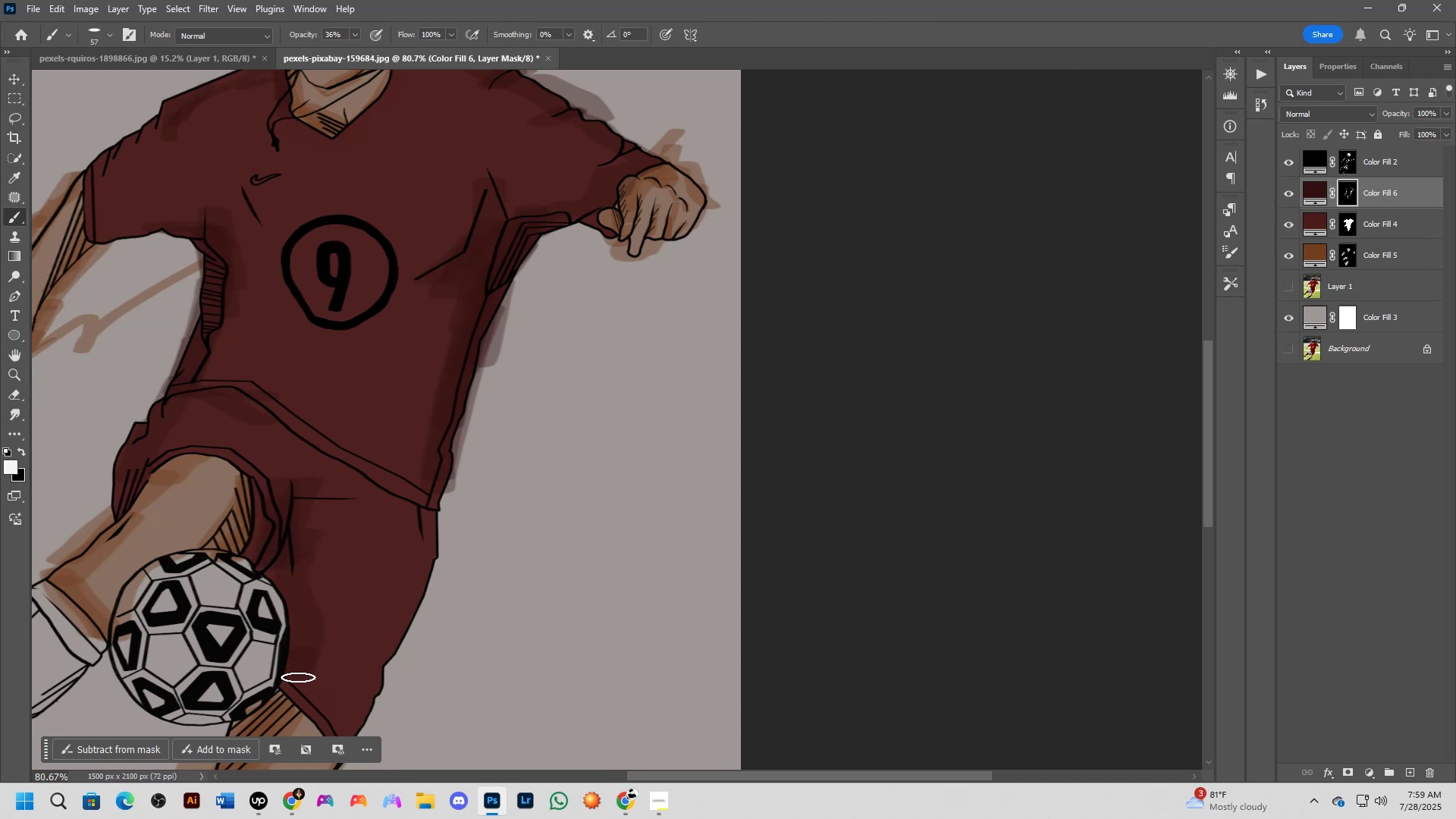 
hold_key(key=Space, duration=0.47)
 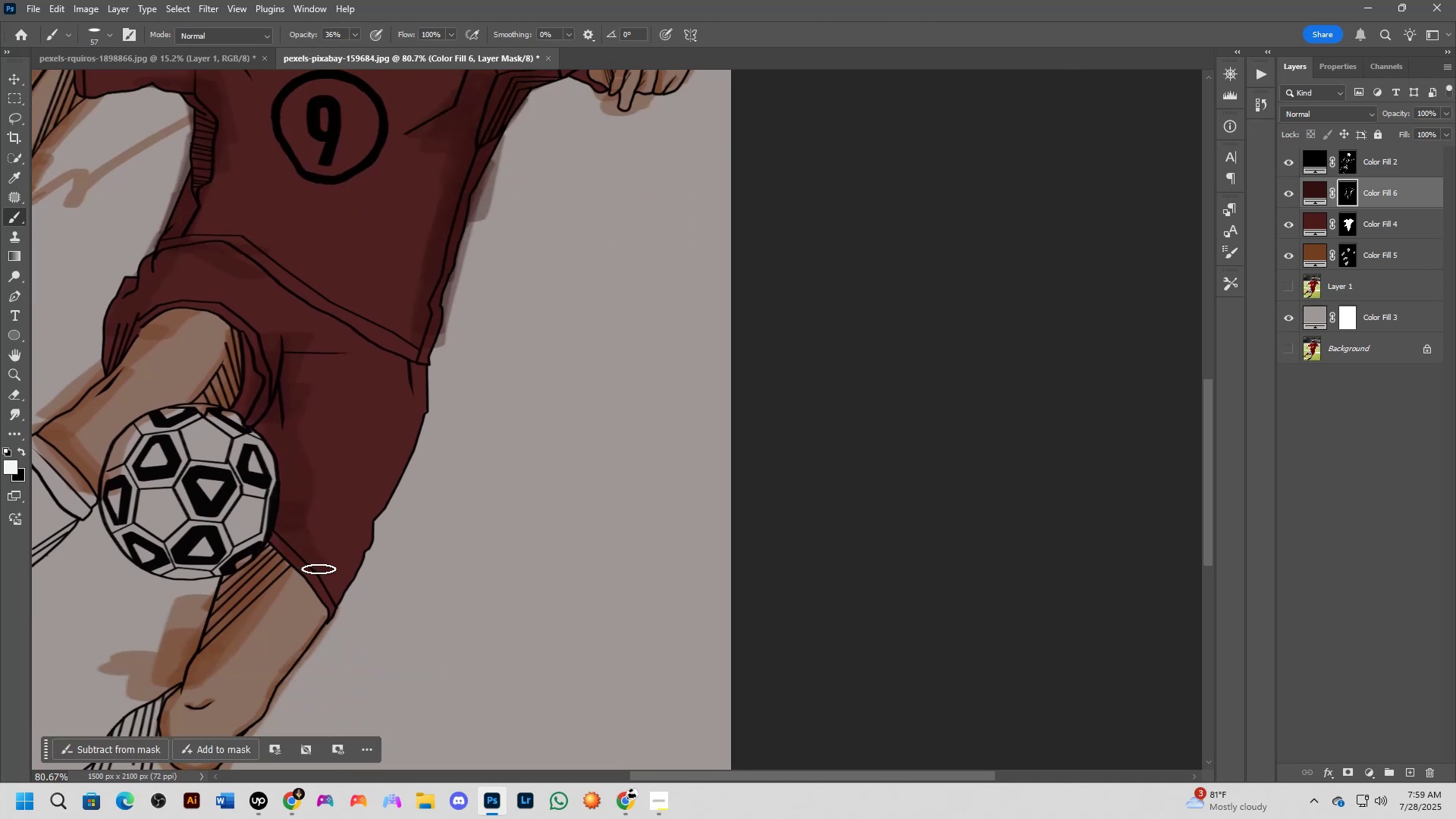 
left_click_drag(start_coordinate=[299, 667], to_coordinate=[289, 521])
 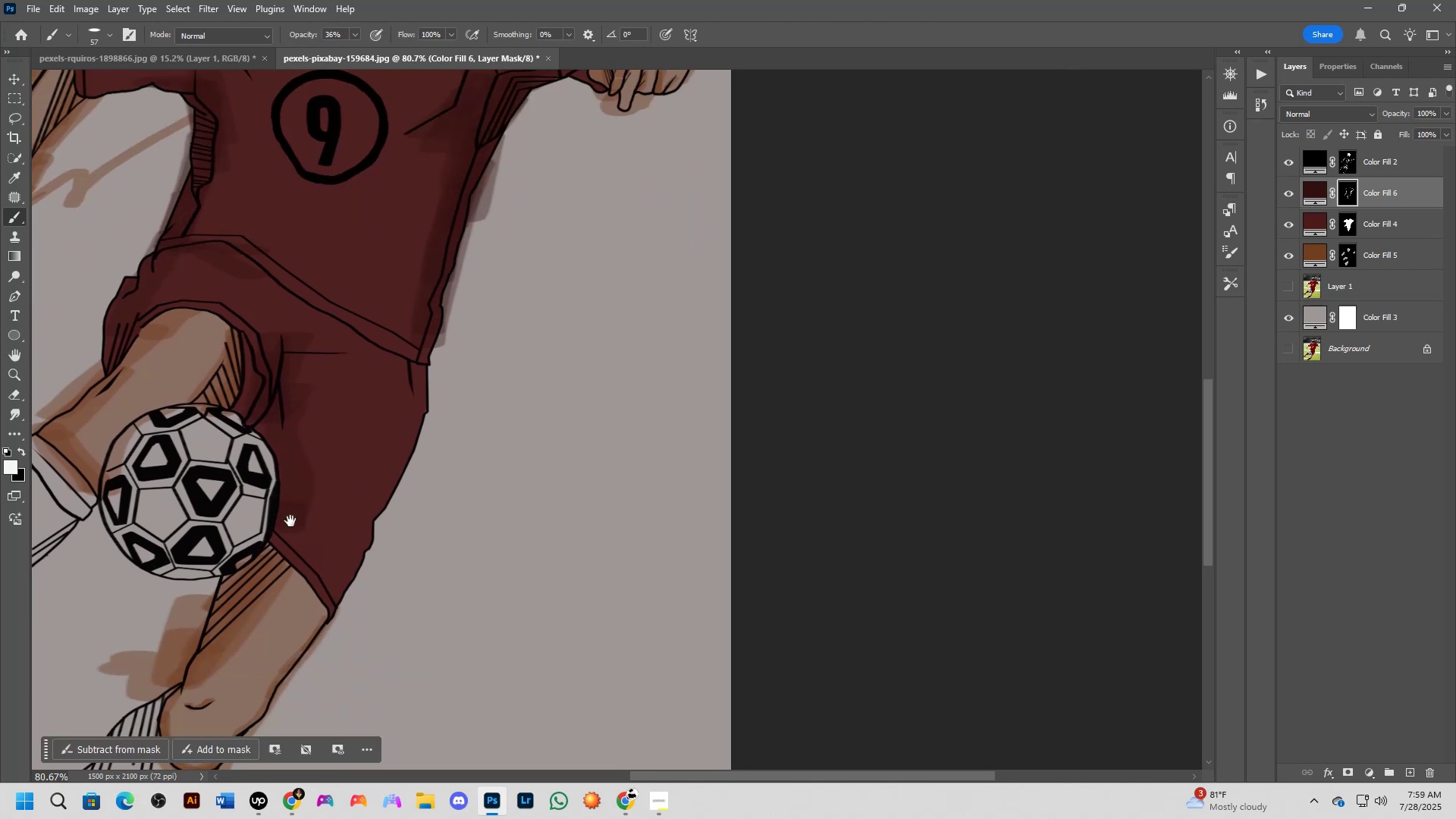 
left_click_drag(start_coordinate=[293, 529], to_coordinate=[320, 570])
 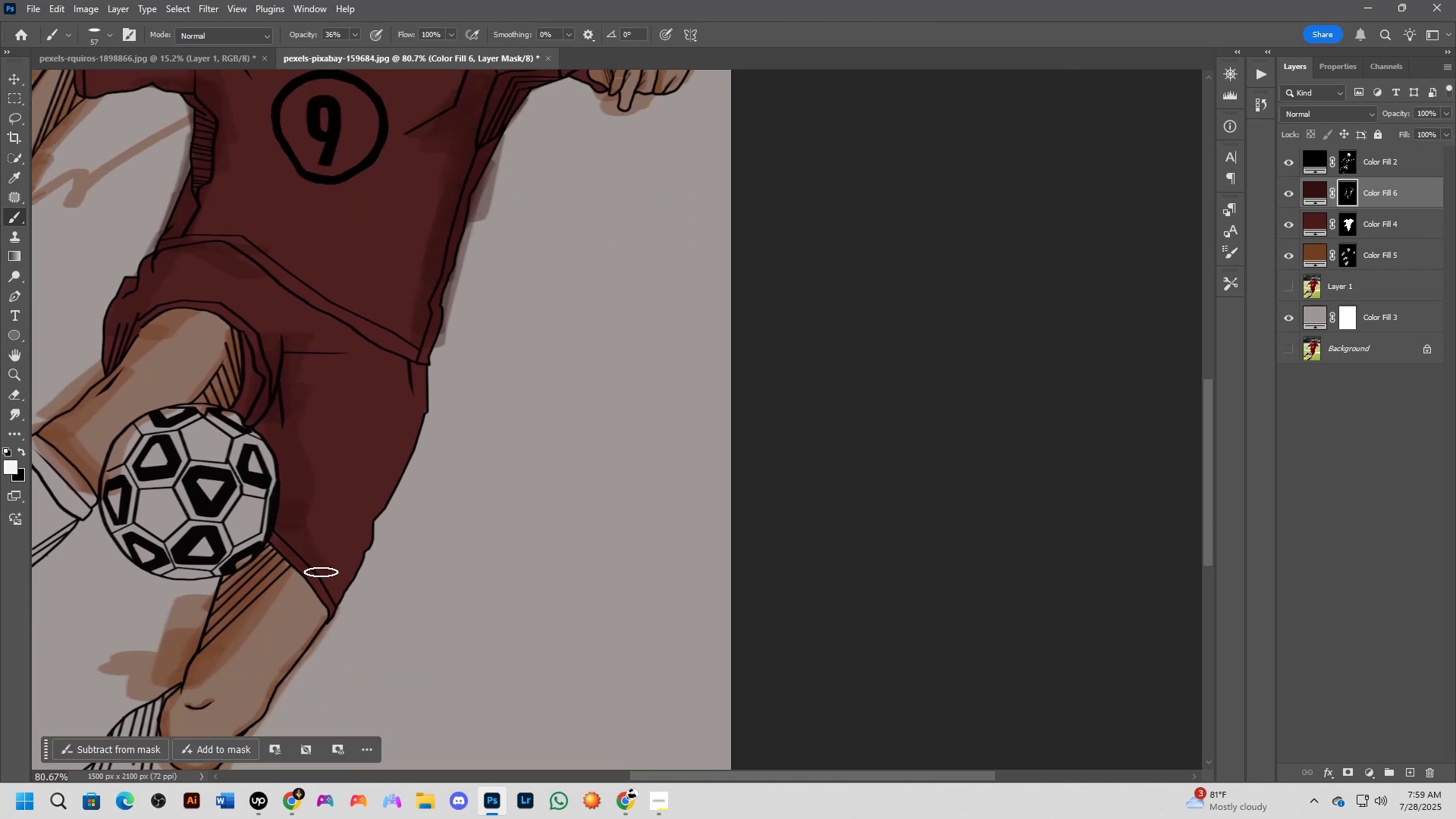 
left_click_drag(start_coordinate=[321, 571], to_coordinate=[291, 526])
 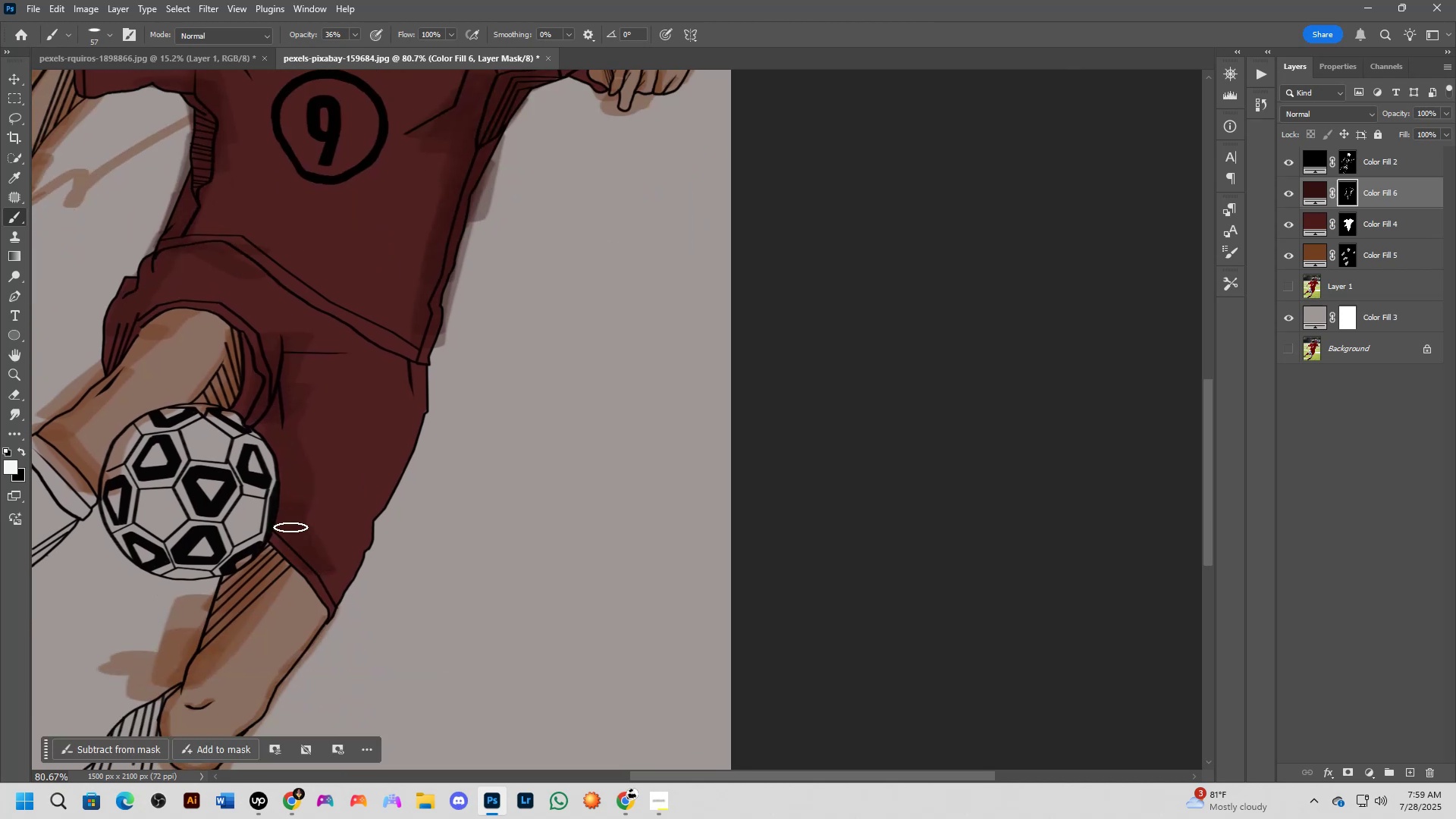 
left_click_drag(start_coordinate=[298, 543], to_coordinate=[334, 597])
 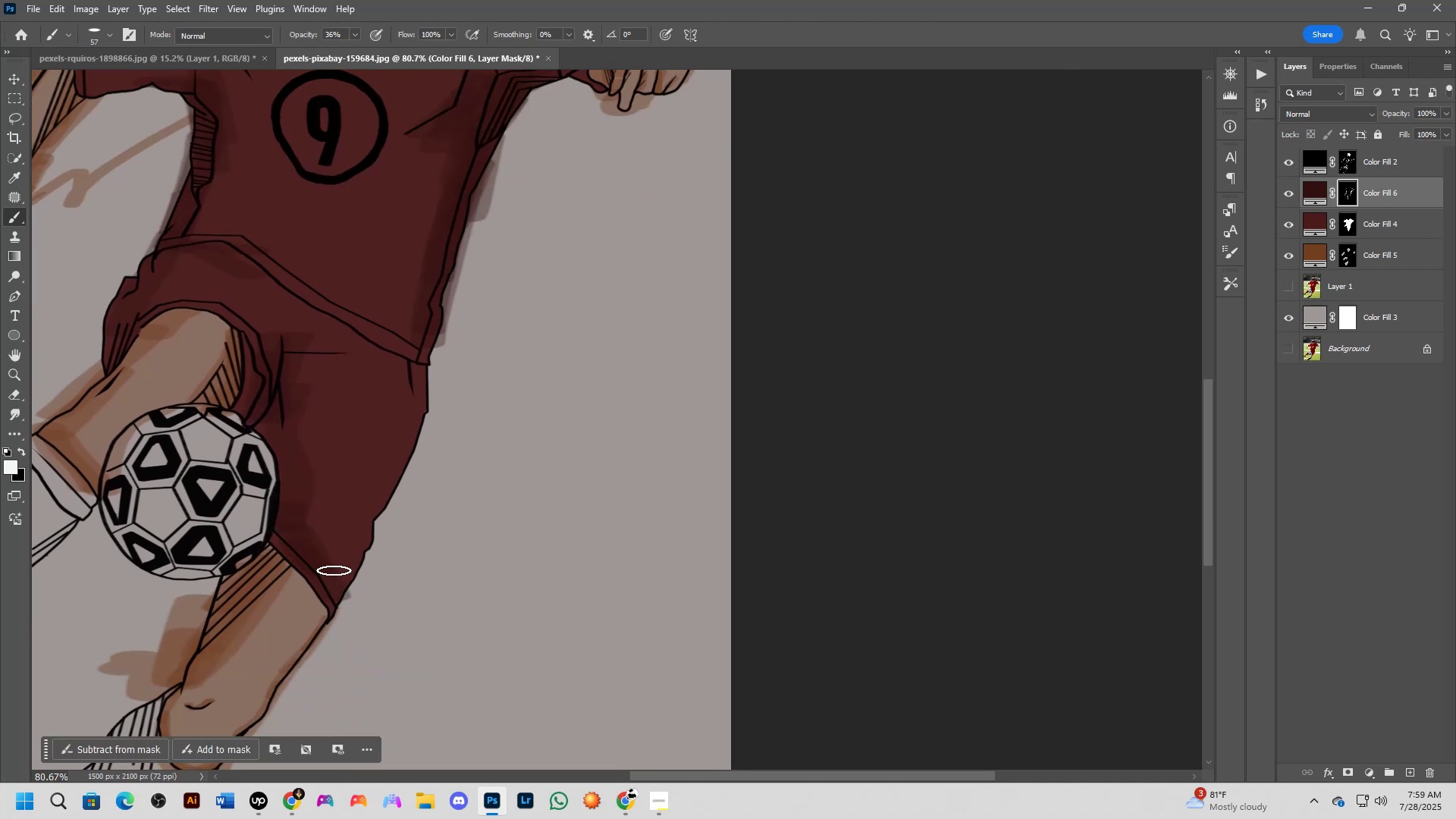 
key(Shift+ShiftLeft)
 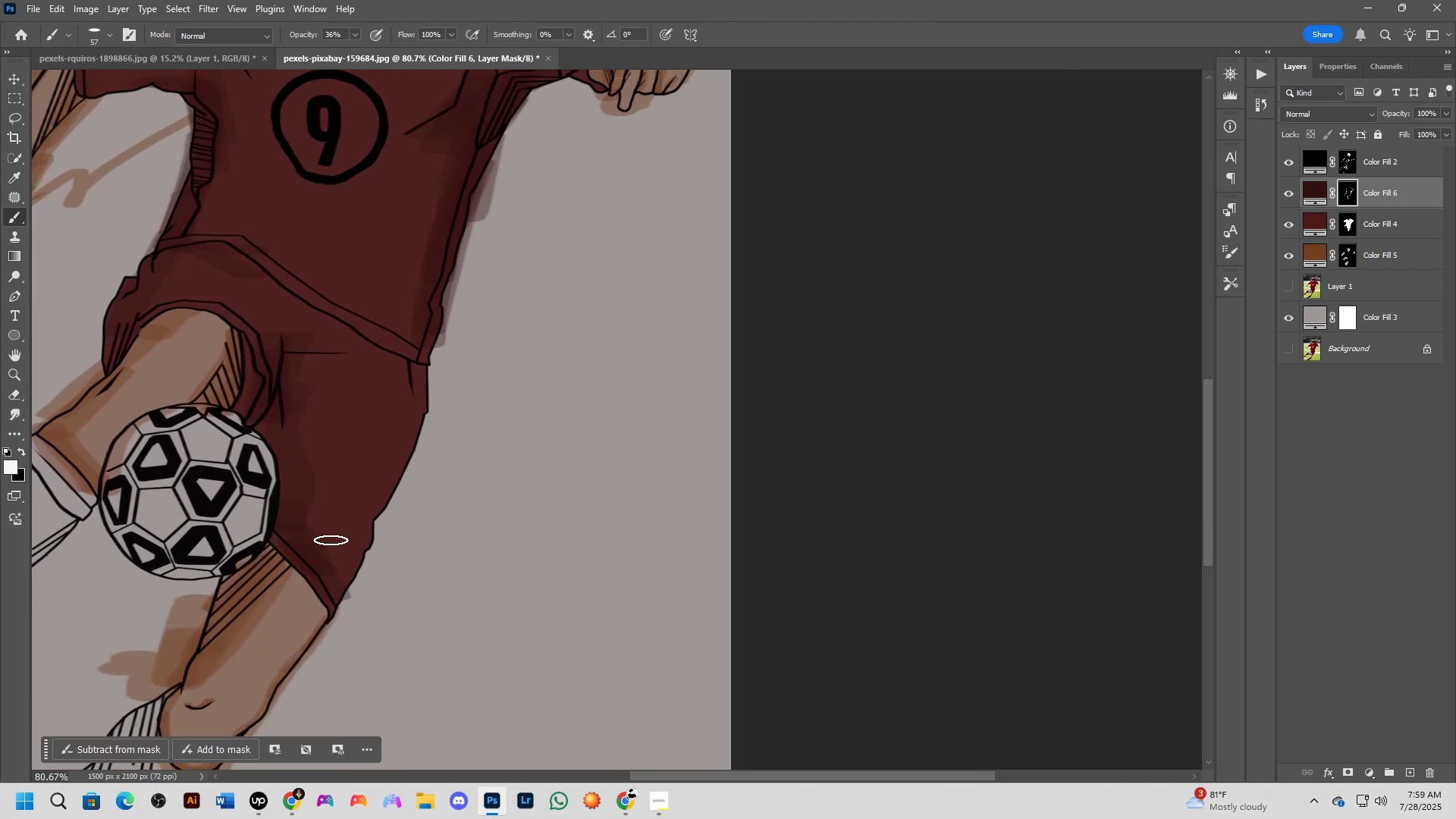 
scroll: coordinate [337, 532], scroll_direction: down, amount: 2.0
 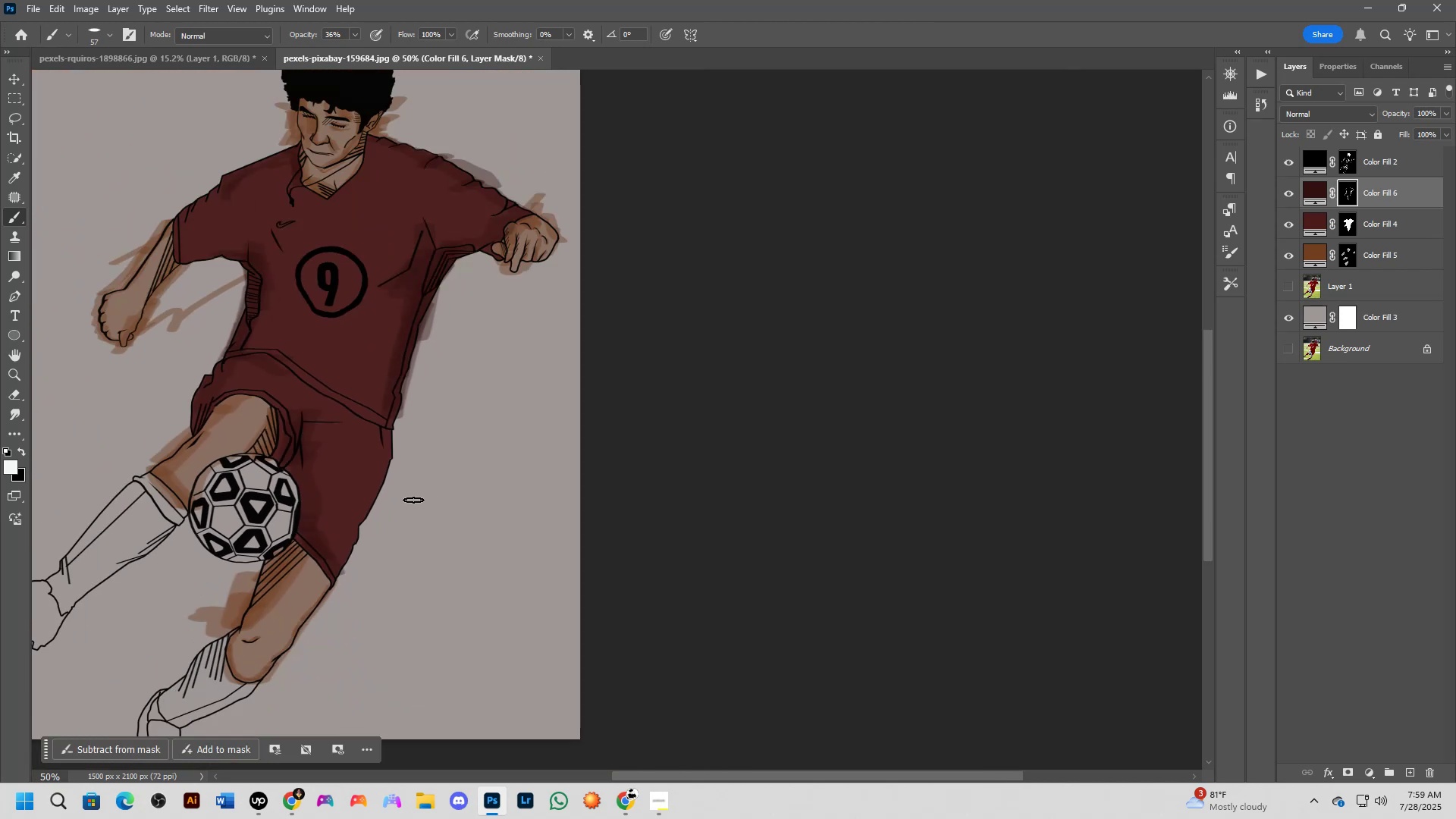 
key(Shift+ShiftLeft)
 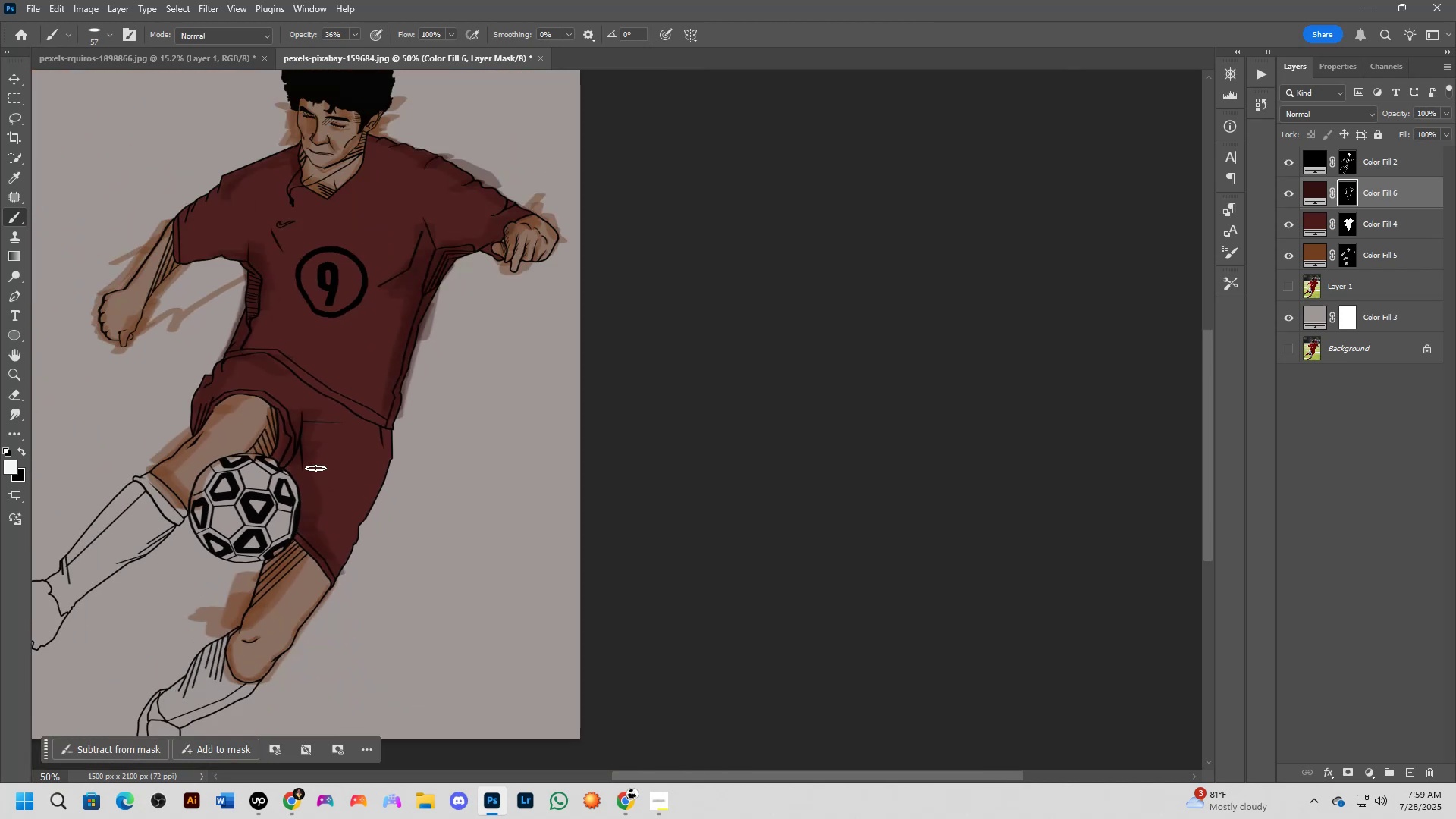 
scroll: coordinate [391, 441], scroll_direction: up, amount: 5.0
 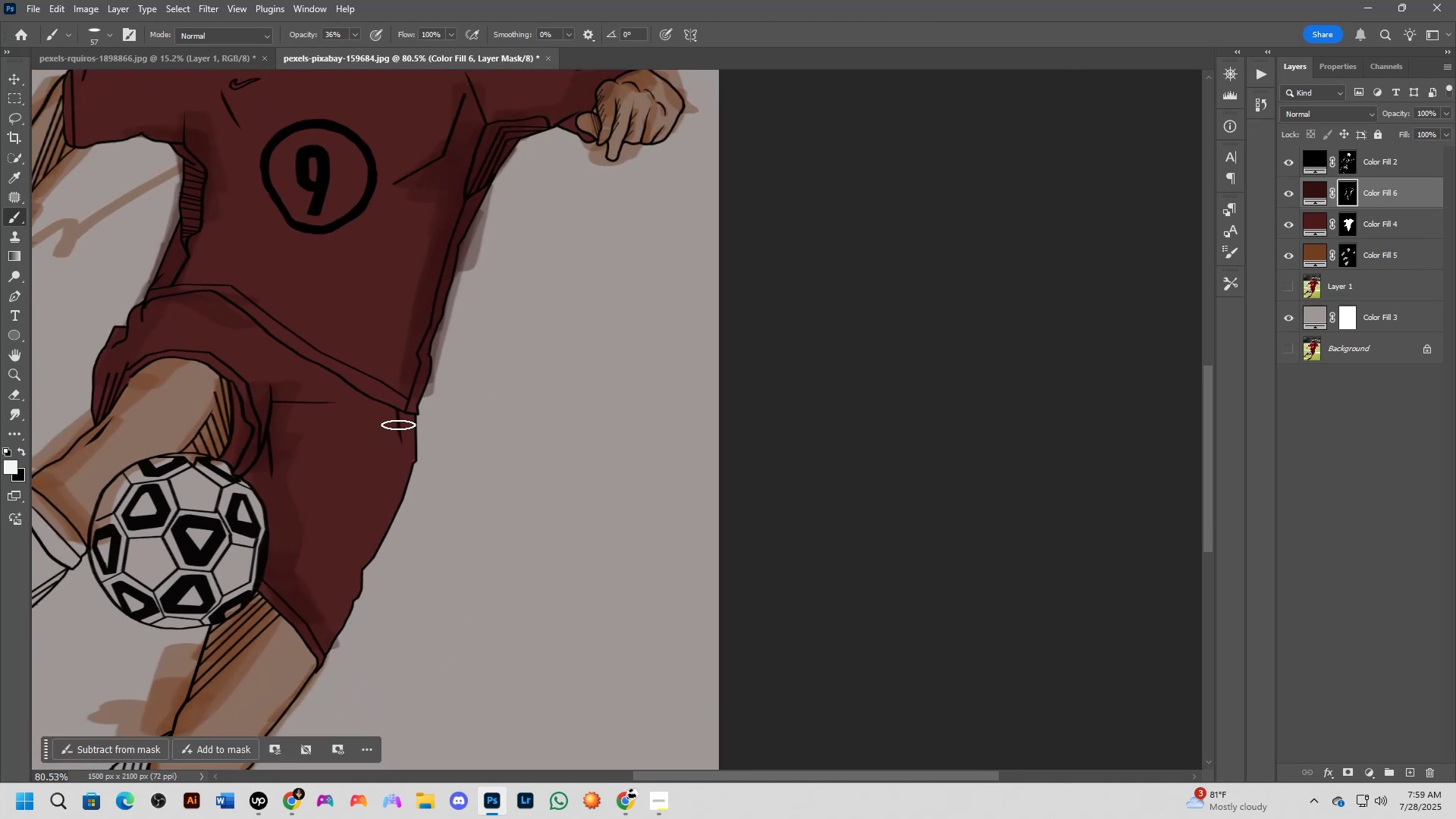 
left_click_drag(start_coordinate=[397, 415], to_coordinate=[403, 453])
 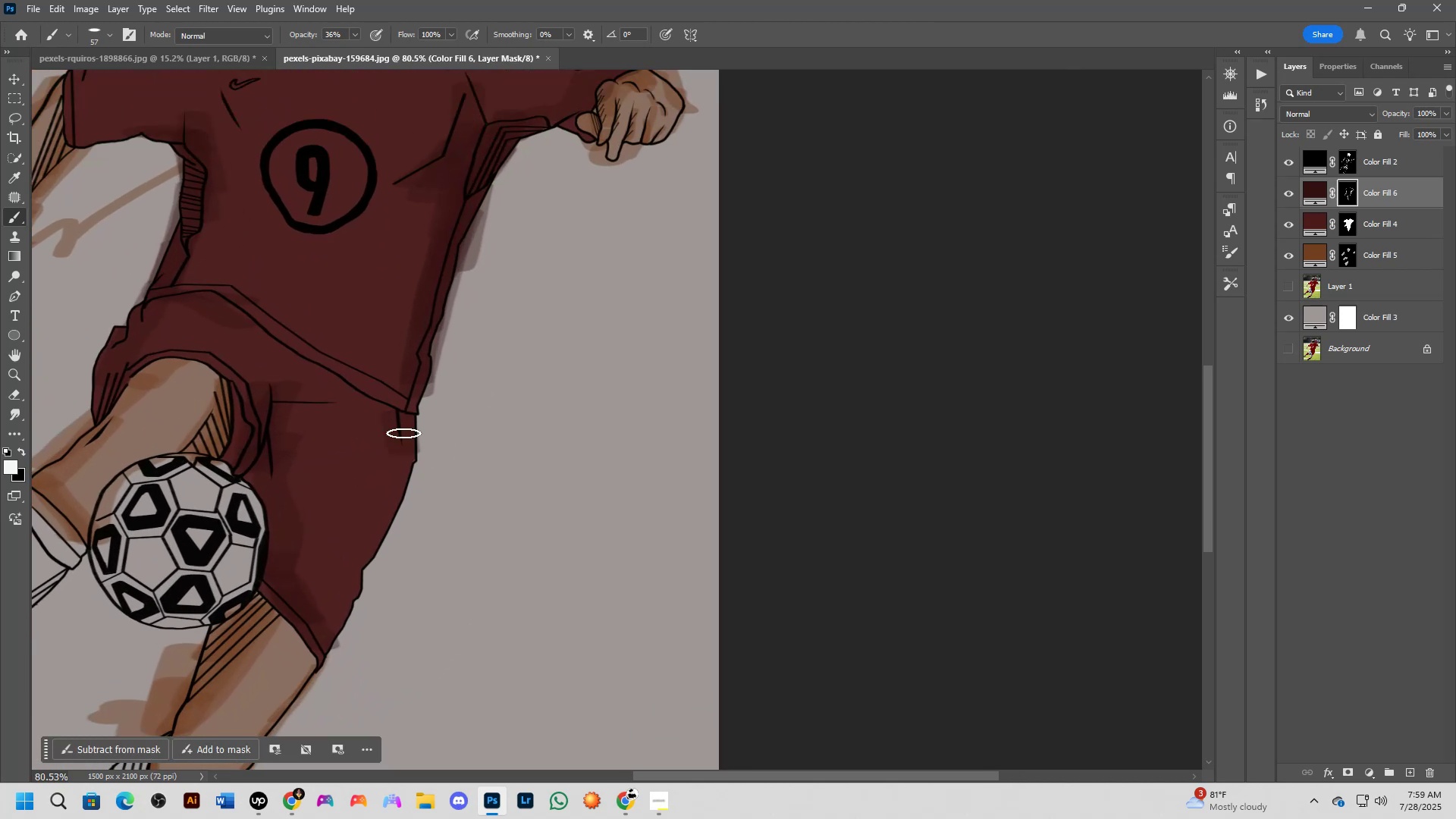 
left_click_drag(start_coordinate=[402, 422], to_coordinate=[393, 479])
 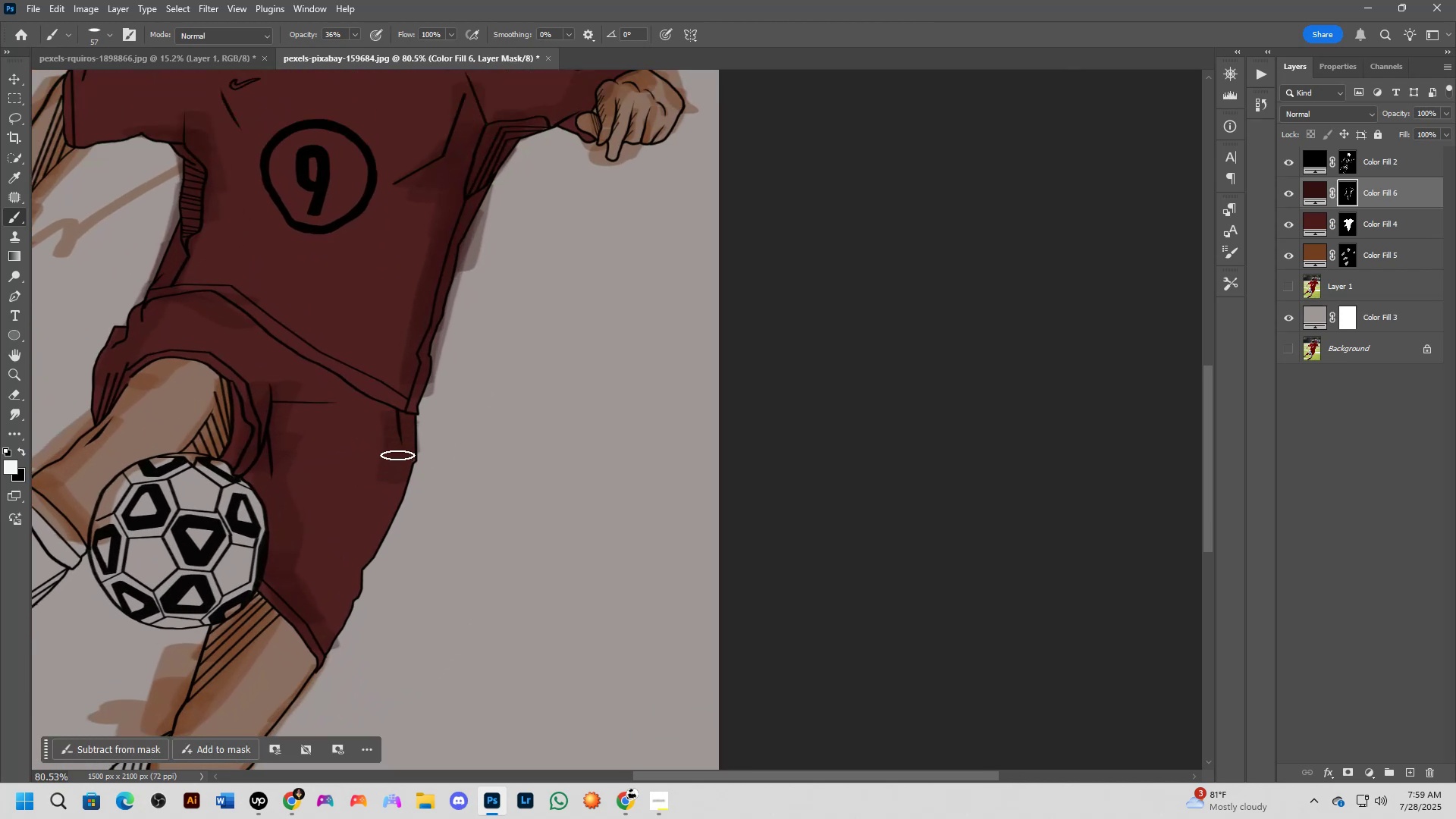 
left_click_drag(start_coordinate=[397, 459], to_coordinate=[361, 558])
 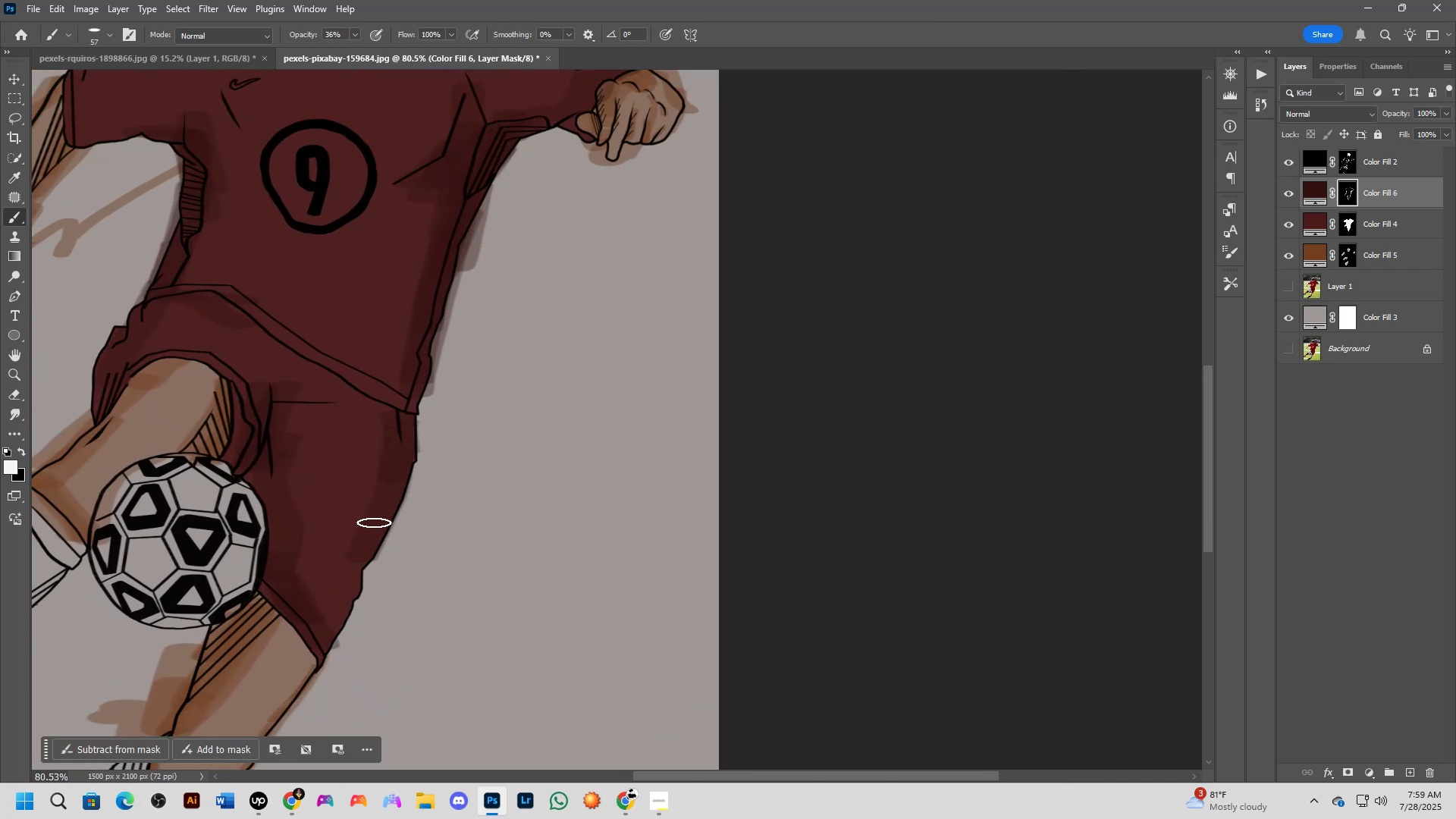 
left_click_drag(start_coordinate=[370, 533], to_coordinate=[338, 617])
 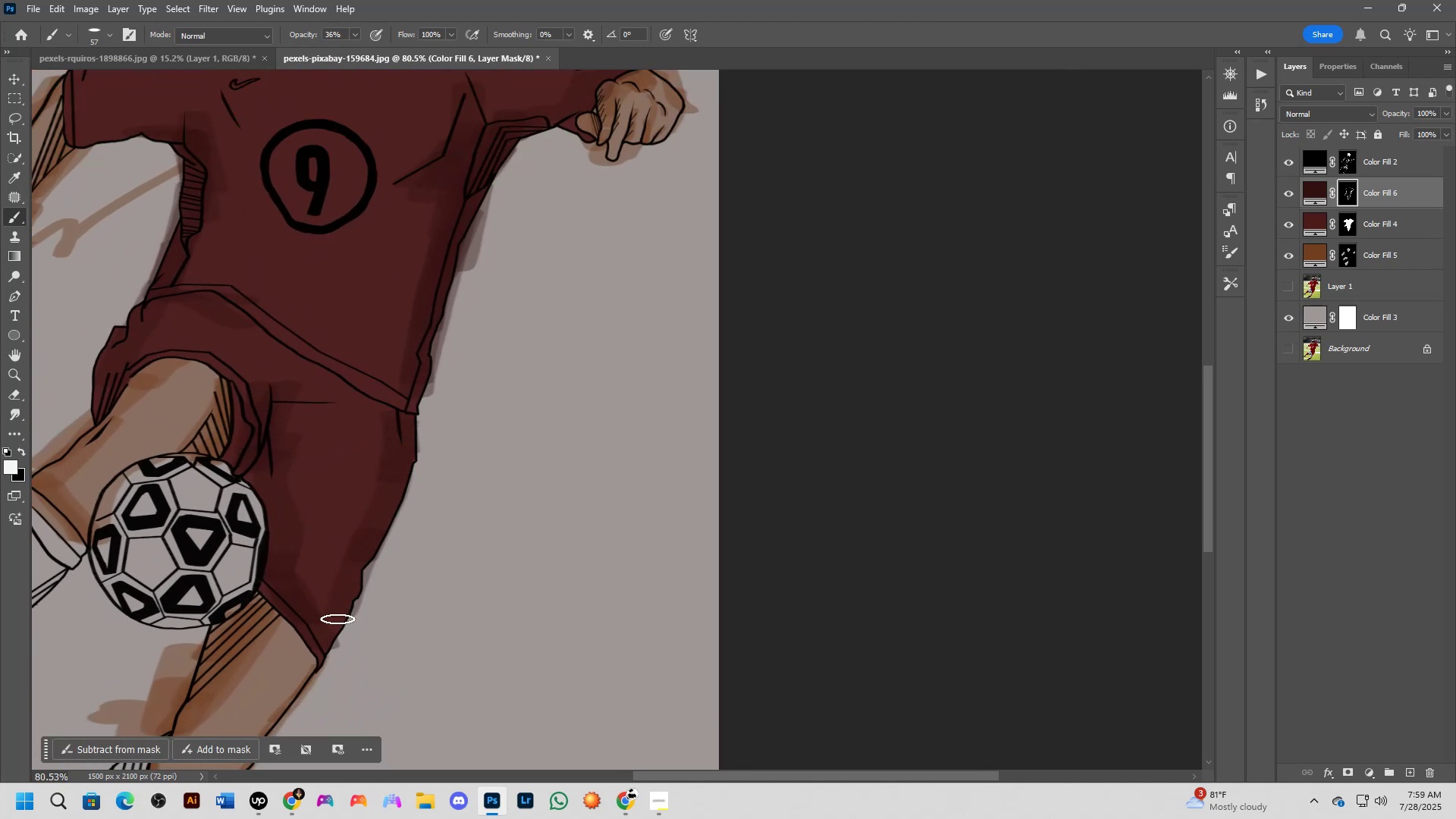 
scroll: coordinate [349, 585], scroll_direction: down, amount: 4.0
 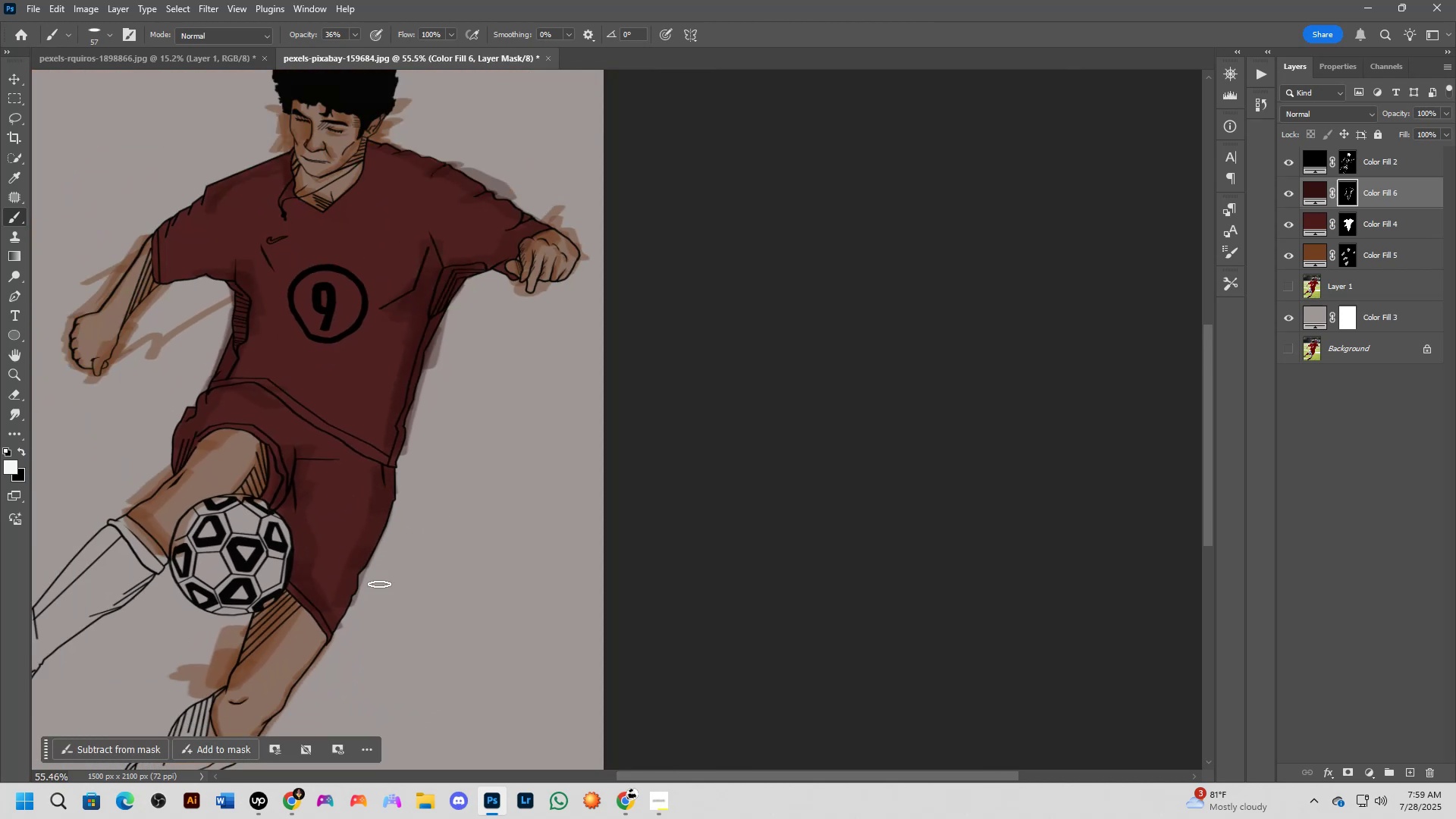 
hold_key(key=Space, duration=0.61)
 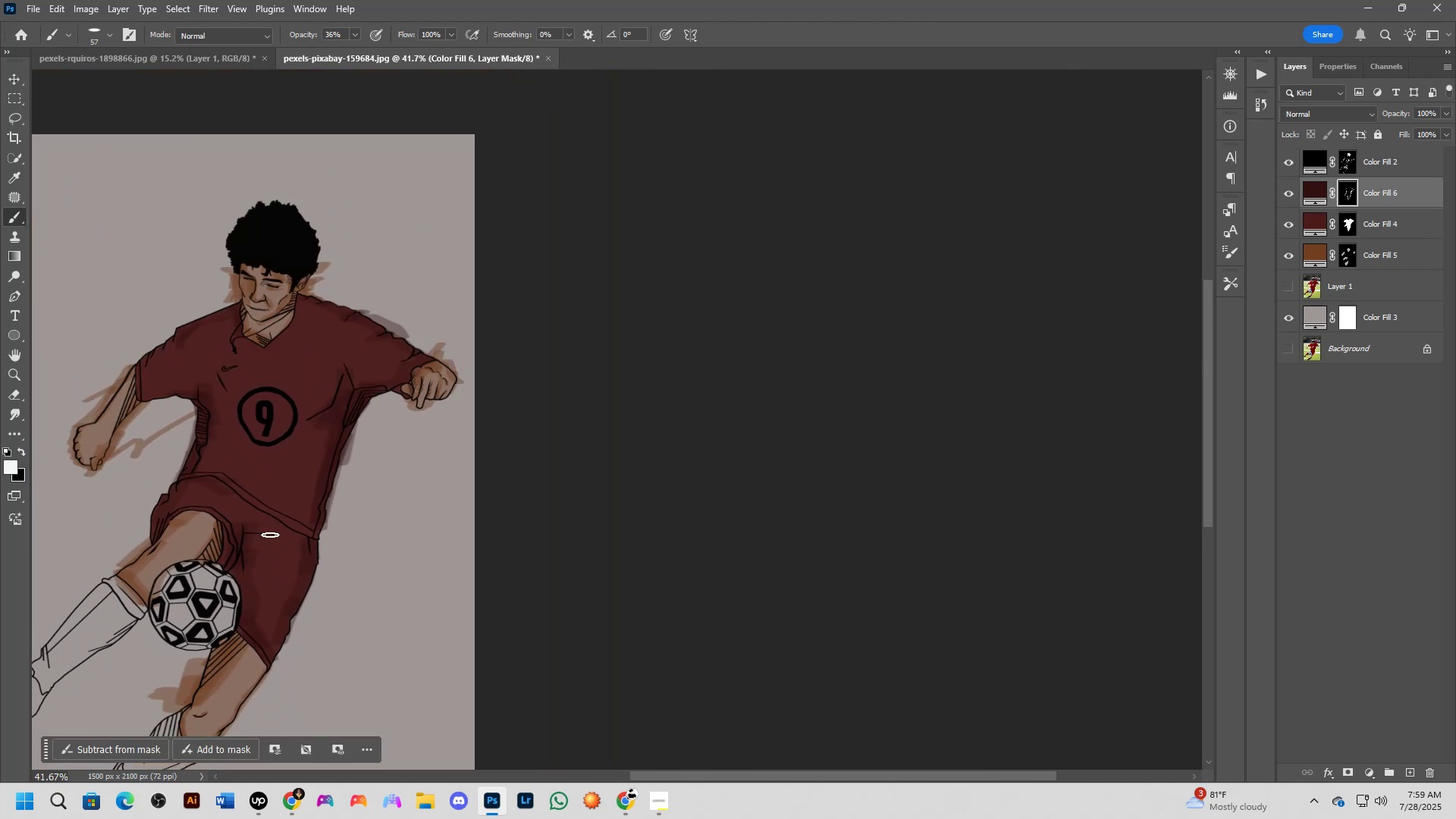 
left_click_drag(start_coordinate=[388, 581], to_coordinate=[307, 642])
 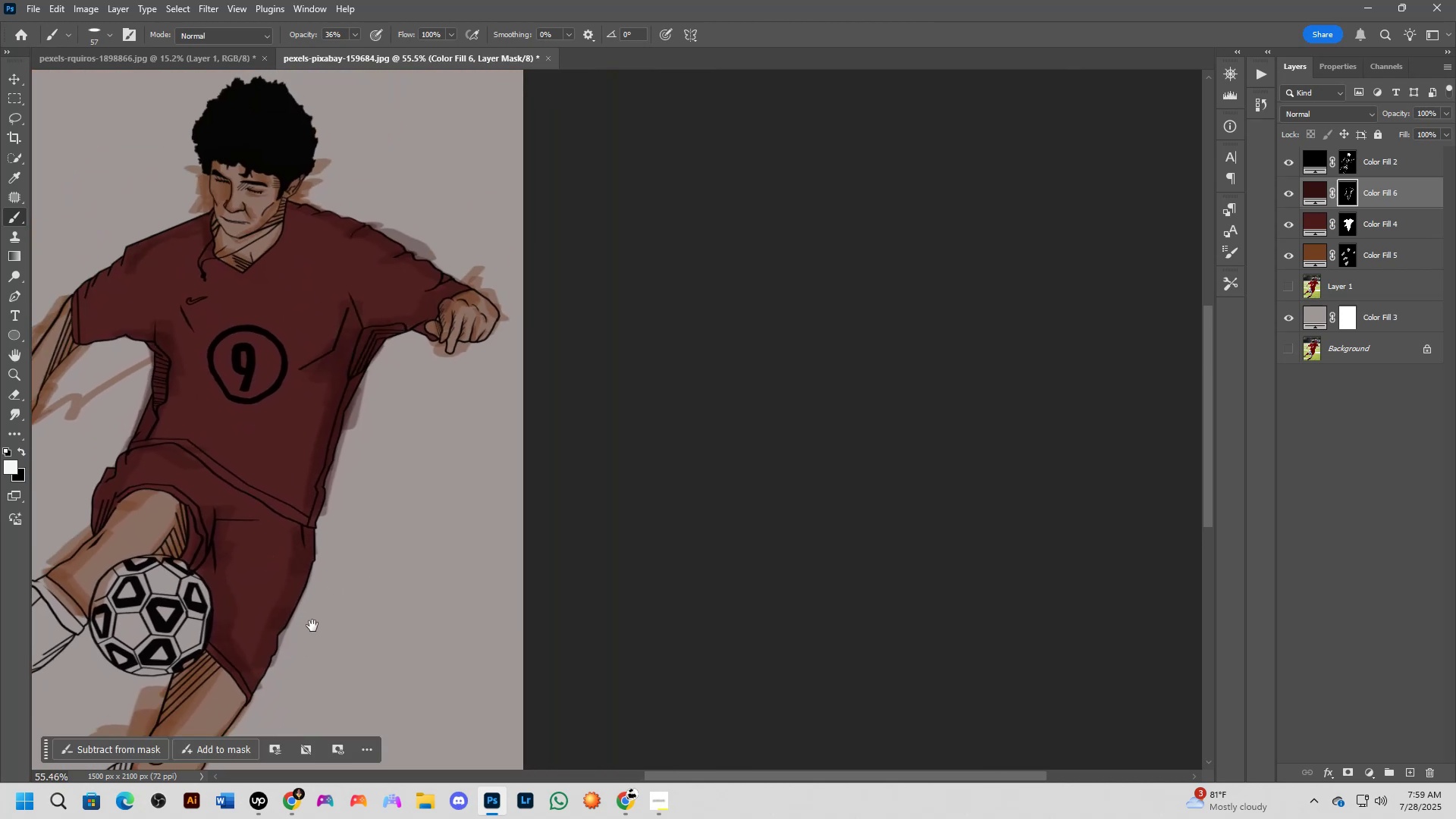 
scroll: coordinate [259, 518], scroll_direction: up, amount: 1.0
 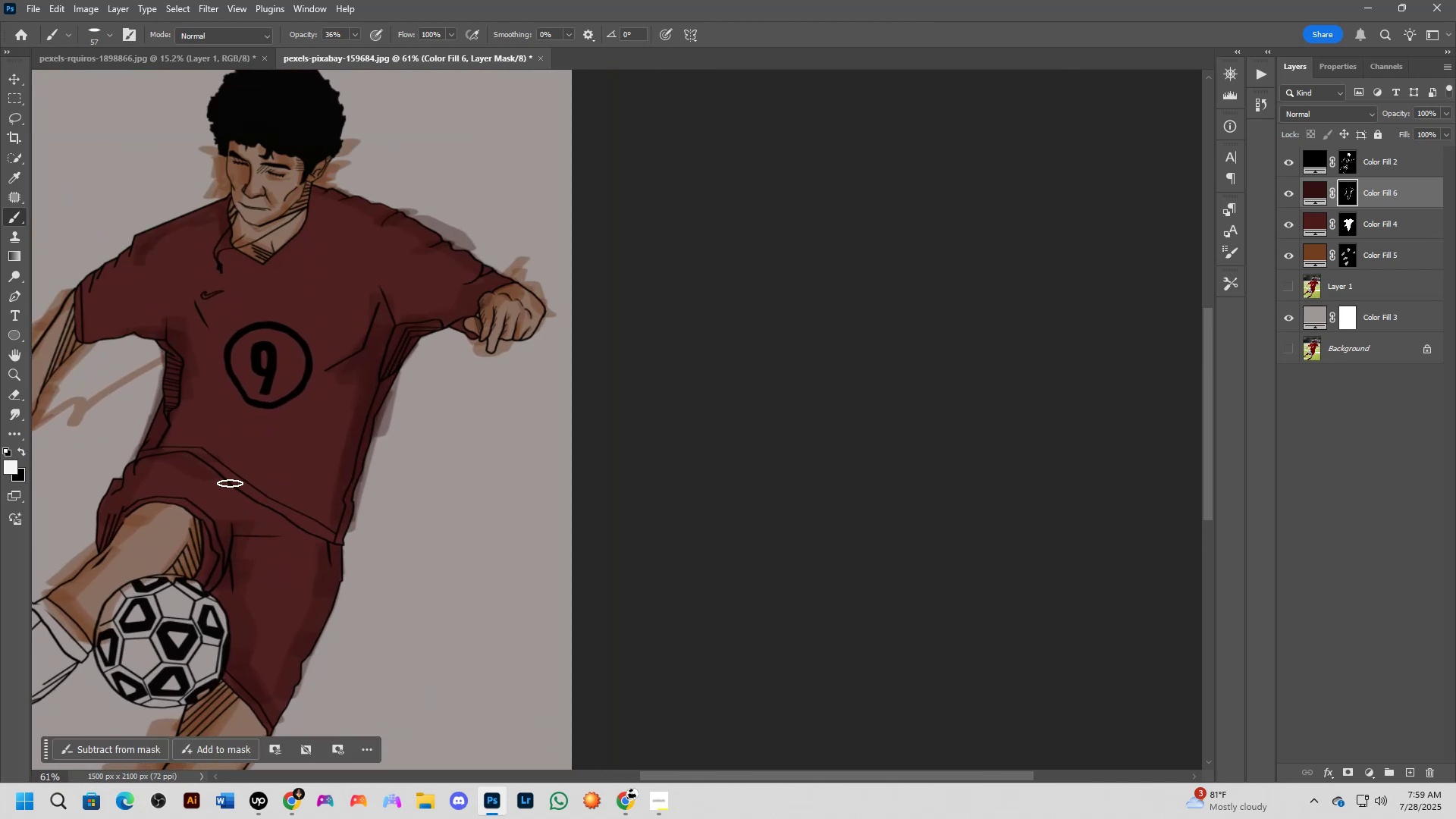 
left_click_drag(start_coordinate=[221, 471], to_coordinate=[284, 525])
 